 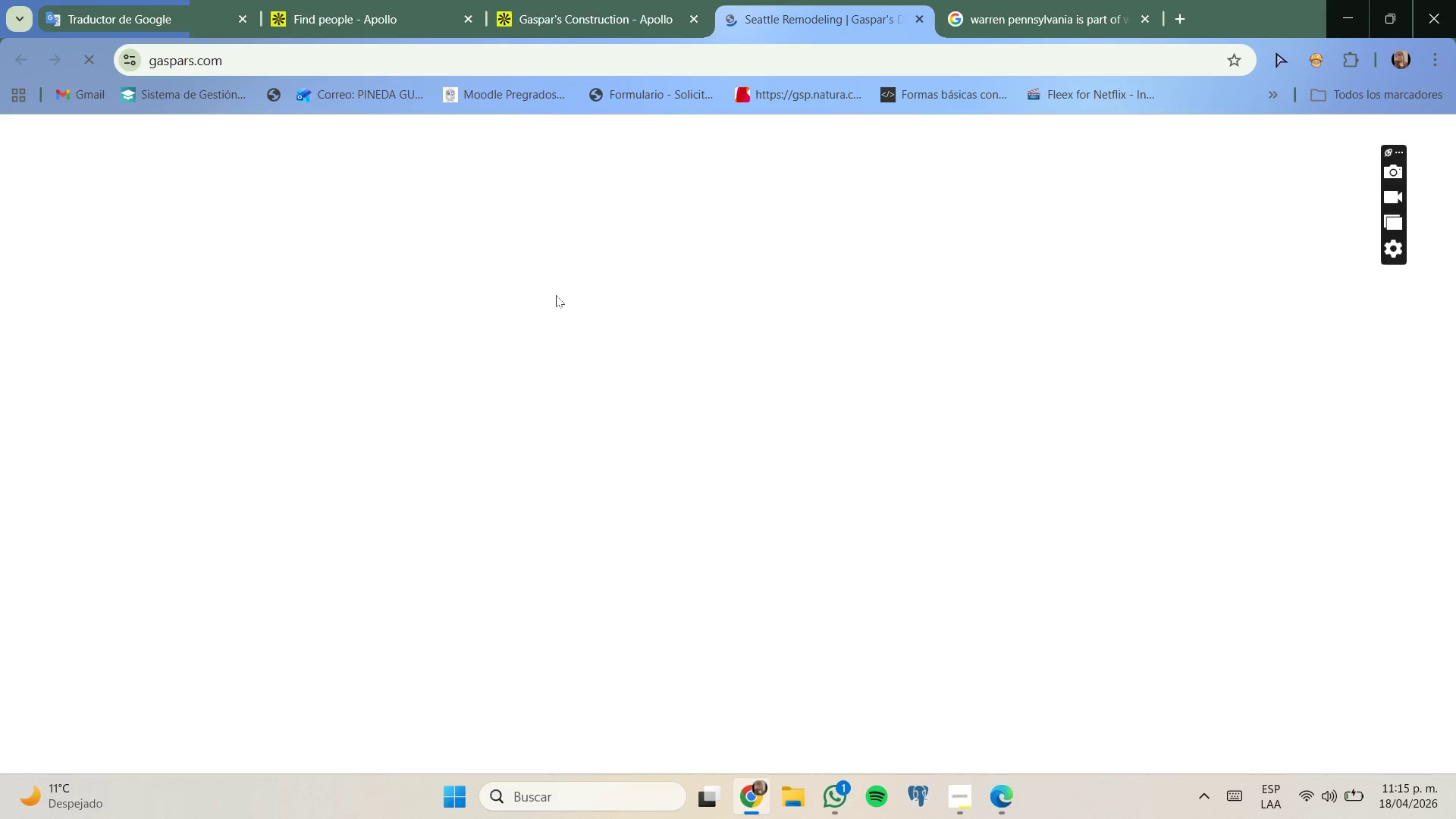 
scroll: coordinate [580, 332], scroll_direction: down, amount: 3.0
 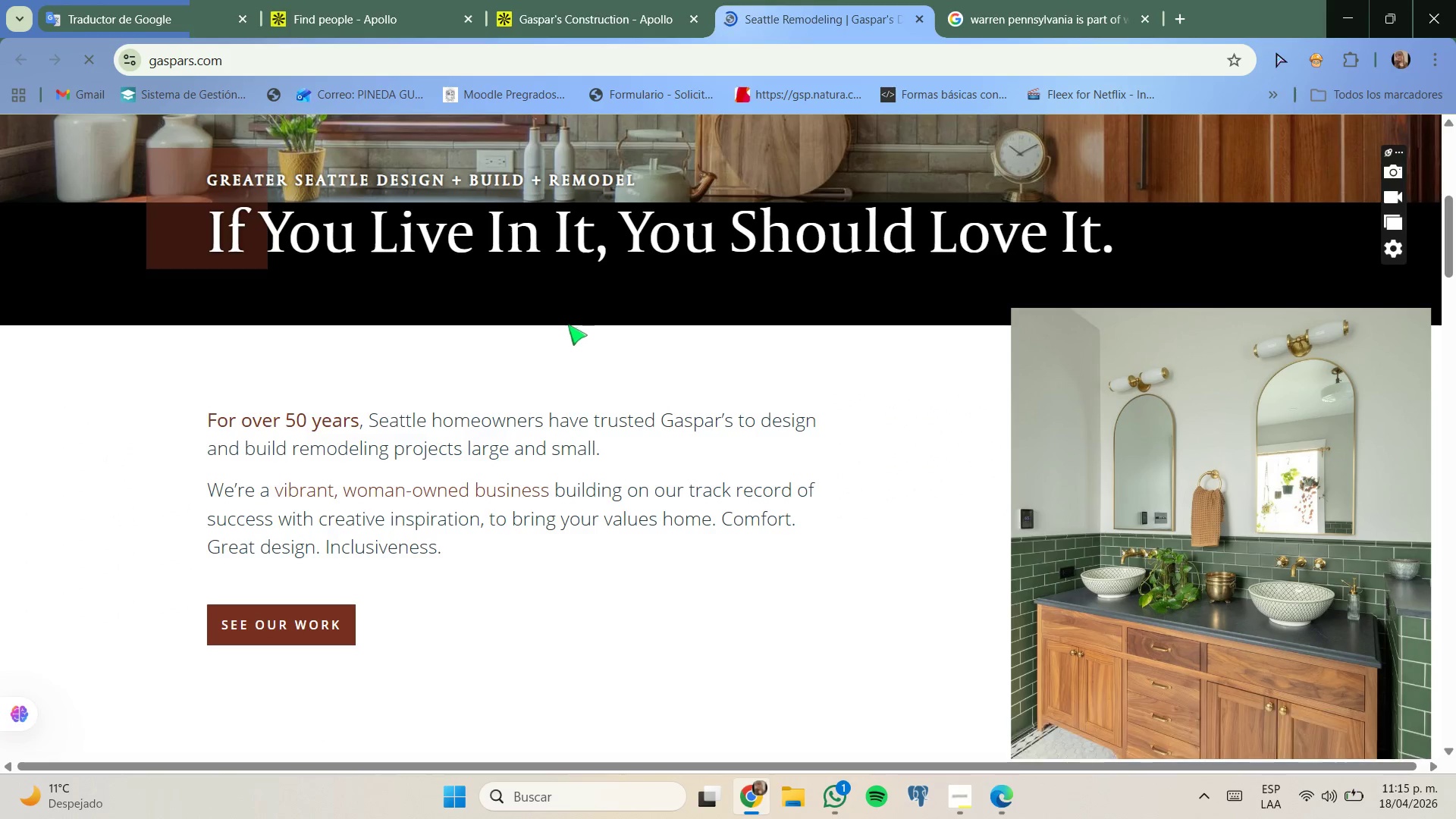 
scroll: coordinate [751, 375], scroll_direction: up, amount: 5.0
 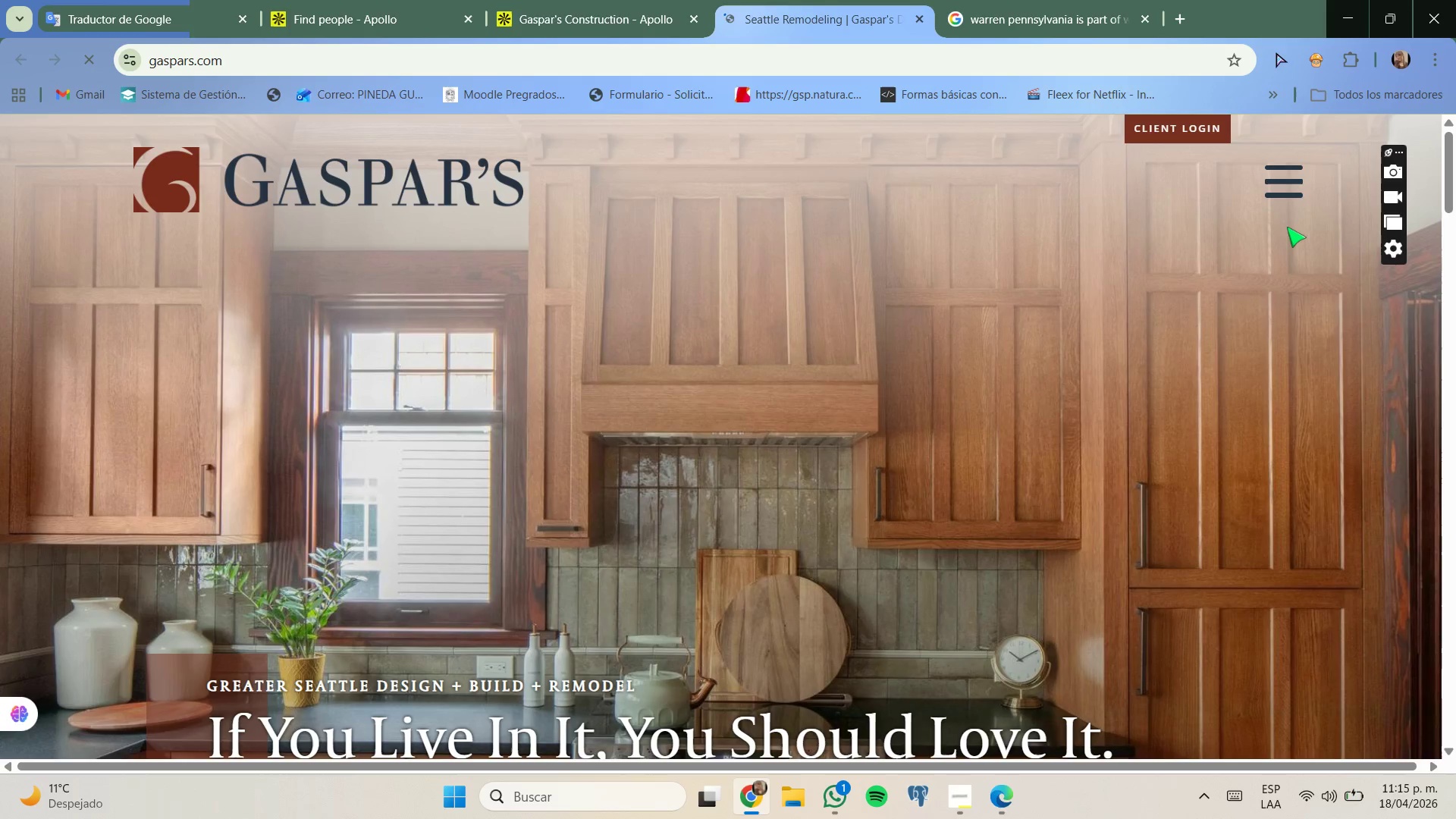 
left_click([1282, 187])
 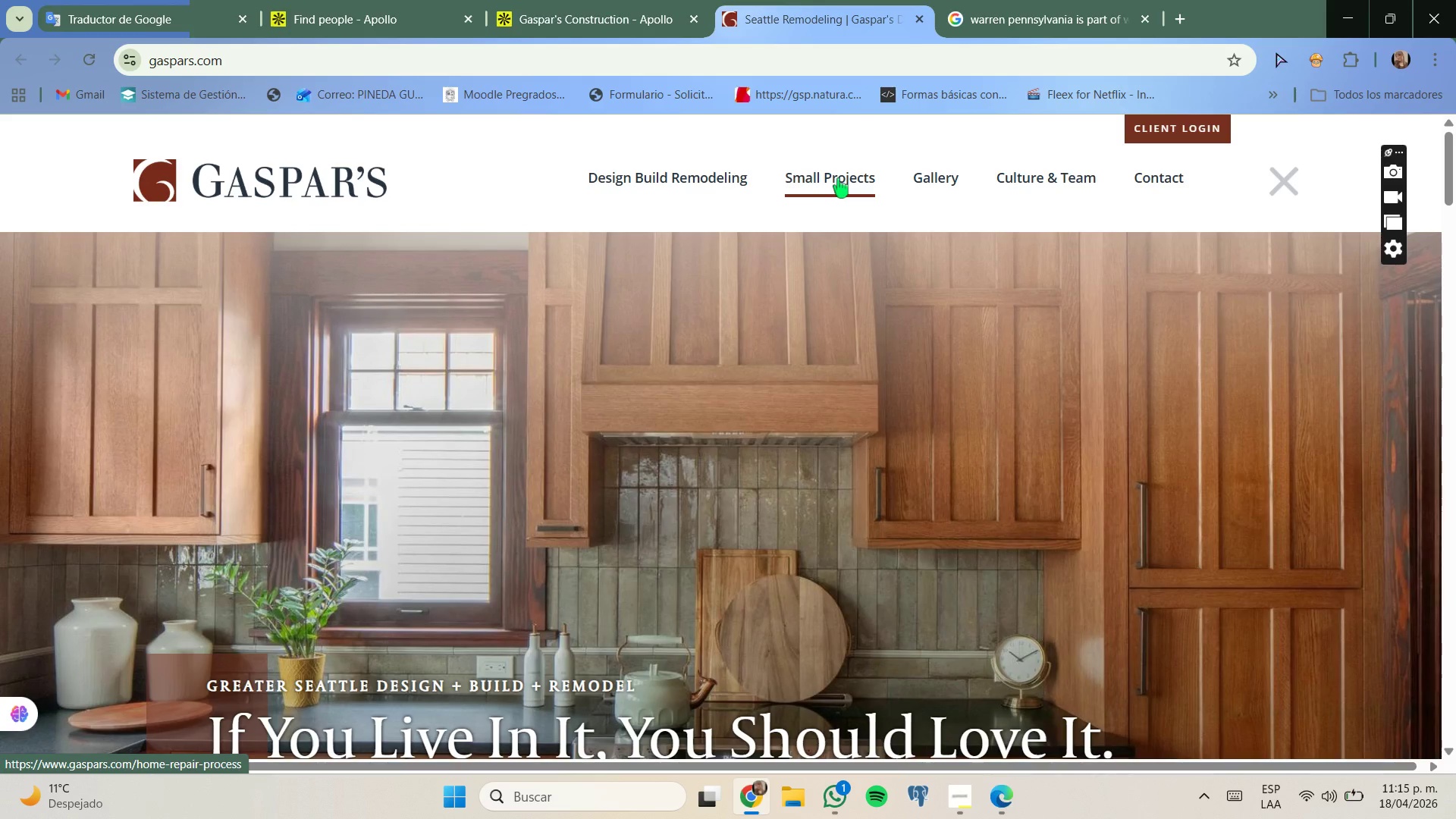 
left_click([913, 180])
 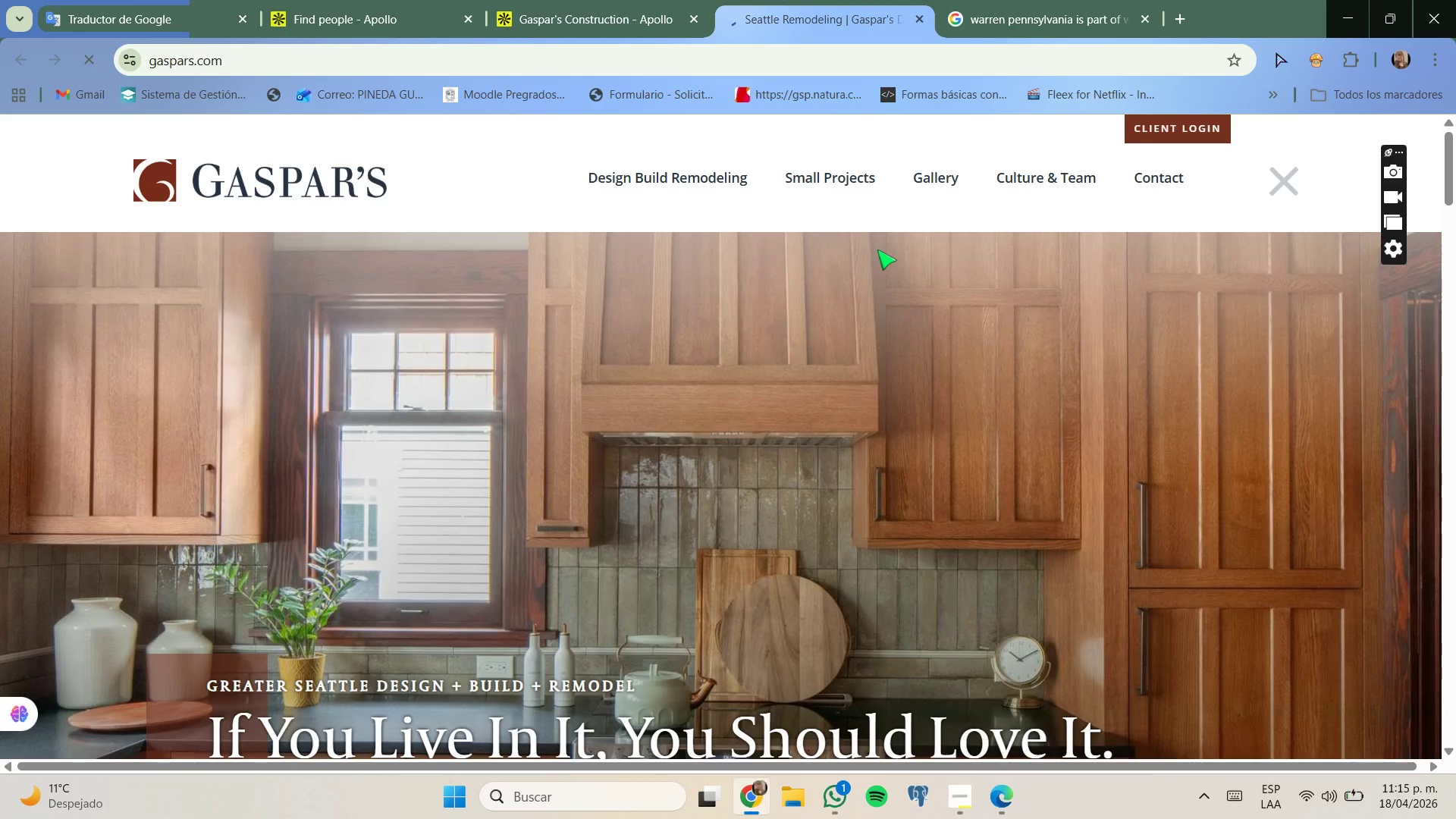 
scroll: coordinate [877, 247], scroll_direction: down, amount: 1.0
 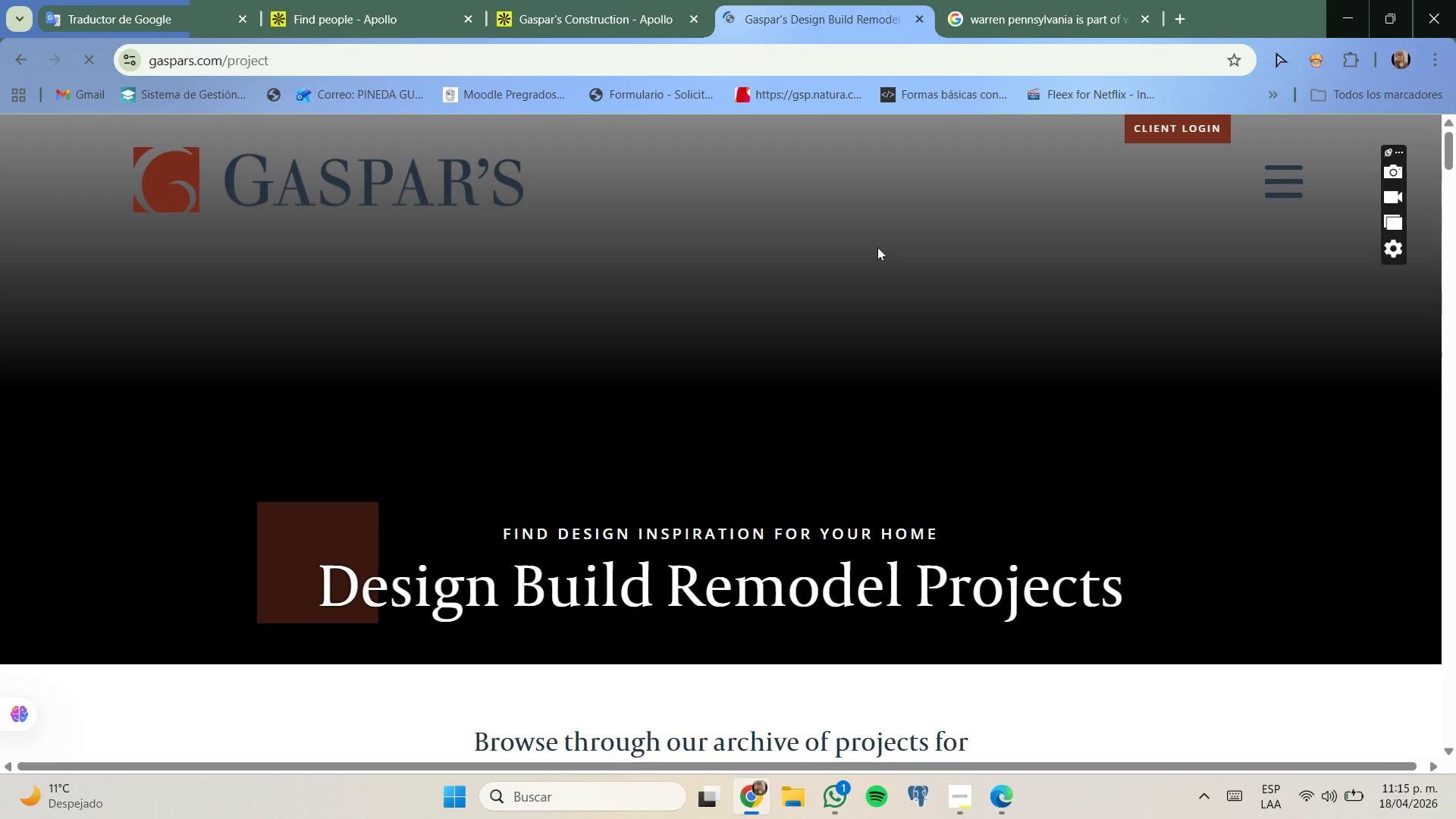 
scroll: coordinate [880, 251], scroll_direction: none, amount: 0.0
 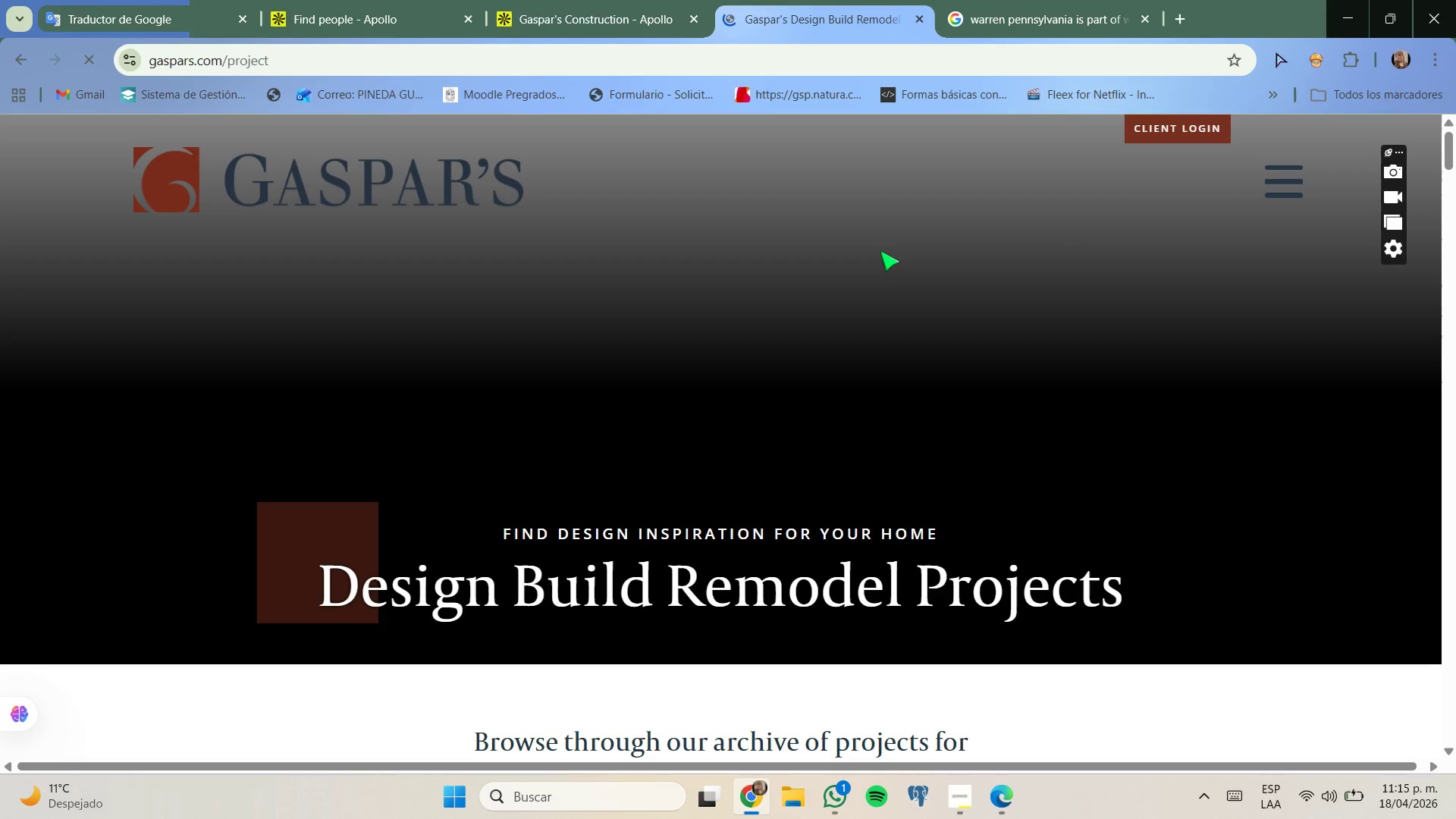 
scroll: coordinate [880, 260], scroll_direction: down, amount: 3.0
 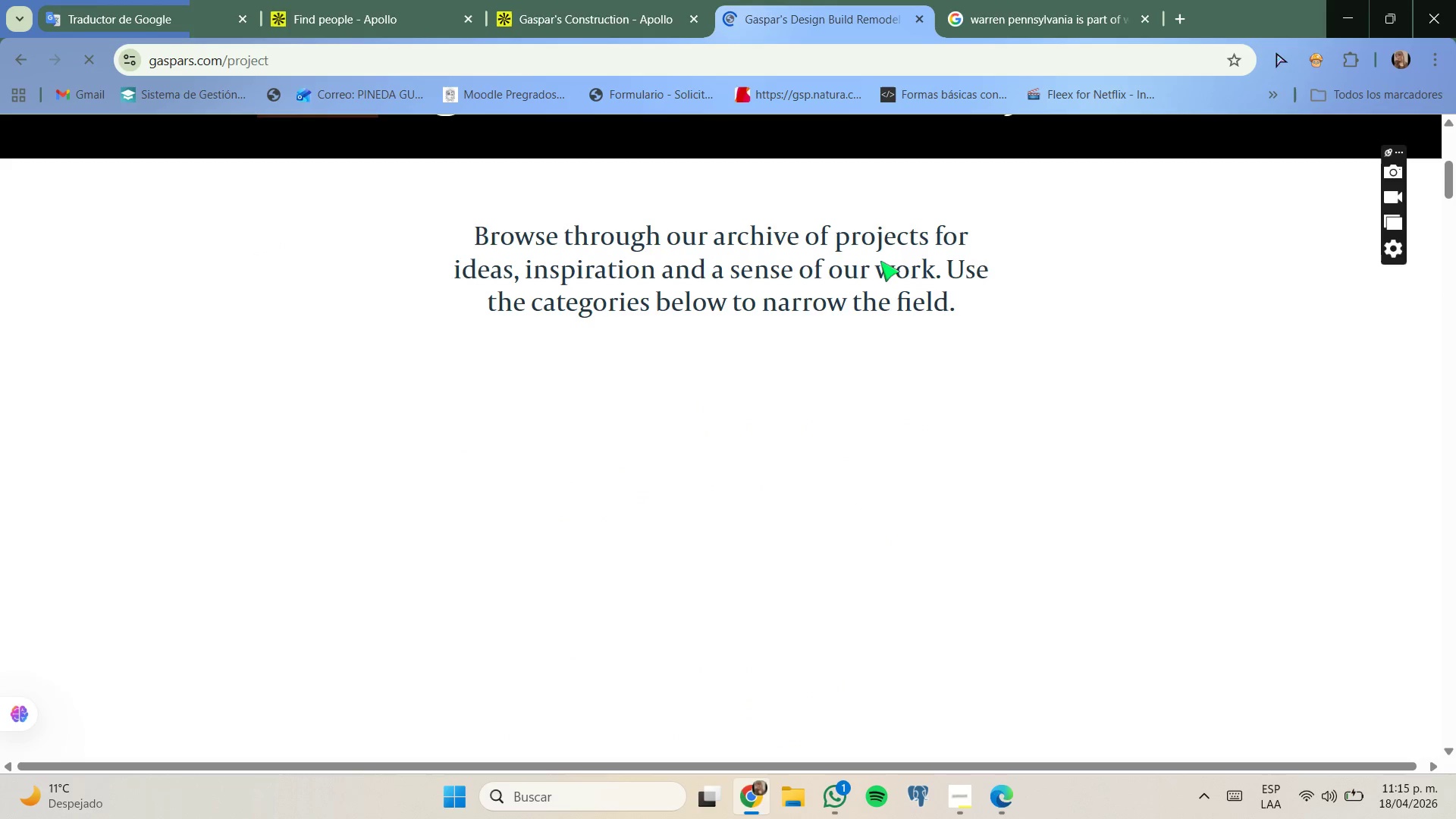 
scroll: coordinate [881, 297], scroll_direction: up, amount: 7.0
 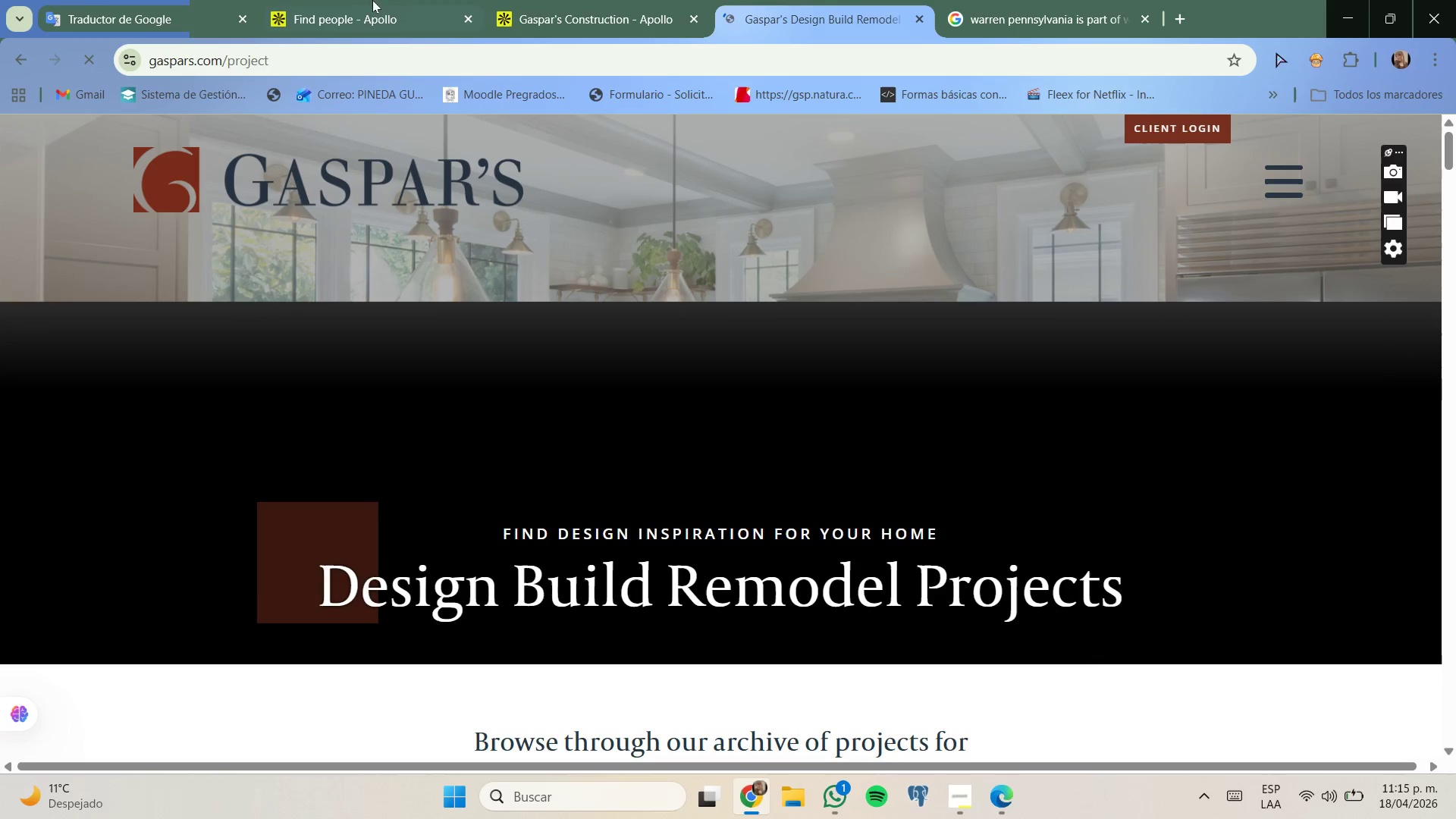 
scroll: coordinate [581, 144], scroll_direction: down, amount: 2.0
 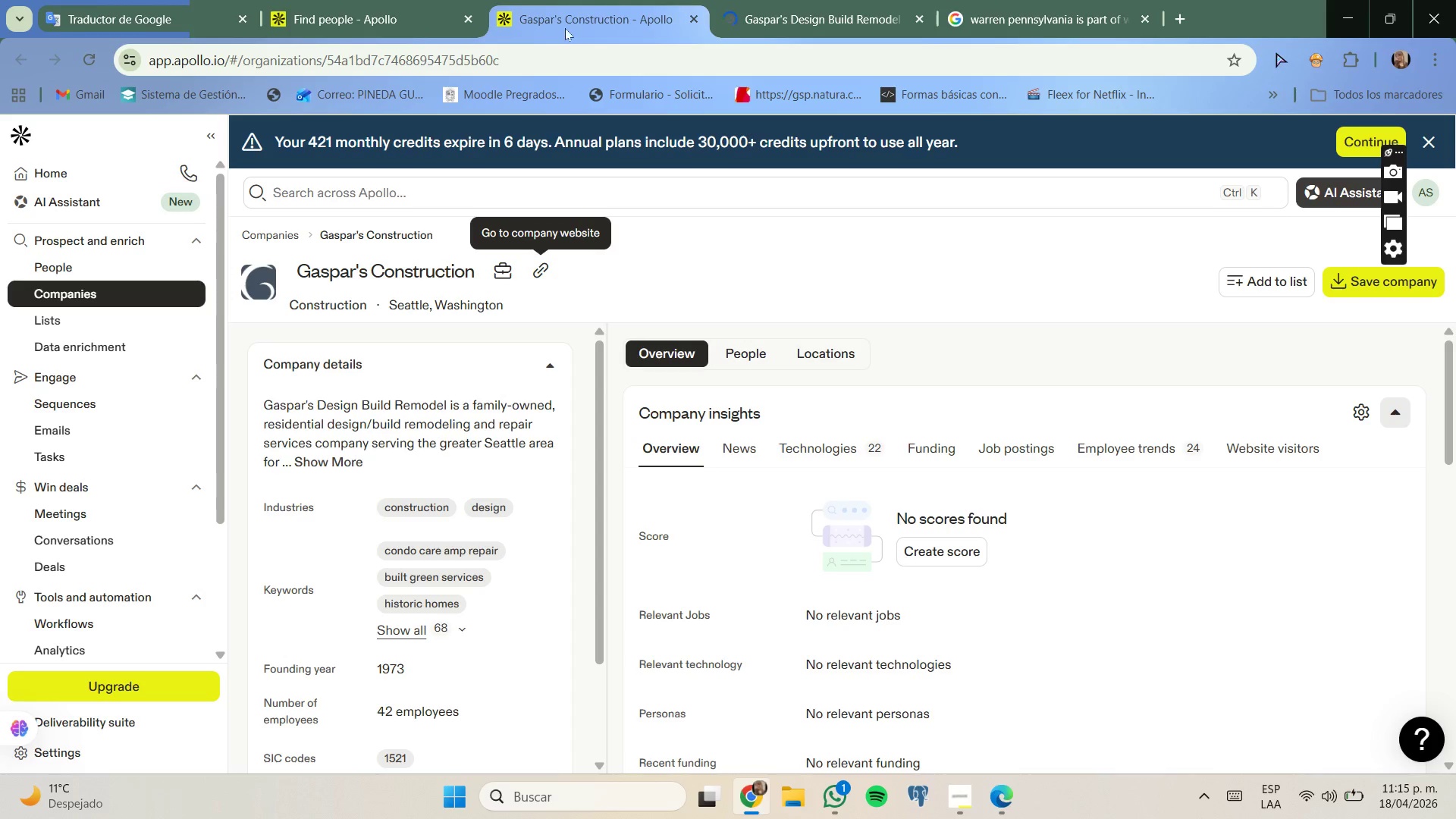 
left_click([423, 1])
 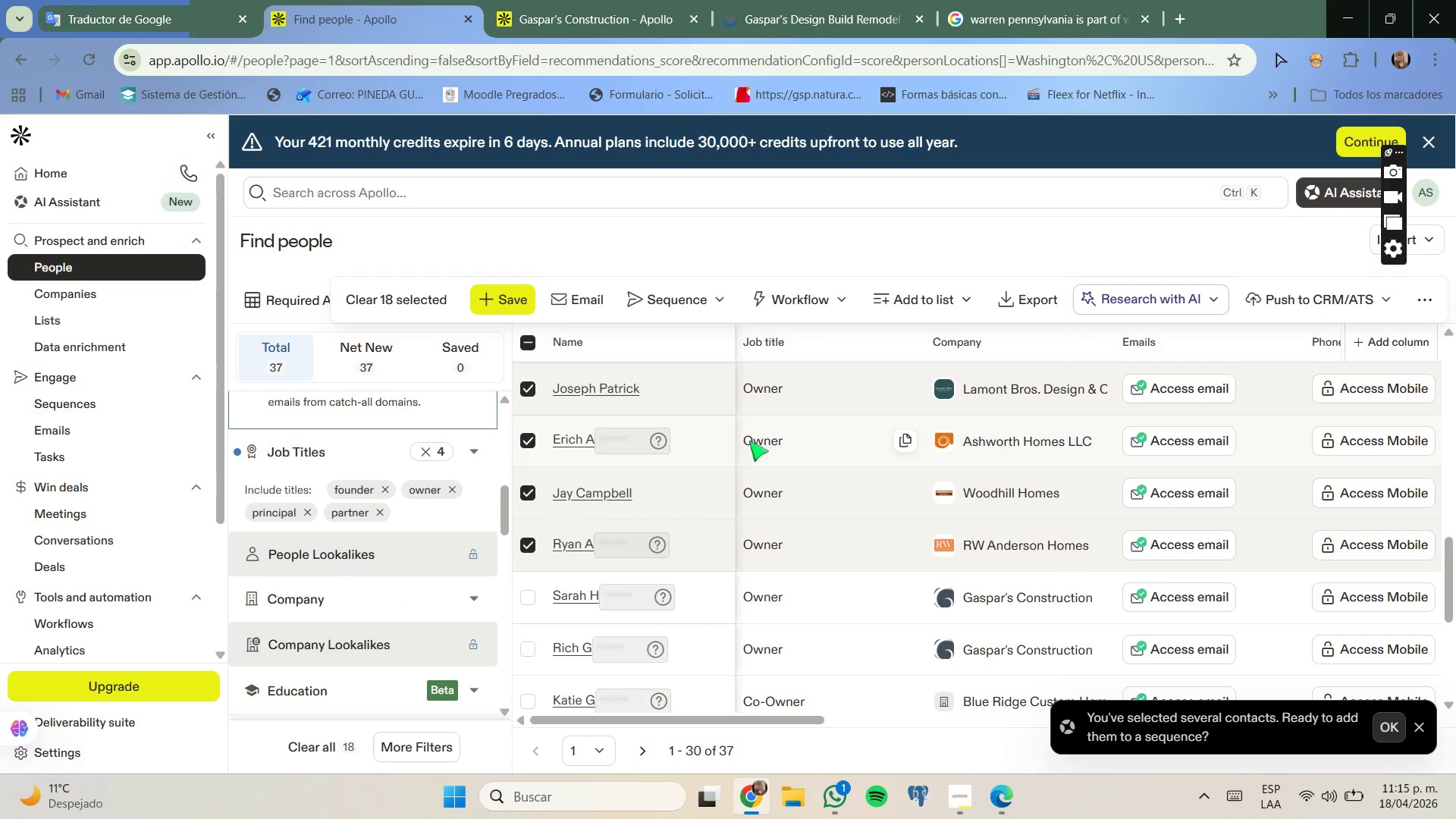 
scroll: coordinate [742, 430], scroll_direction: down, amount: 2.0
 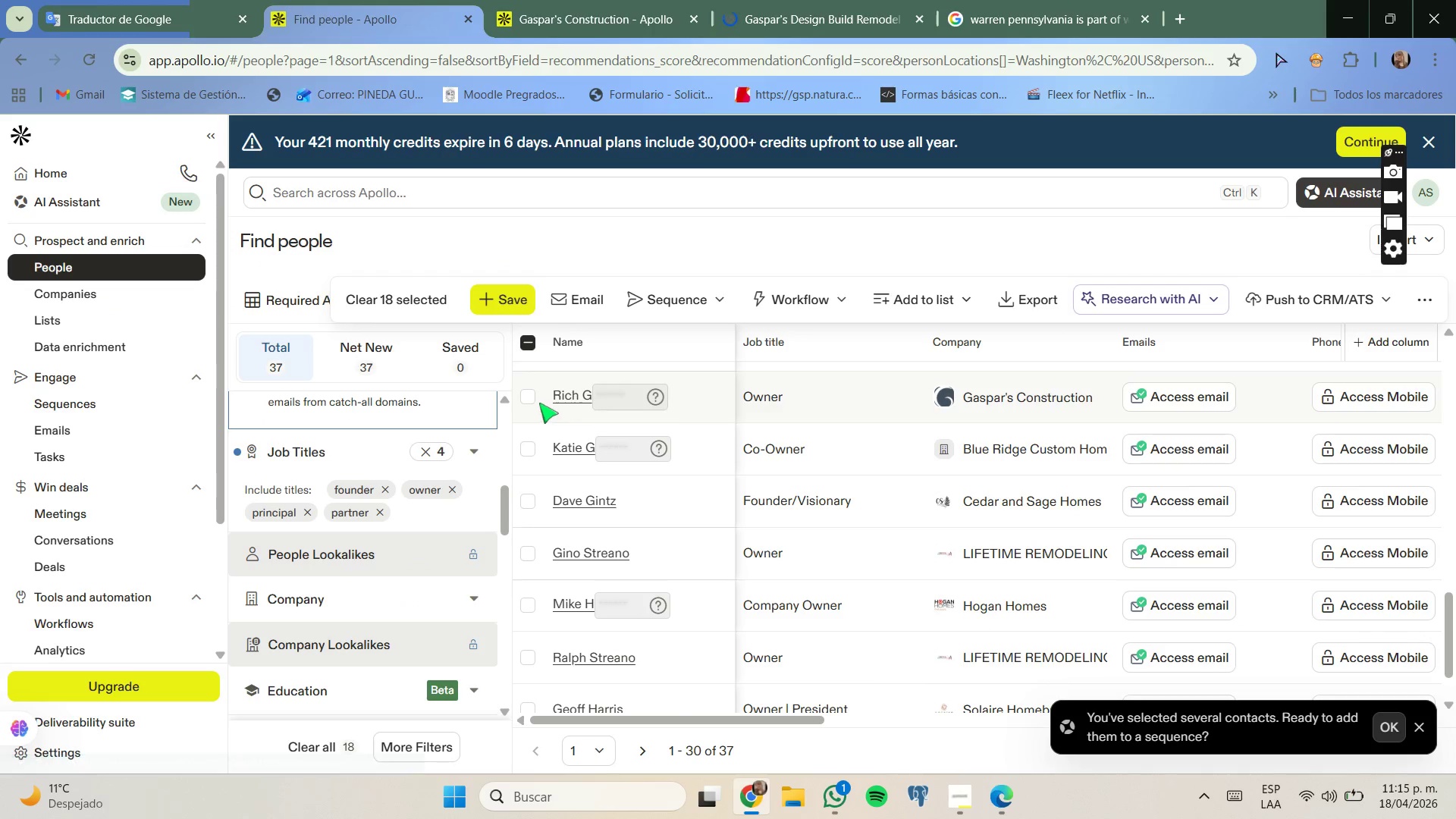 
left_click([533, 399])
 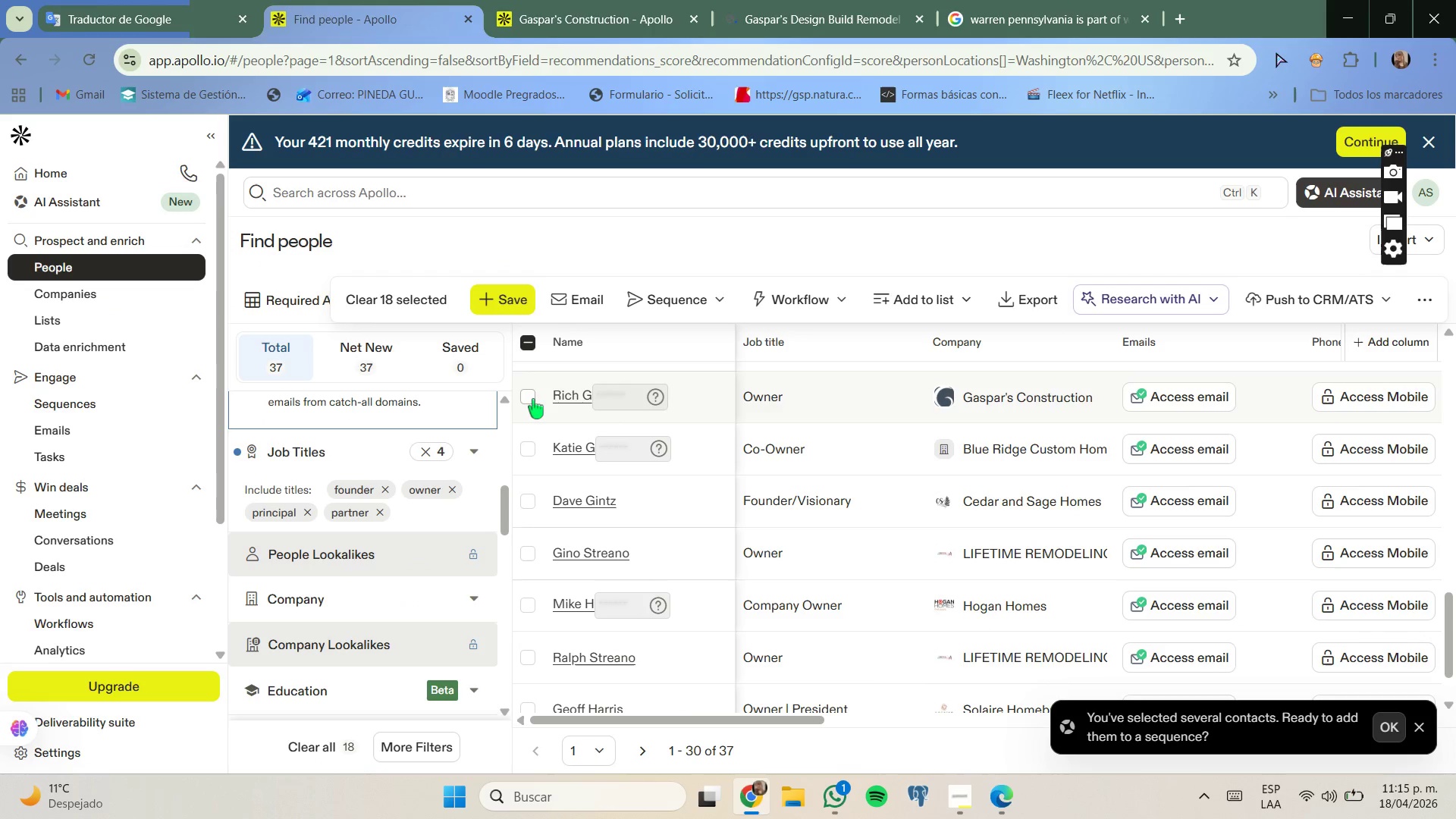 
scroll: coordinate [533, 399], scroll_direction: up, amount: 1.0
 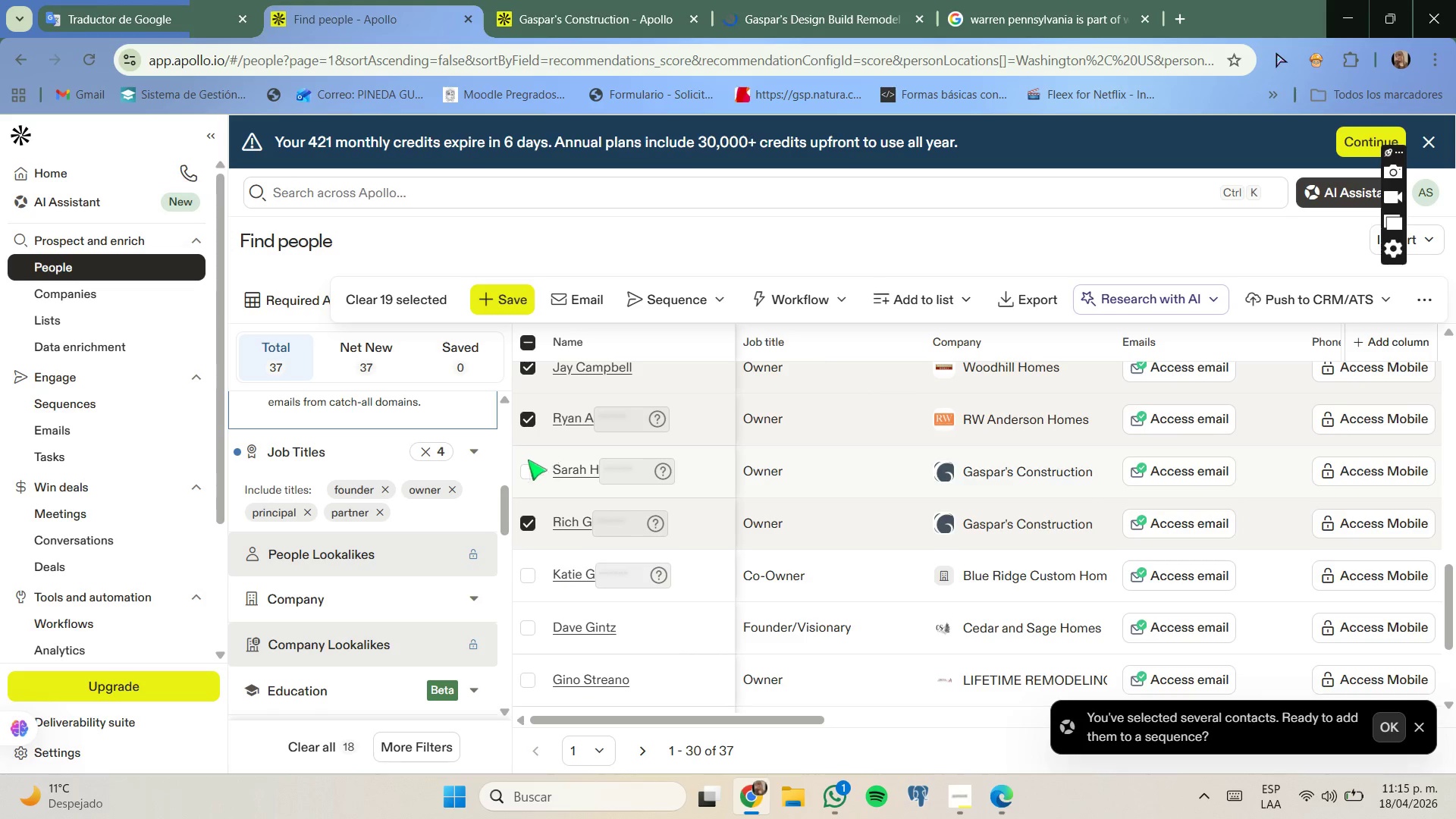 
left_click([530, 471])
 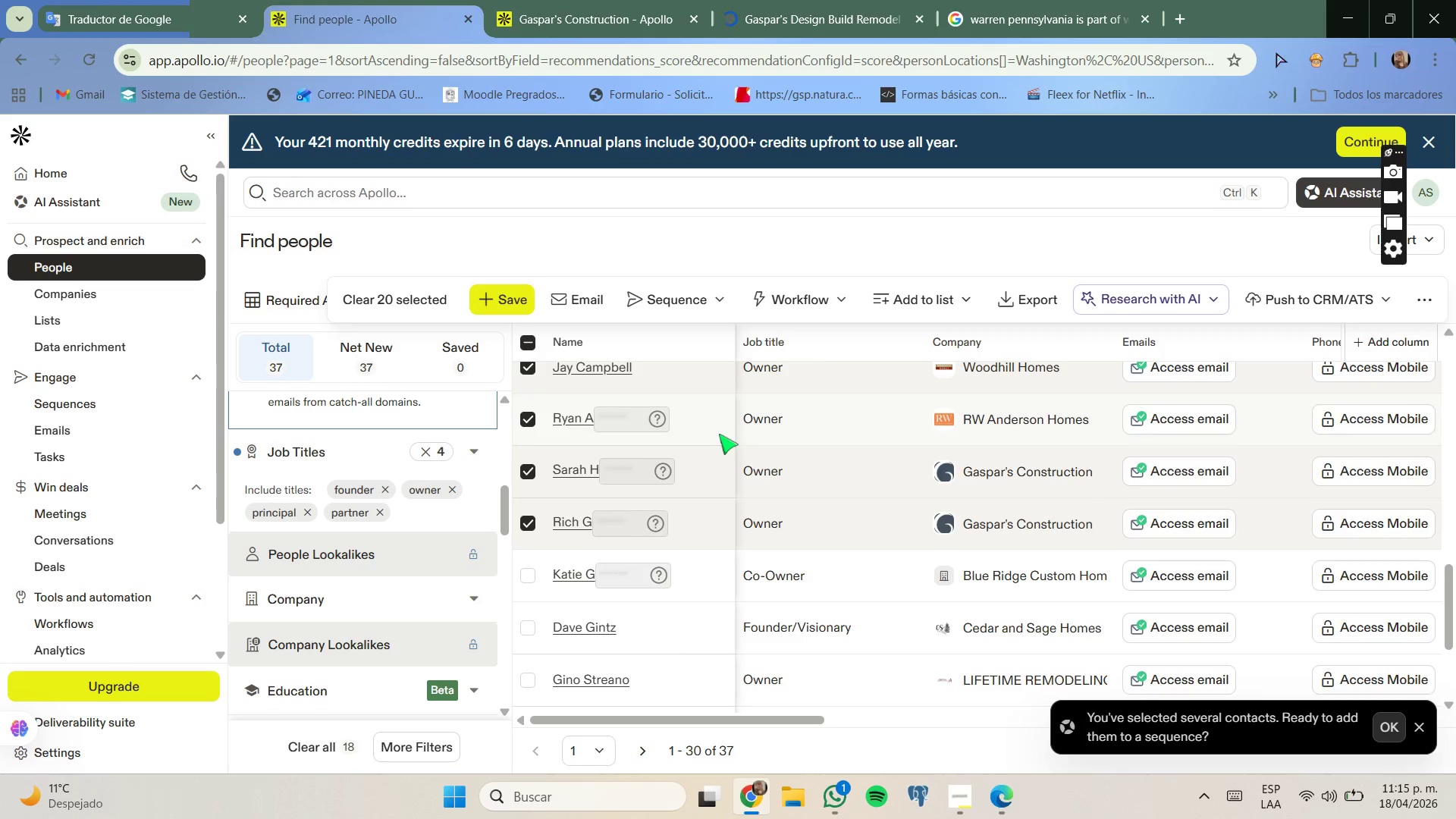 
scroll: coordinate [854, 498], scroll_direction: down, amount: 1.0
 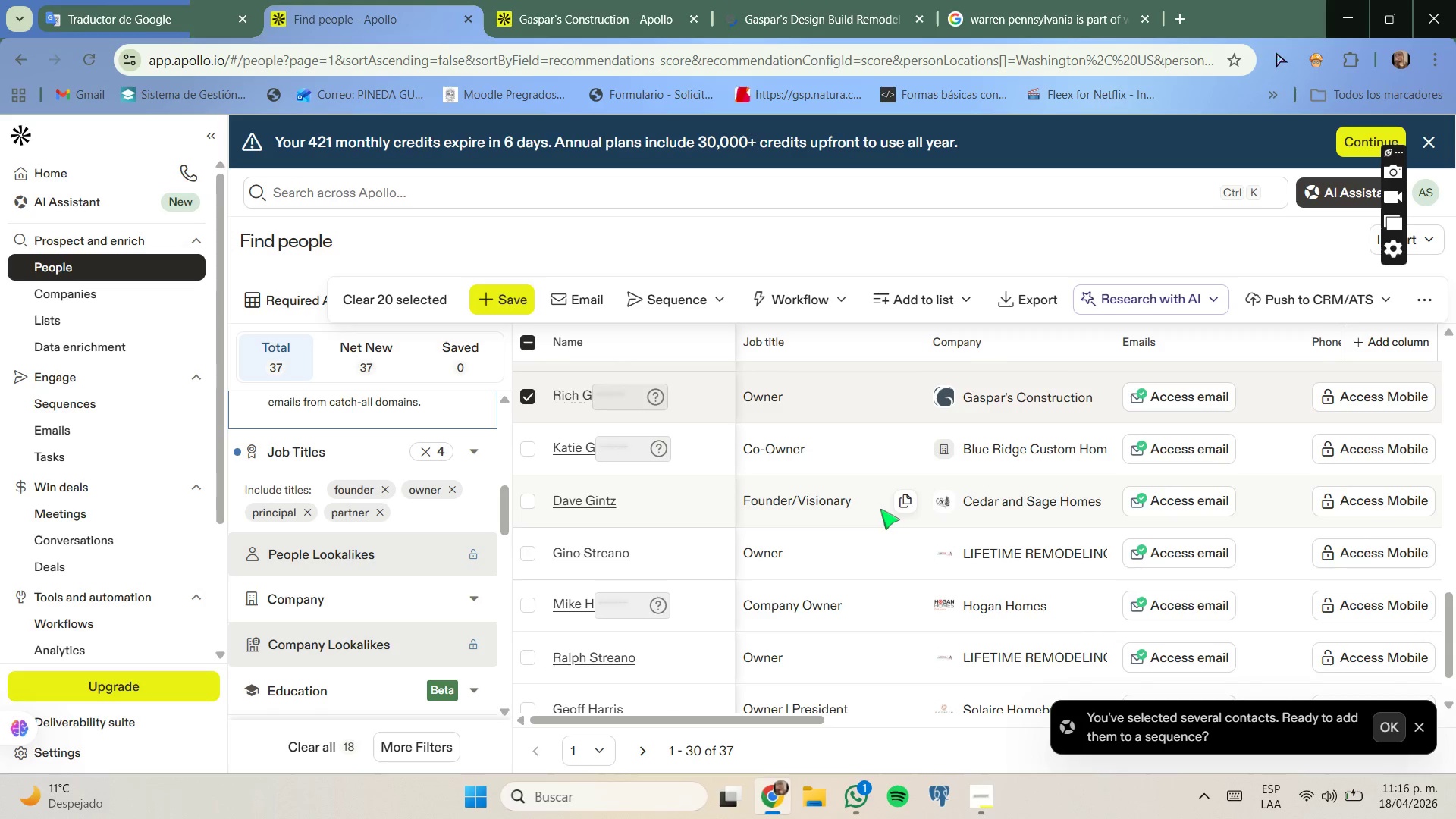 
scroll: coordinate [880, 509], scroll_direction: none, amount: 0.0
 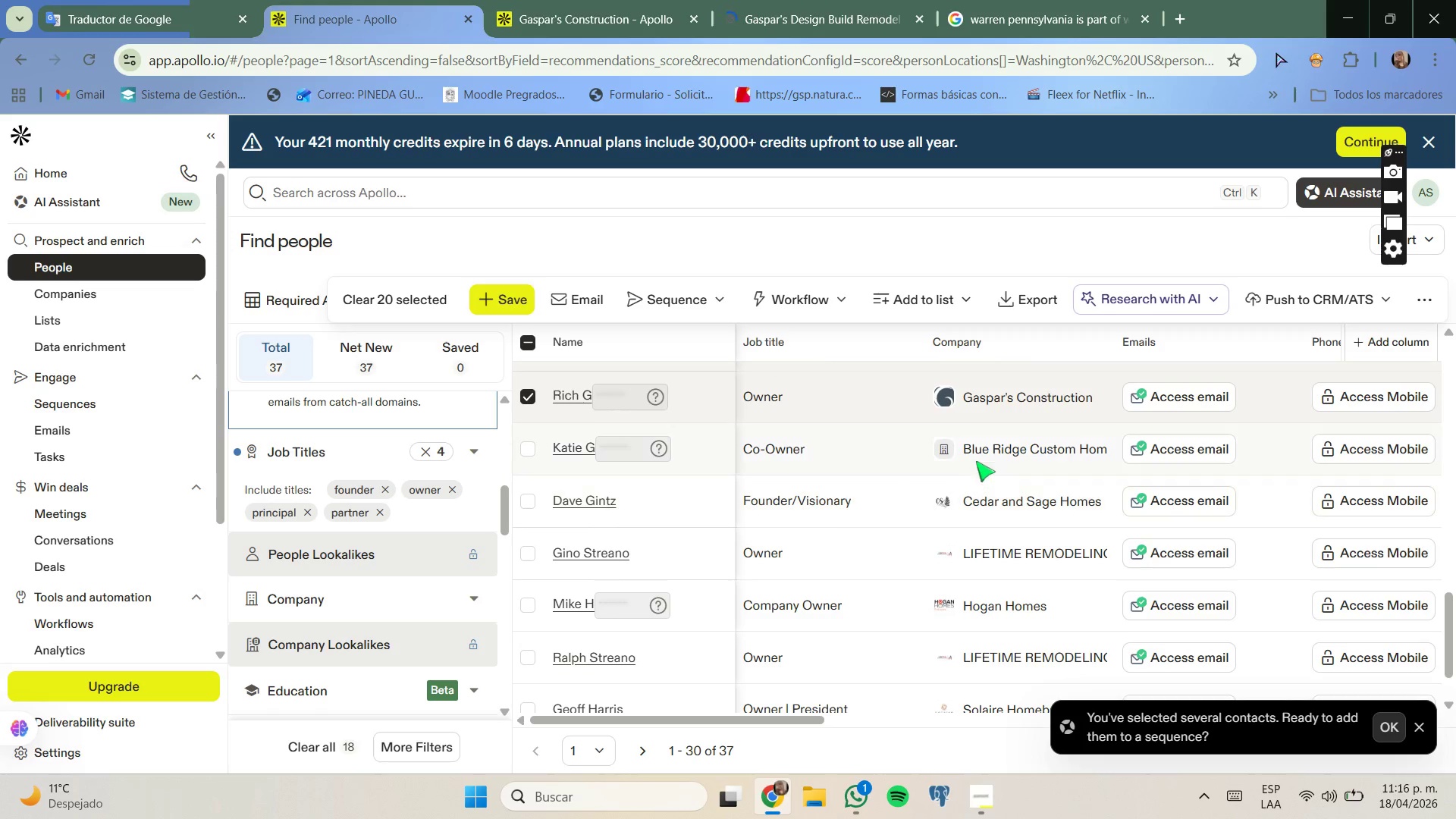 
right_click([984, 453])
 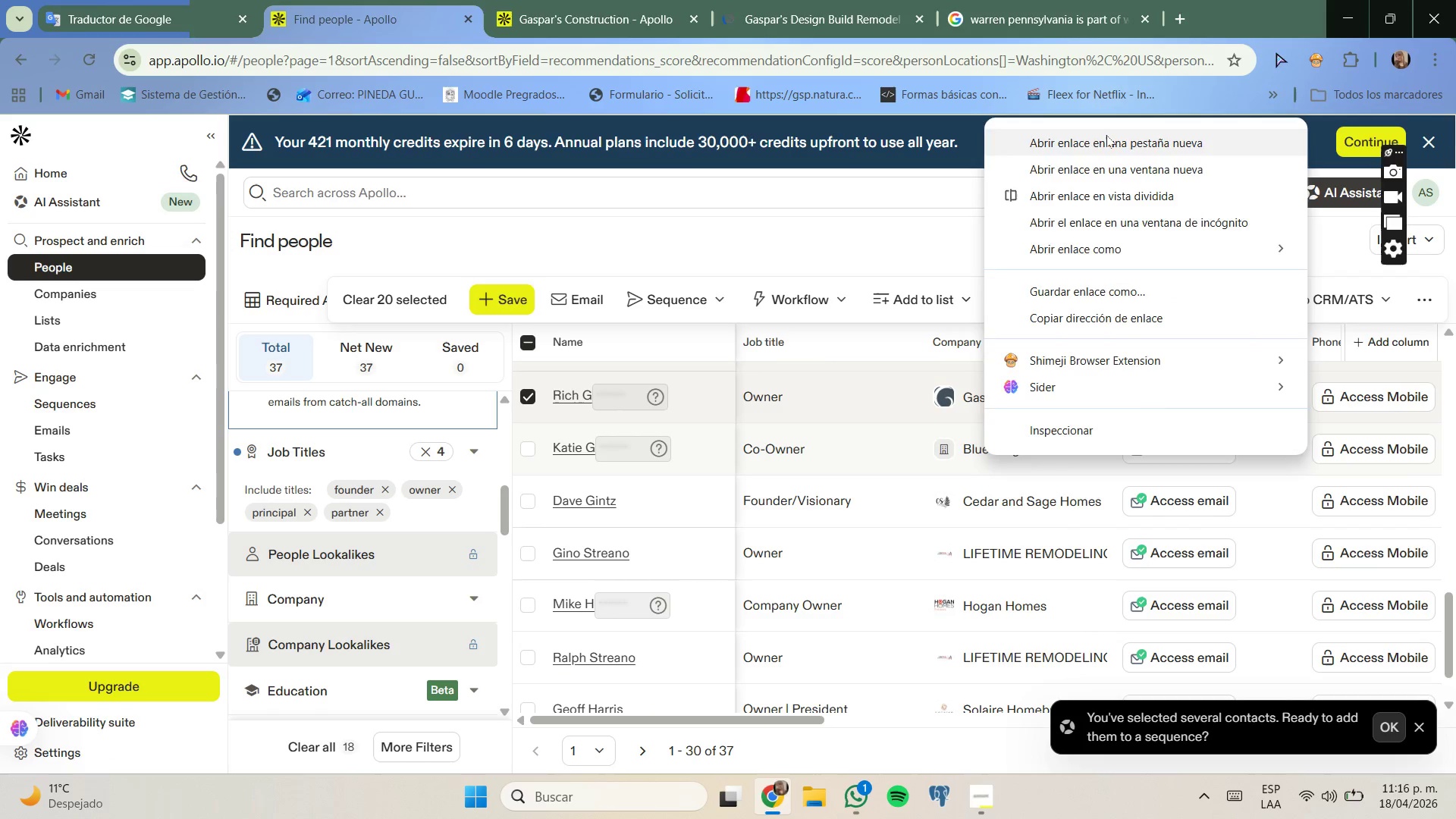 
left_click_drag(start_coordinate=[948, 4], to_coordinate=[945, 0])
 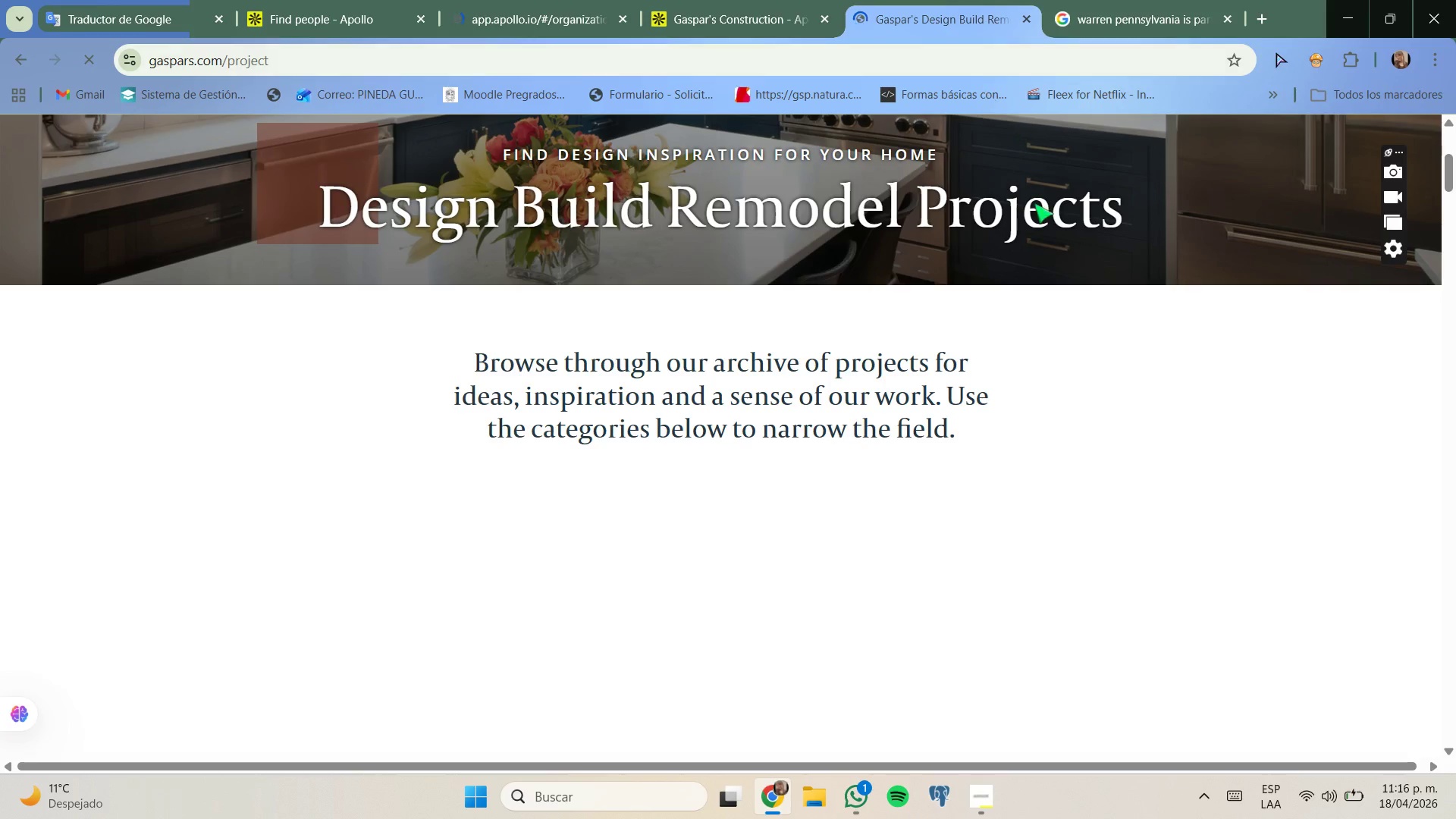 
scroll: coordinate [934, 213], scroll_direction: up, amount: 5.0
 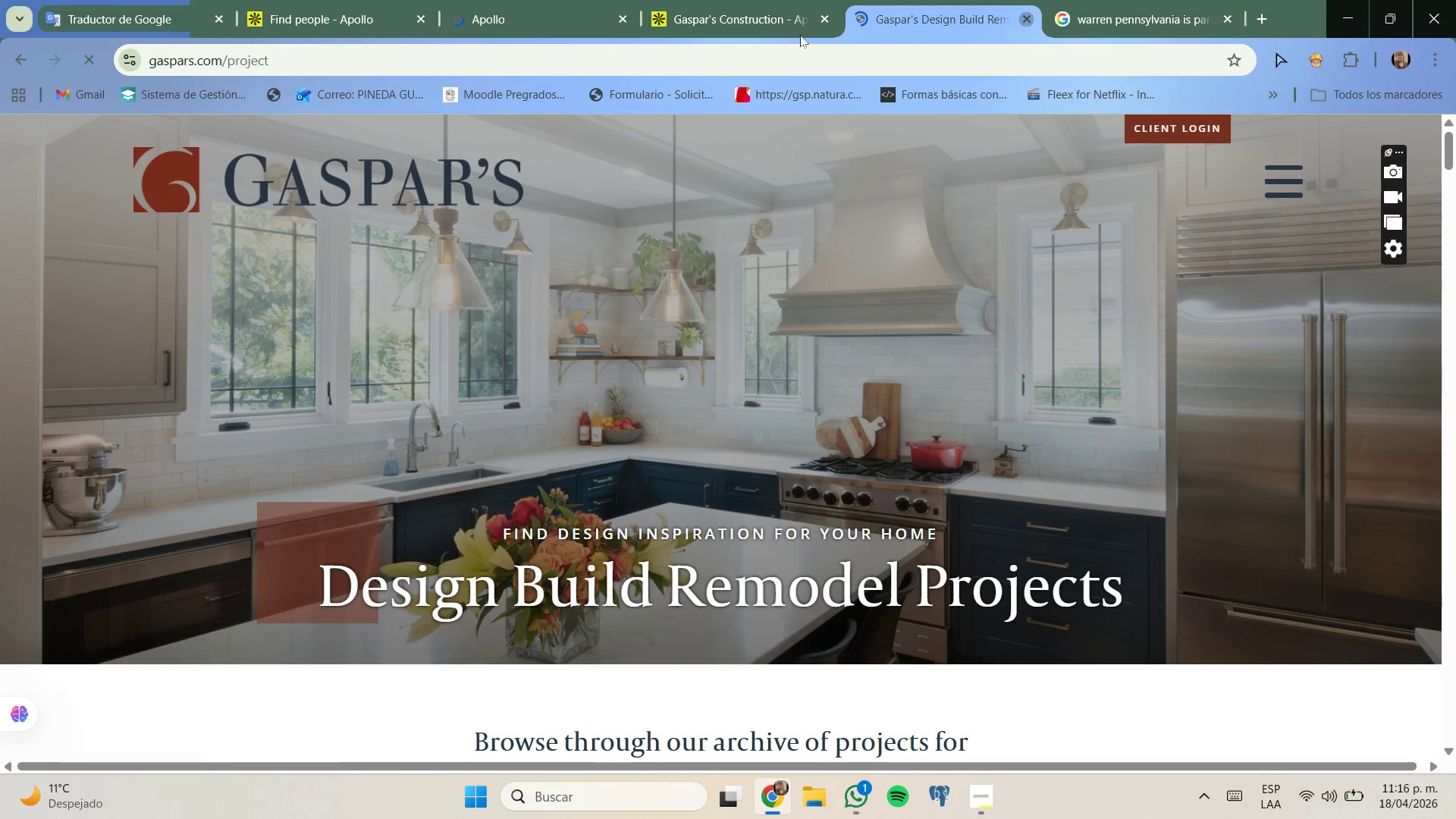 
left_click([576, 0])
 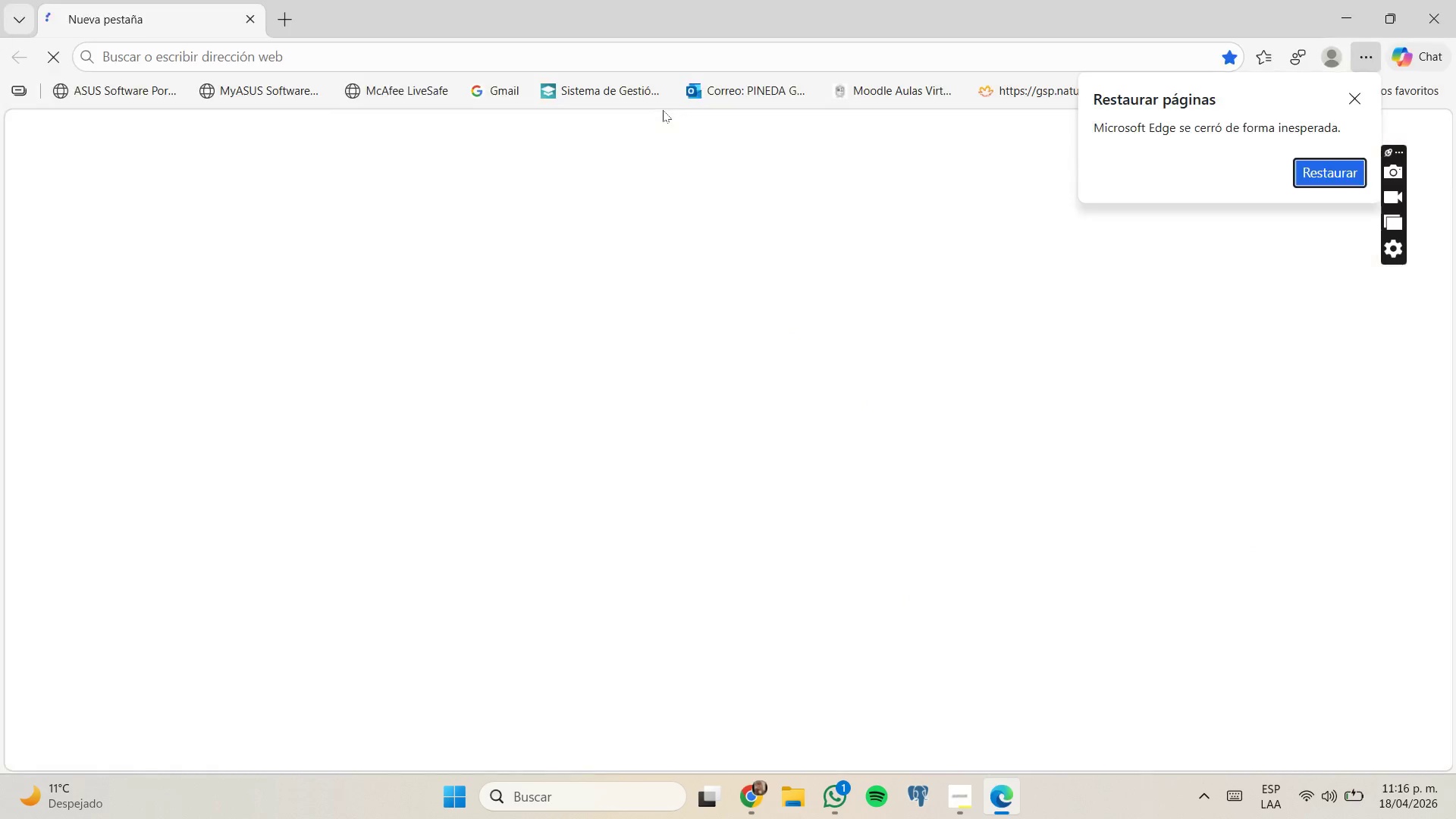 
wait(7.56)
 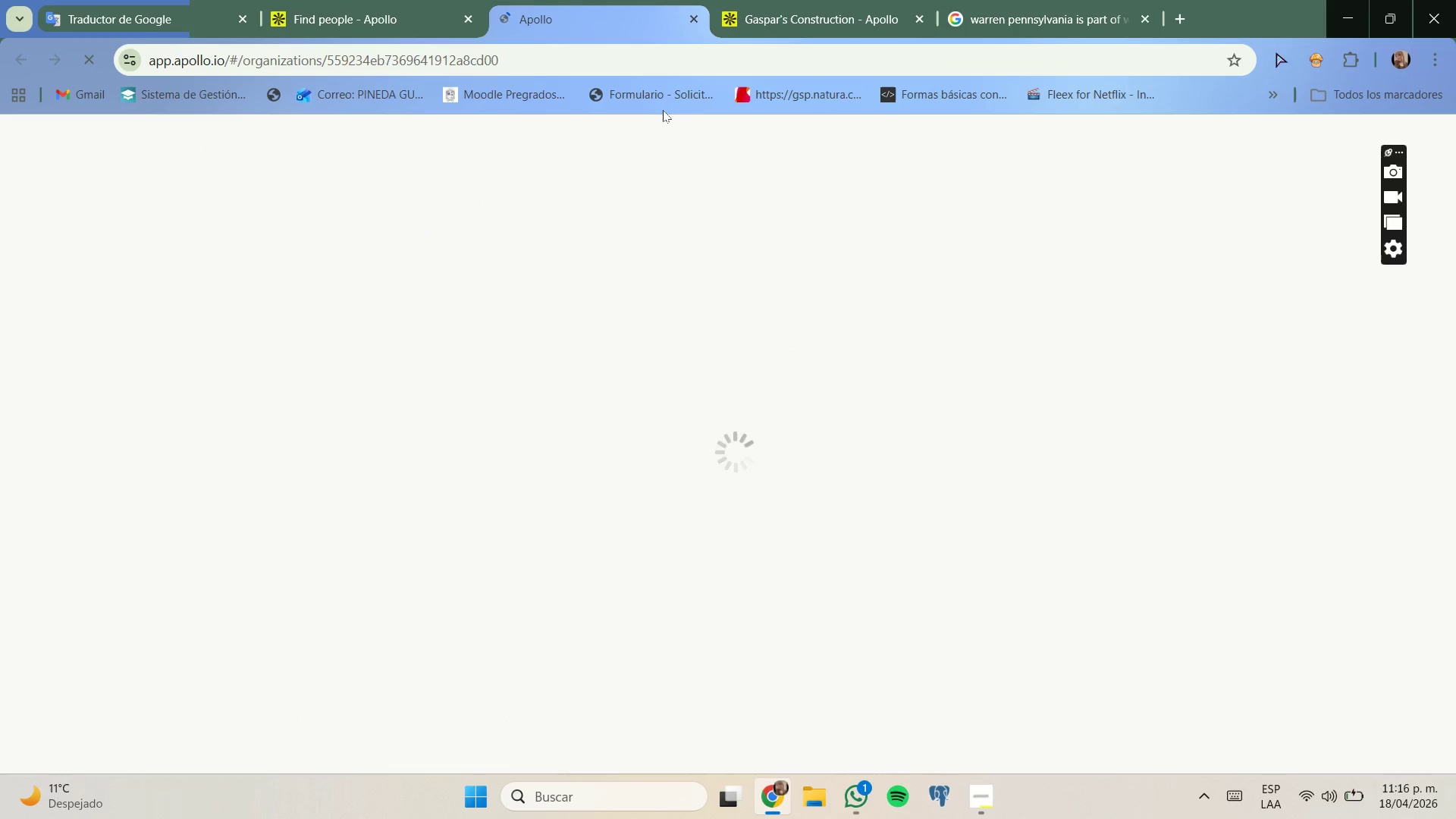 
left_click_drag(start_coordinate=[760, 749], to_coordinate=[764, 745])
 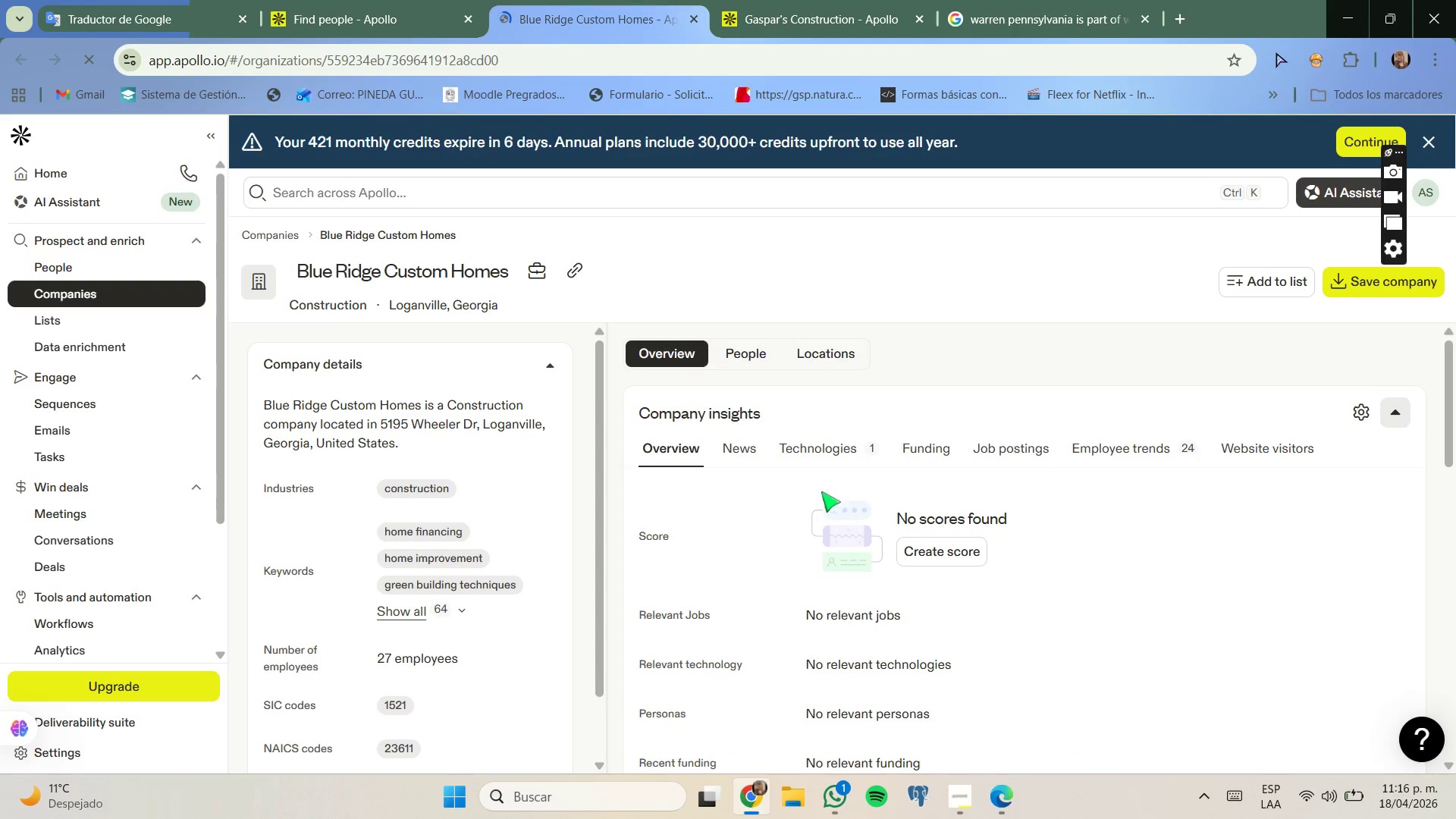 
left_click_drag(start_coordinate=[519, 306], to_coordinate=[425, 303])
 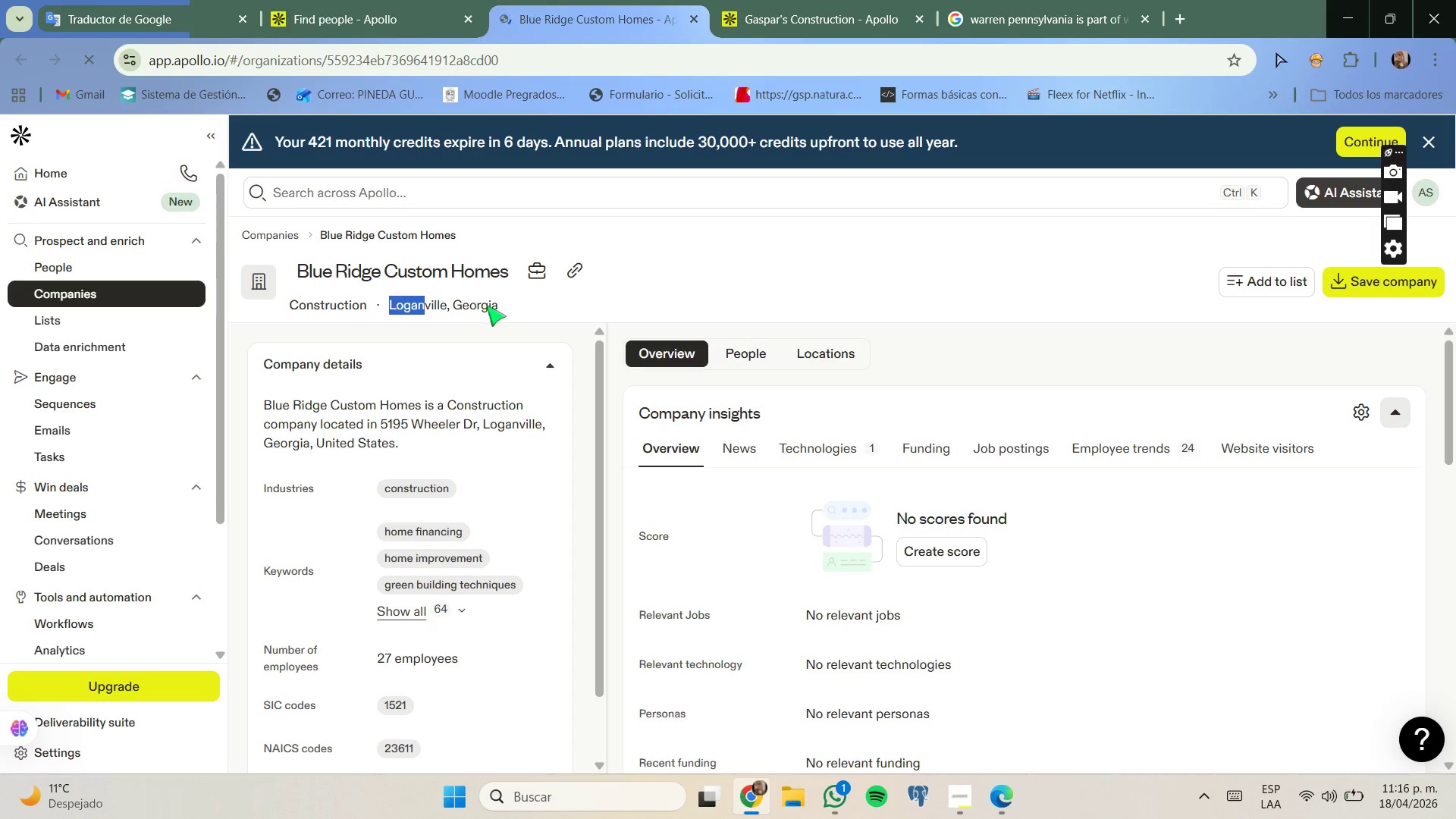 
left_click_drag(start_coordinate=[502, 306], to_coordinate=[401, 306])
 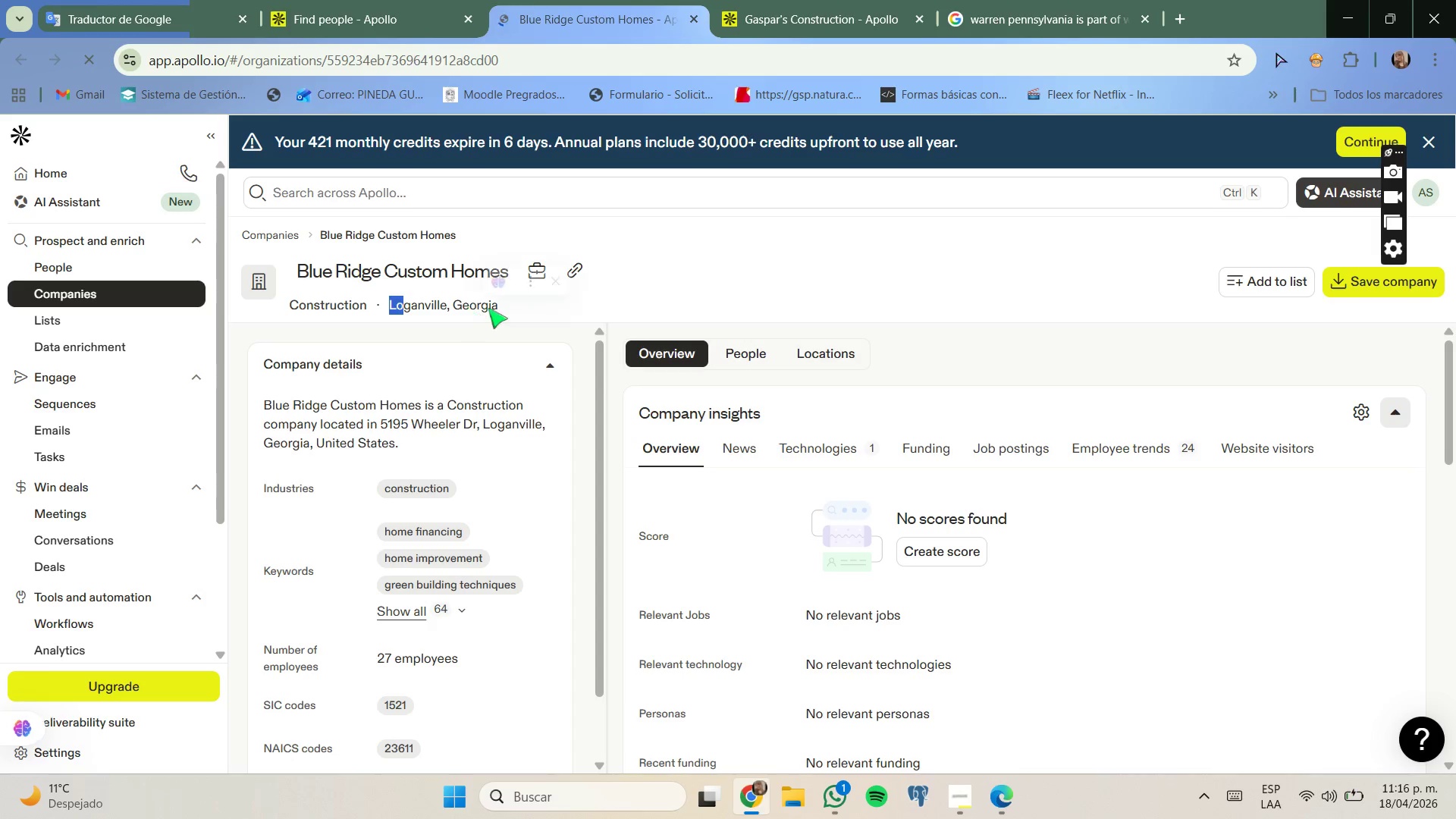 
left_click([493, 309])
 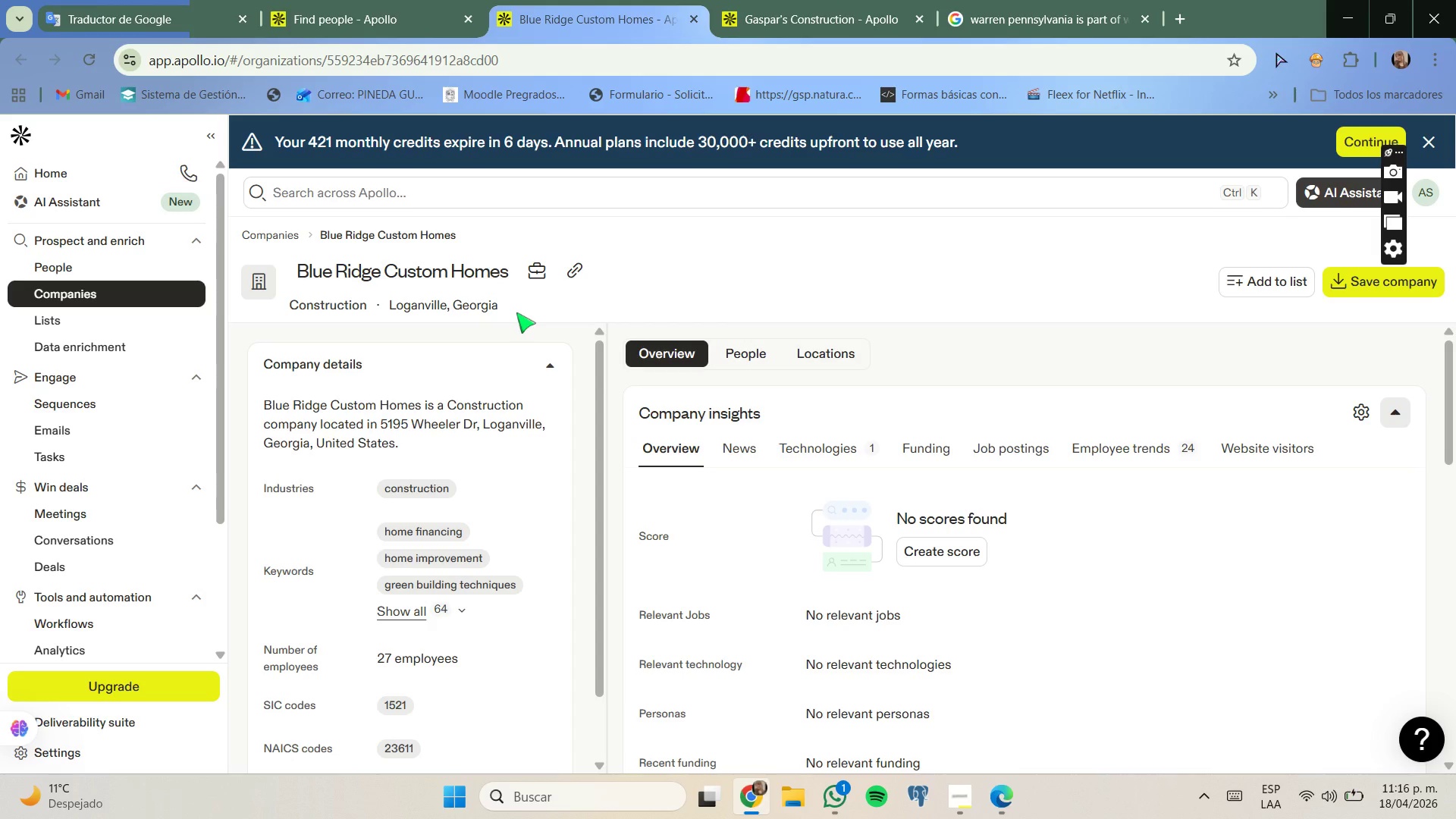 
wait(7.06)
 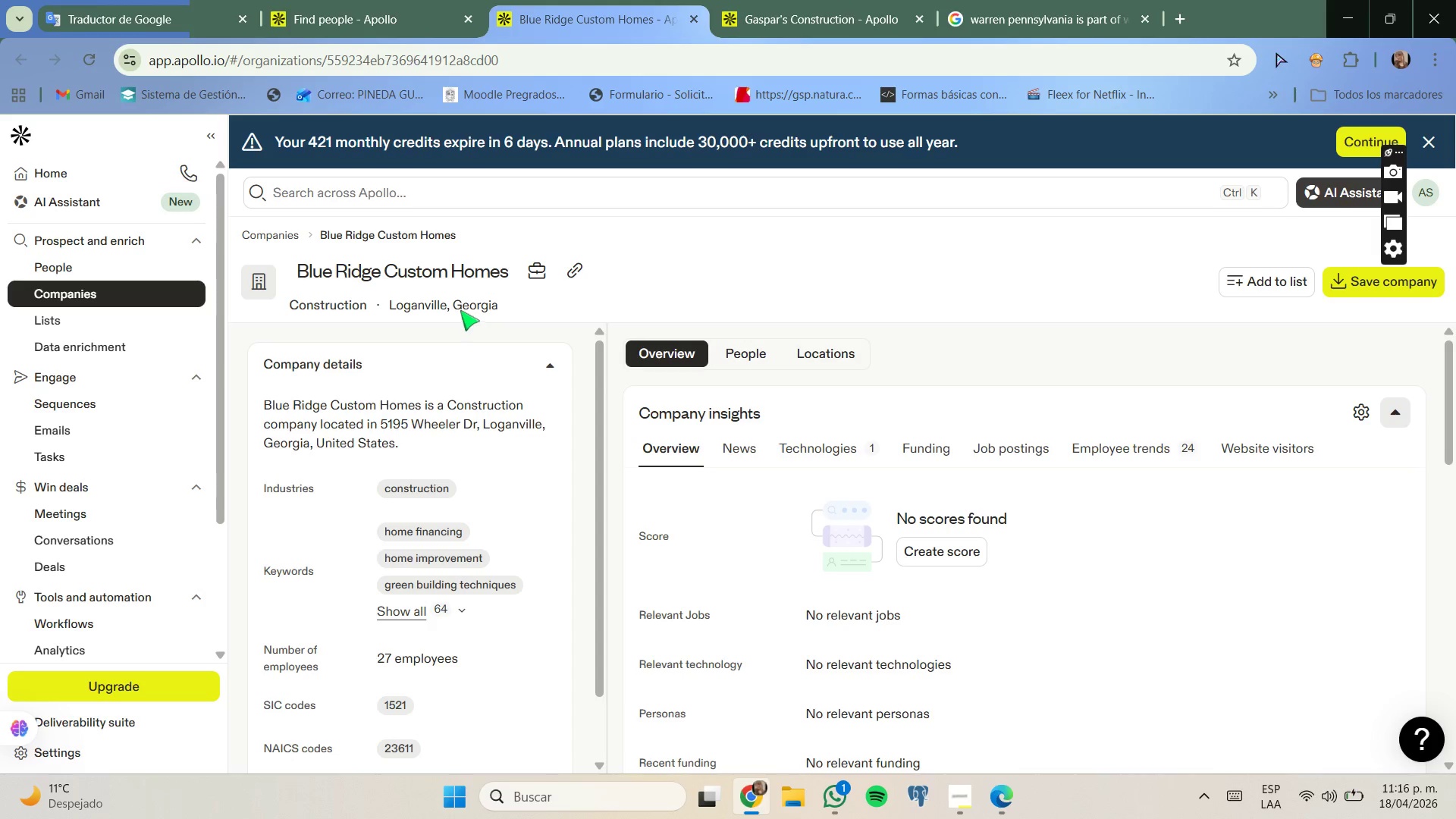 
left_click_drag(start_coordinate=[419, 26], to_coordinate=[419, 30])
 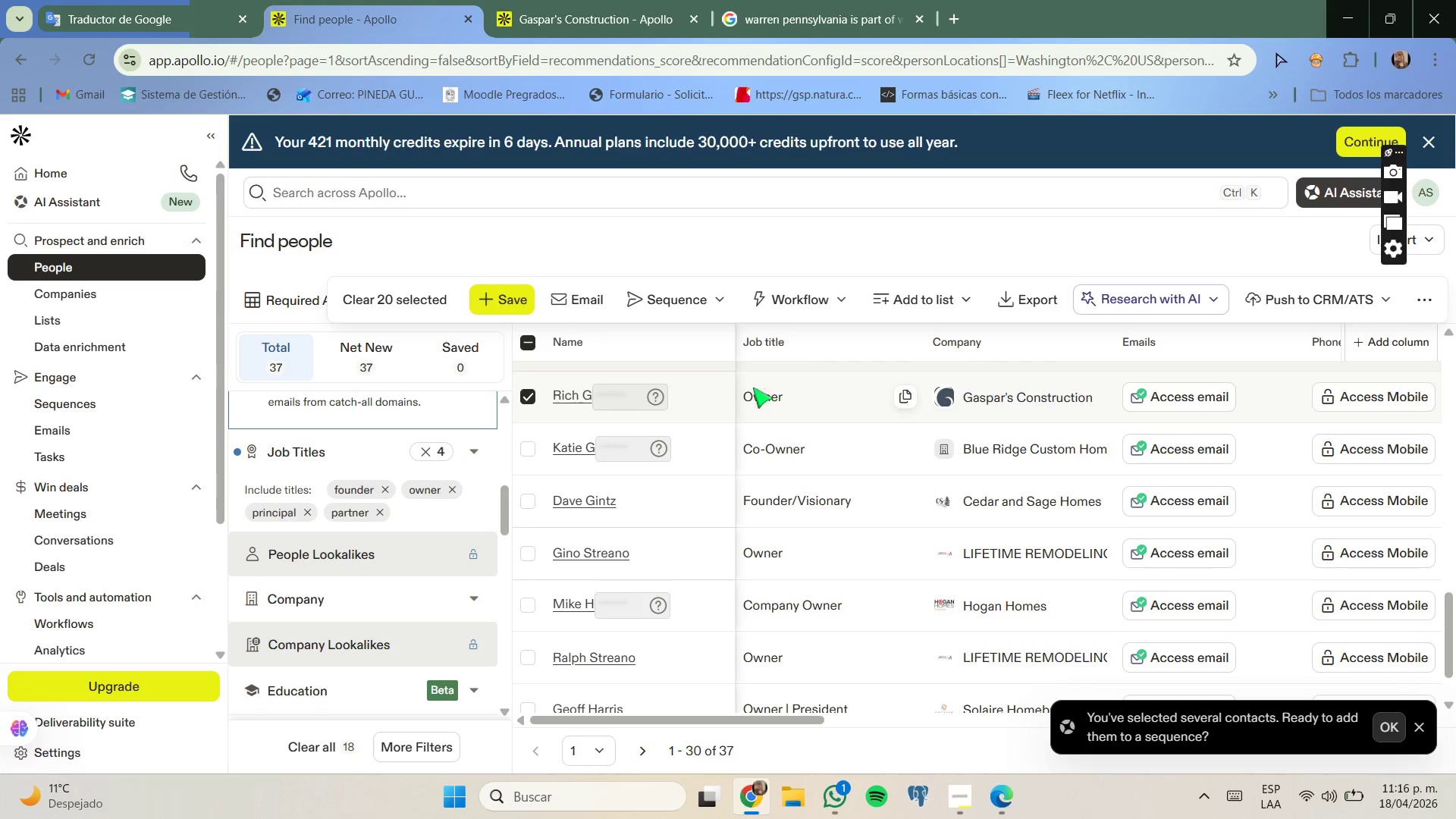 
right_click([990, 503])
 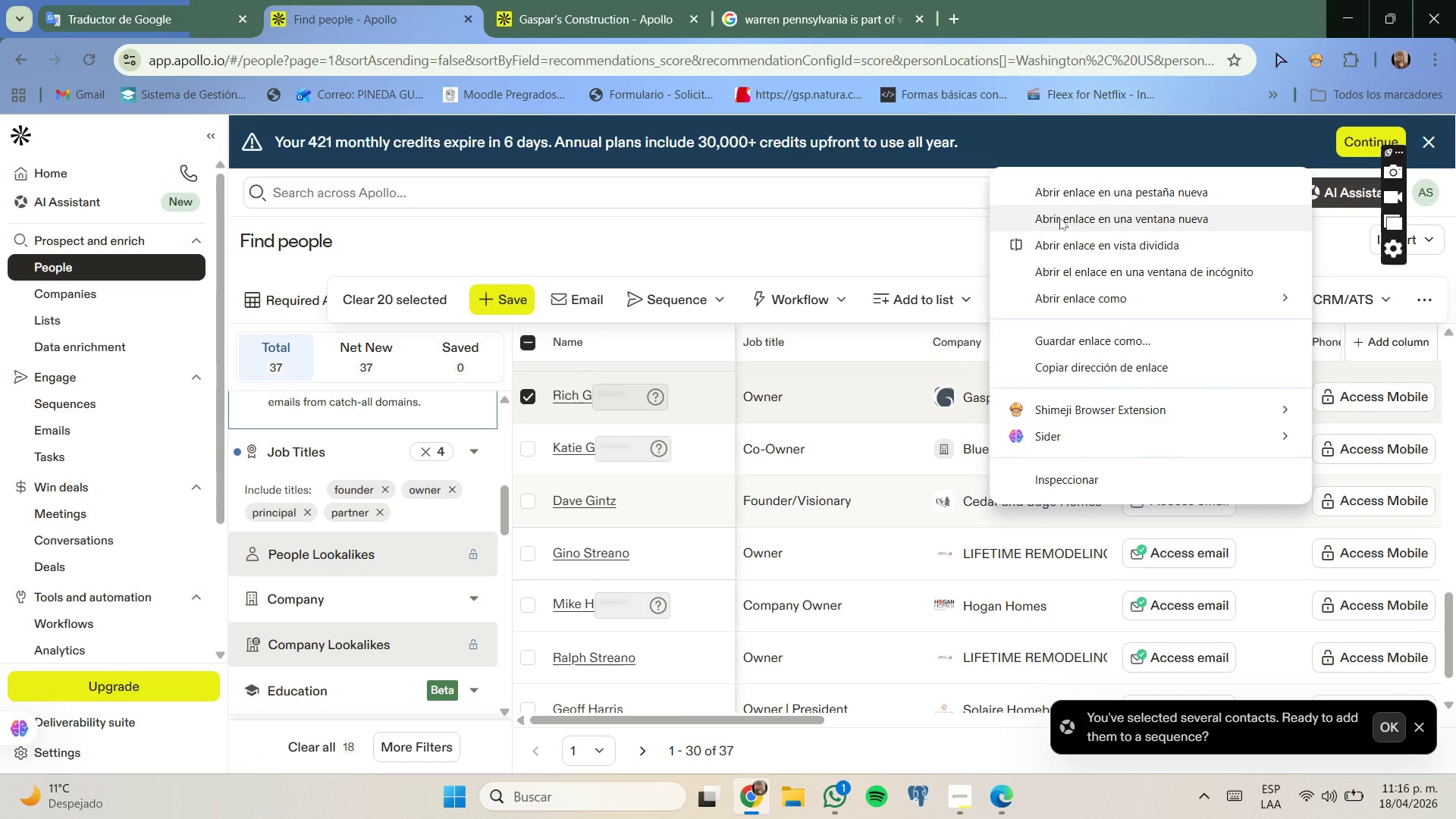 
left_click([1059, 193])
 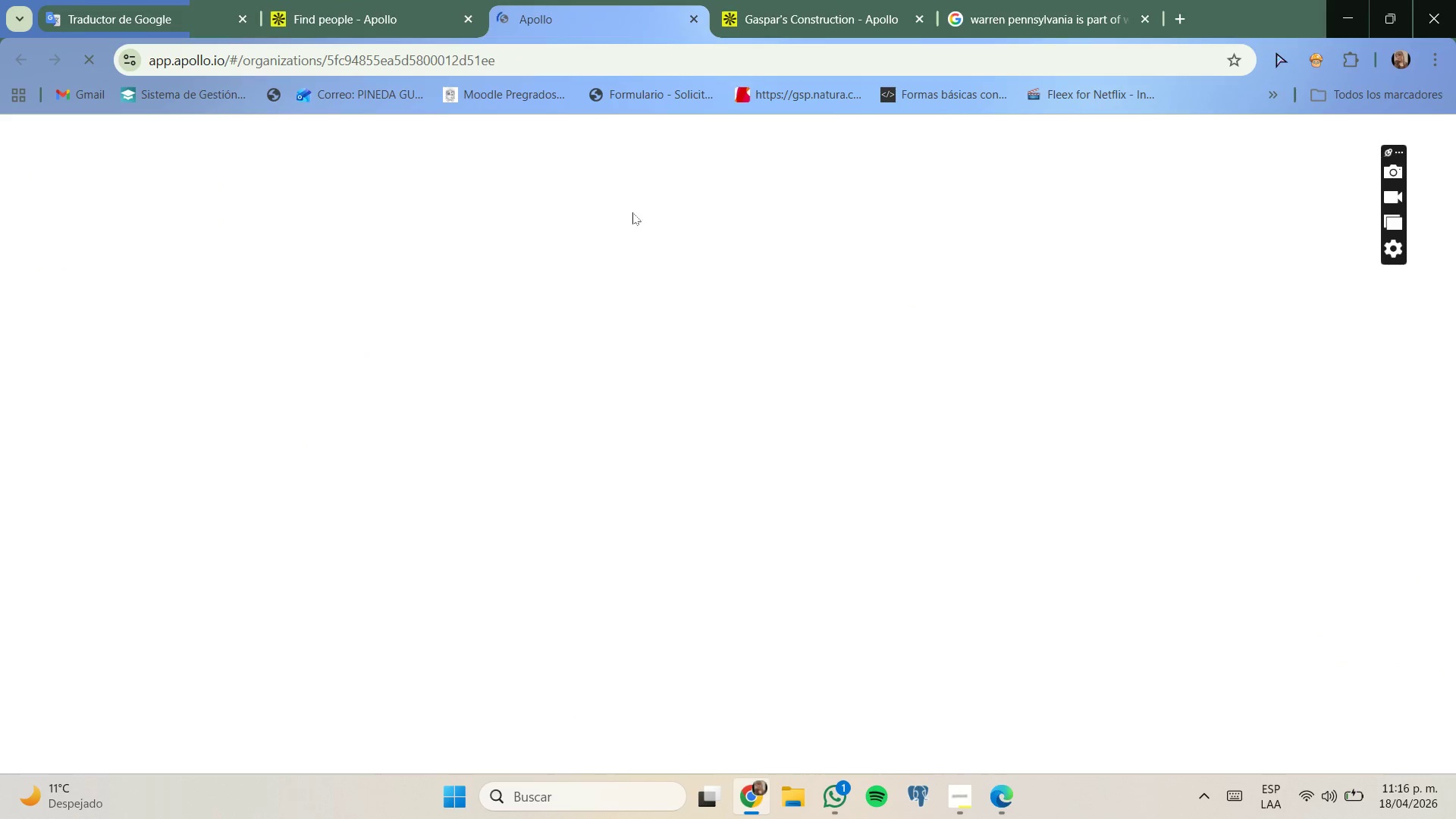 
left_click([408, 0])
 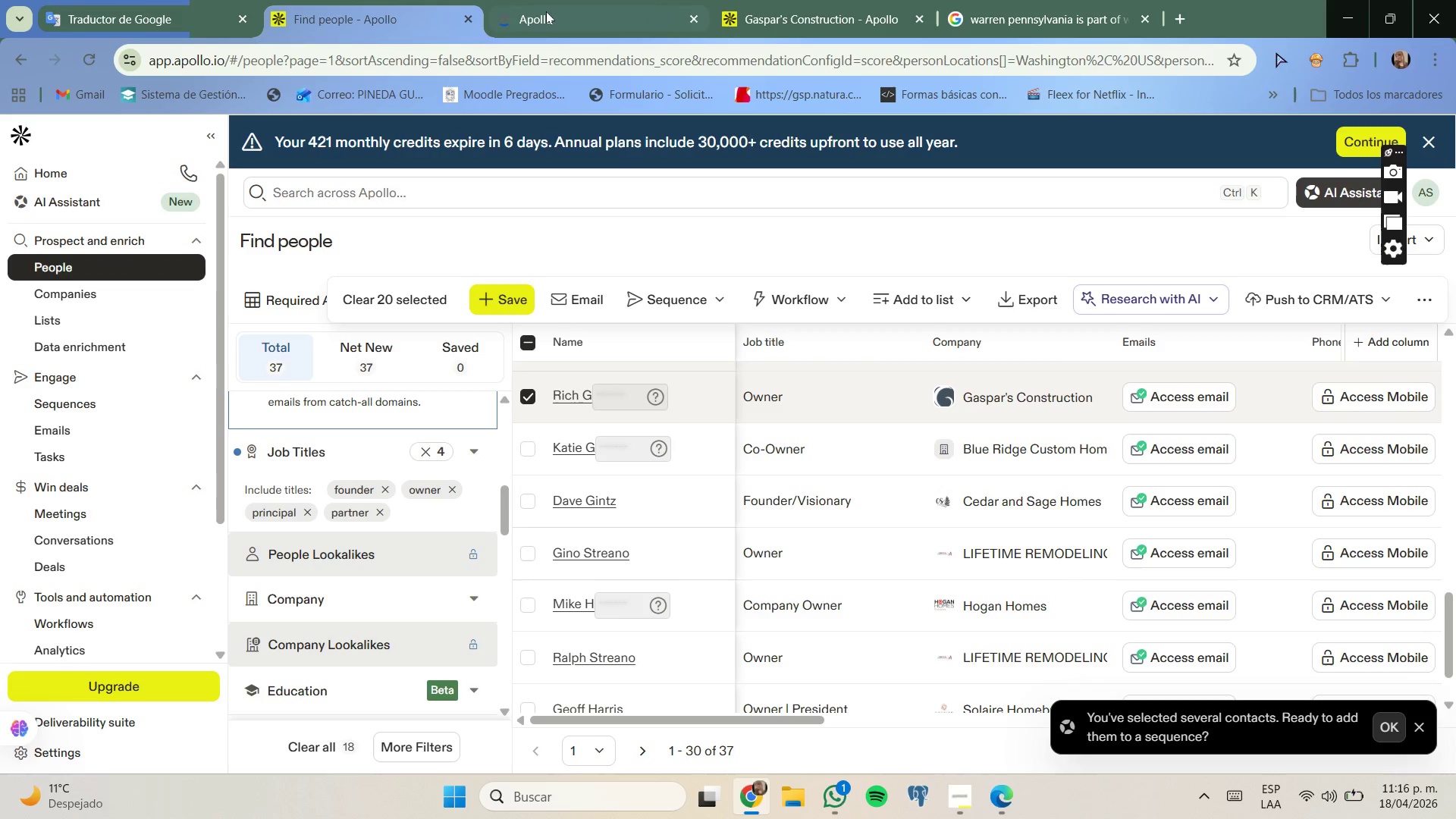 
left_click([546, 14])
 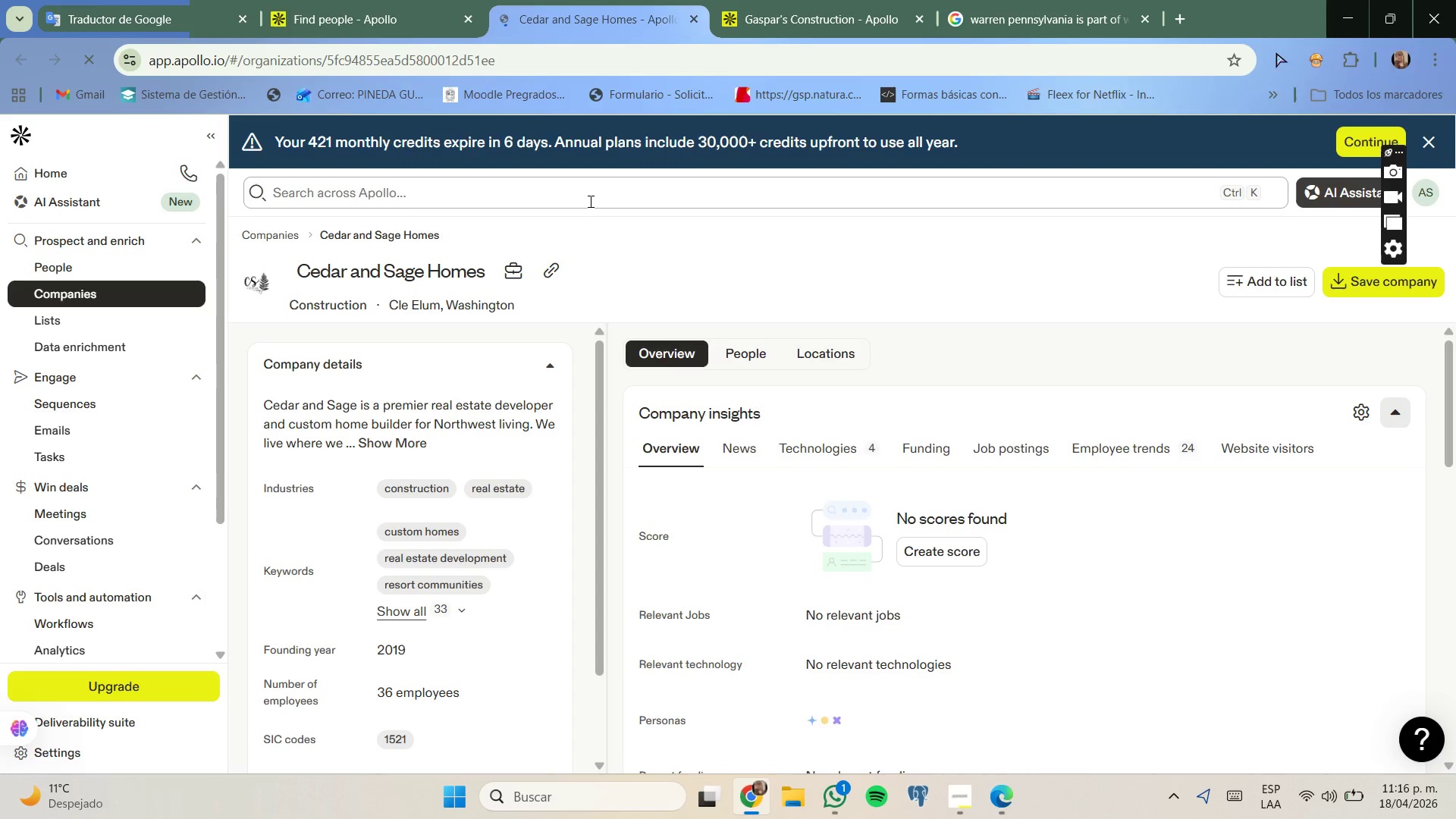 
left_click_drag(start_coordinate=[519, 307], to_coordinate=[436, 304])
 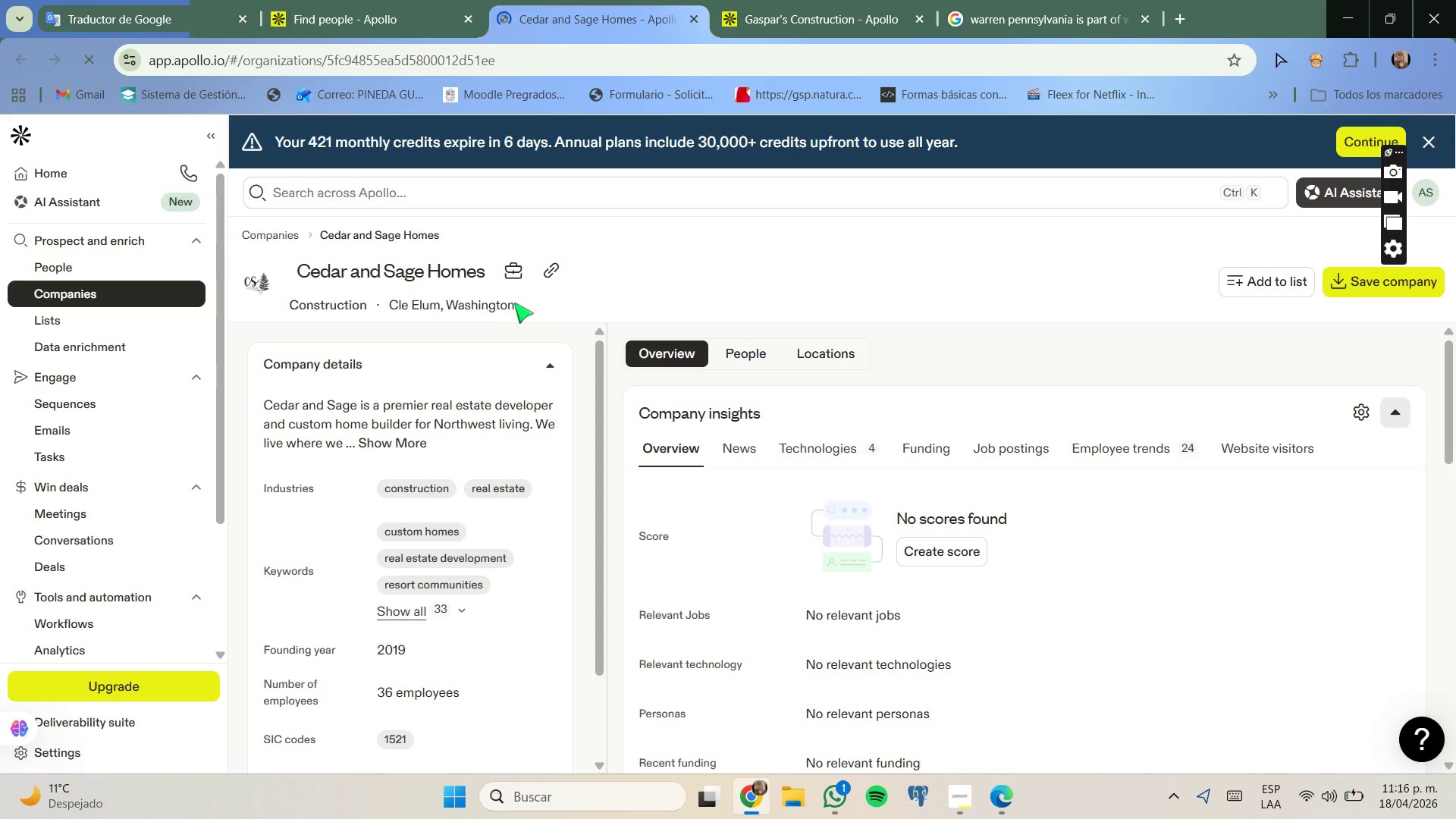 
left_click_drag(start_coordinate=[518, 303], to_coordinate=[523, 308])
 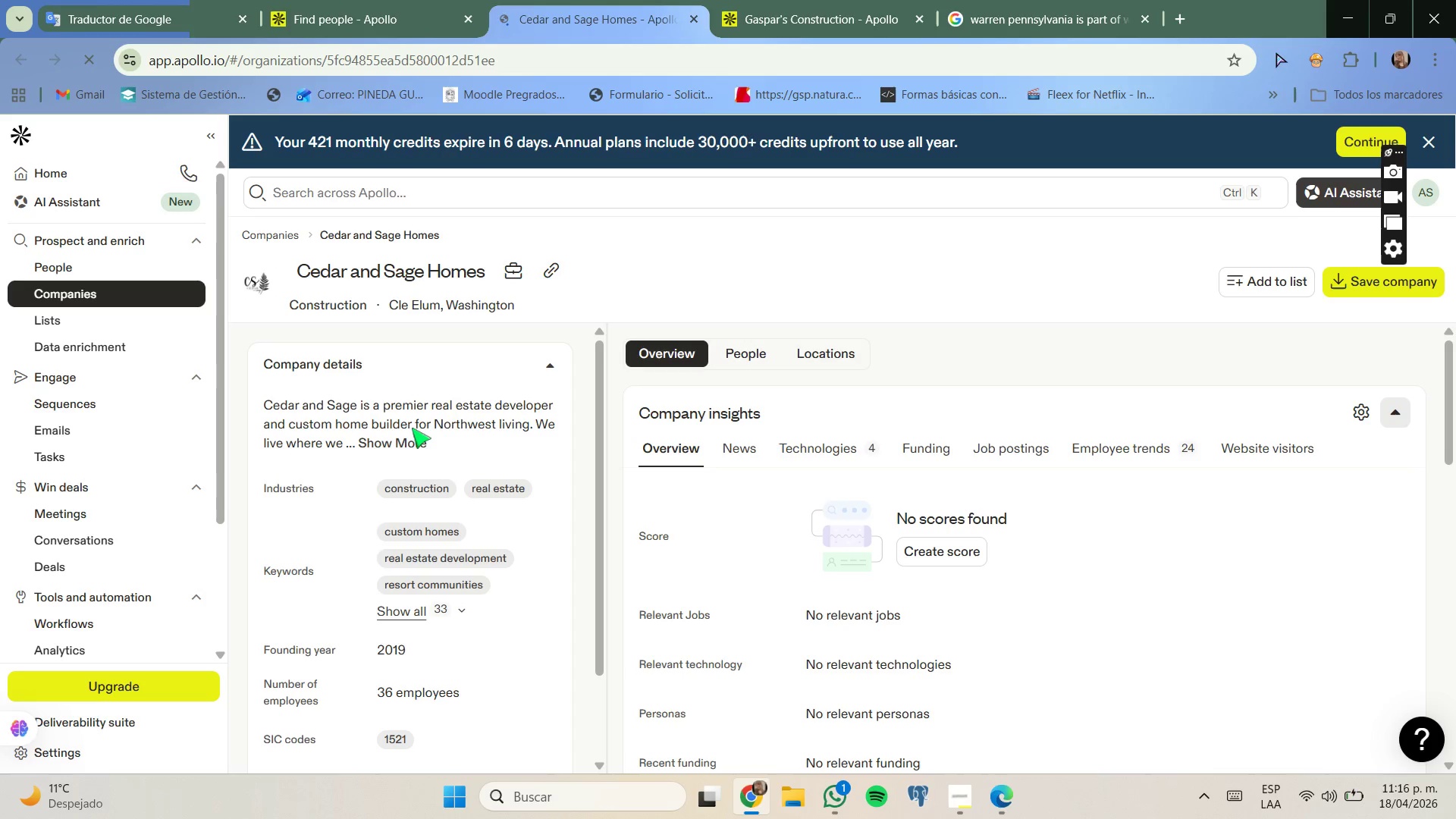 
left_click_drag(start_coordinate=[415, 425], to_coordinate=[359, 425])
 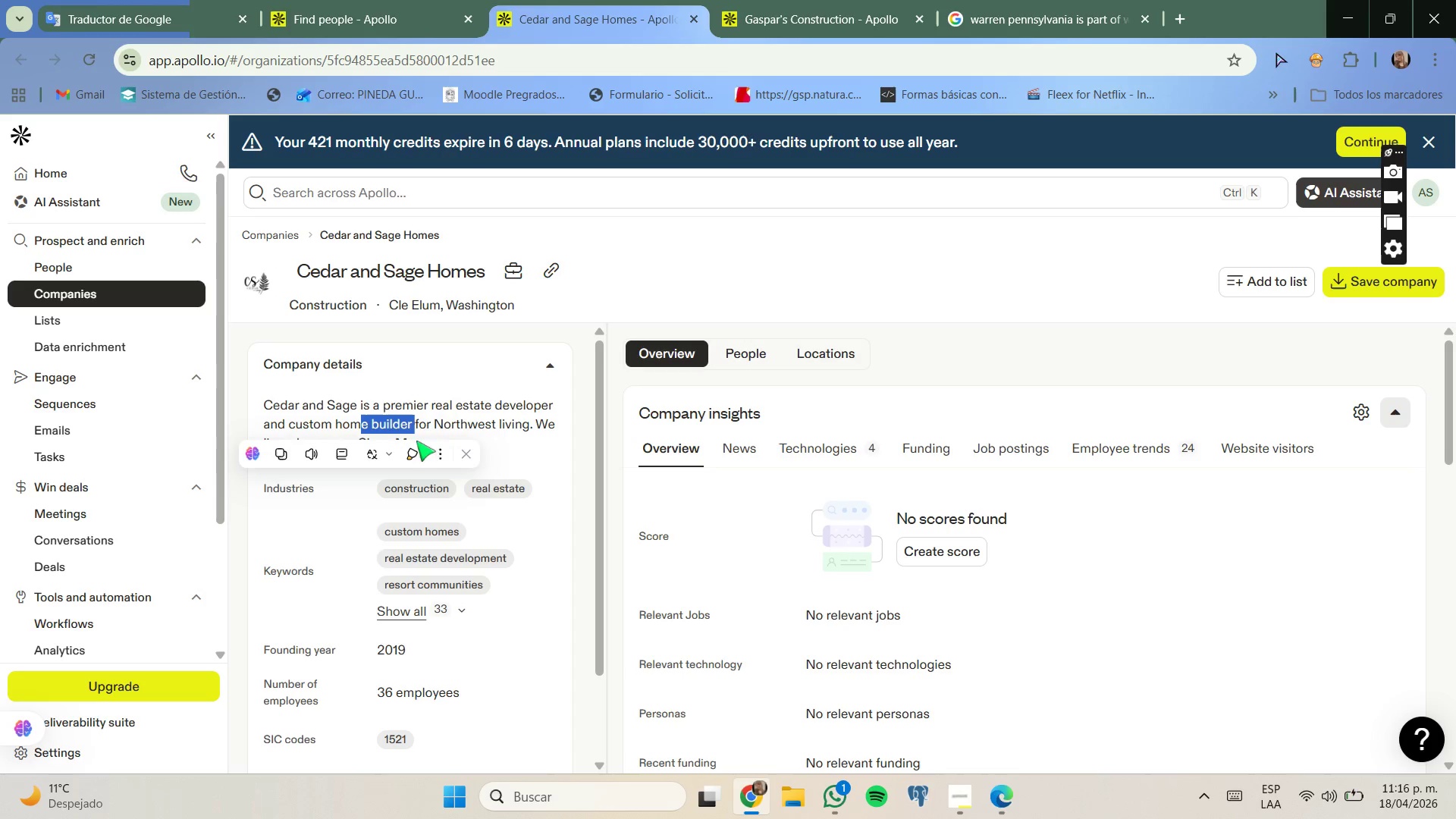 
left_click_drag(start_coordinate=[487, 431], to_coordinate=[481, 431])
 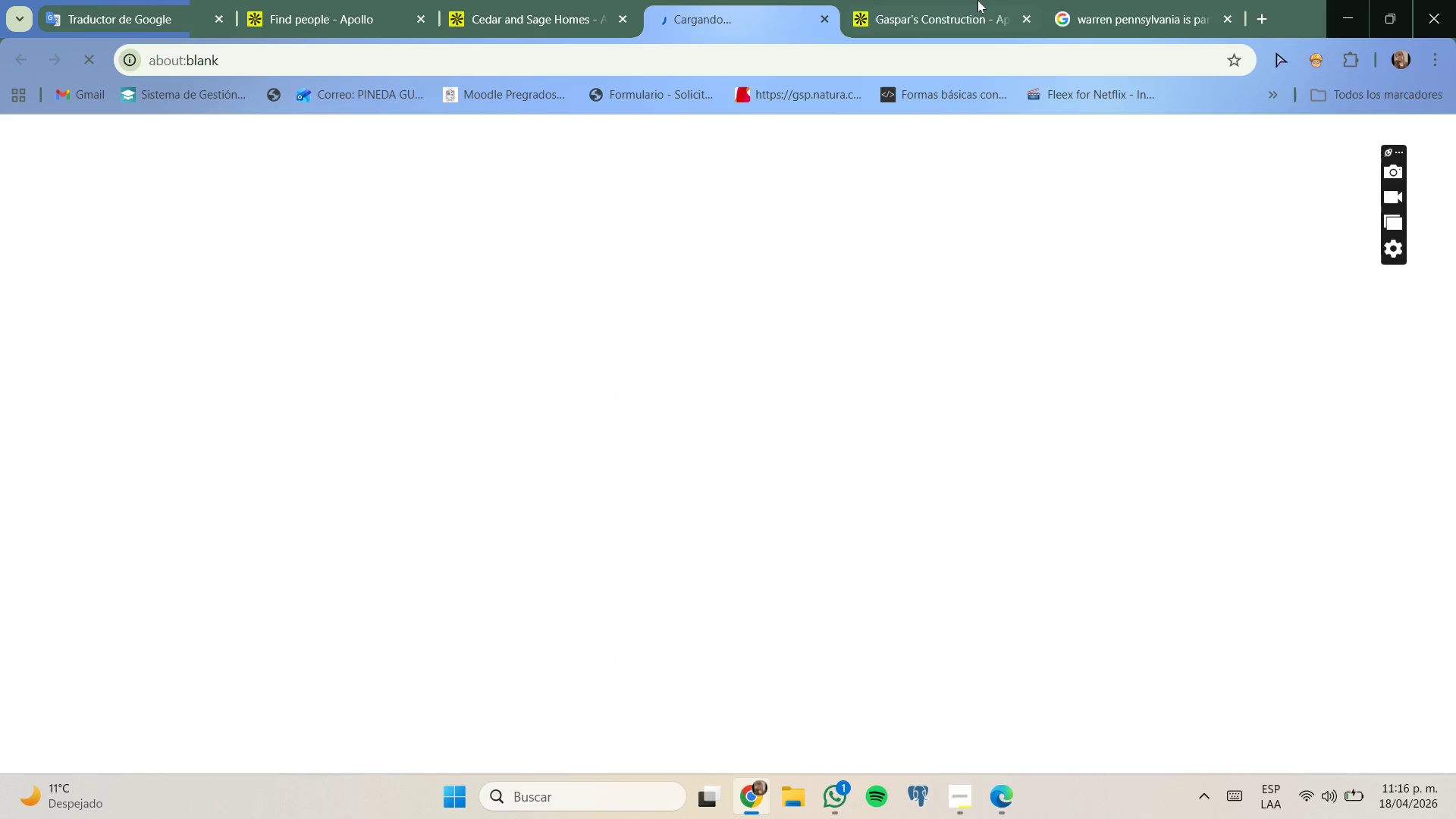 
left_click([1027, 18])
 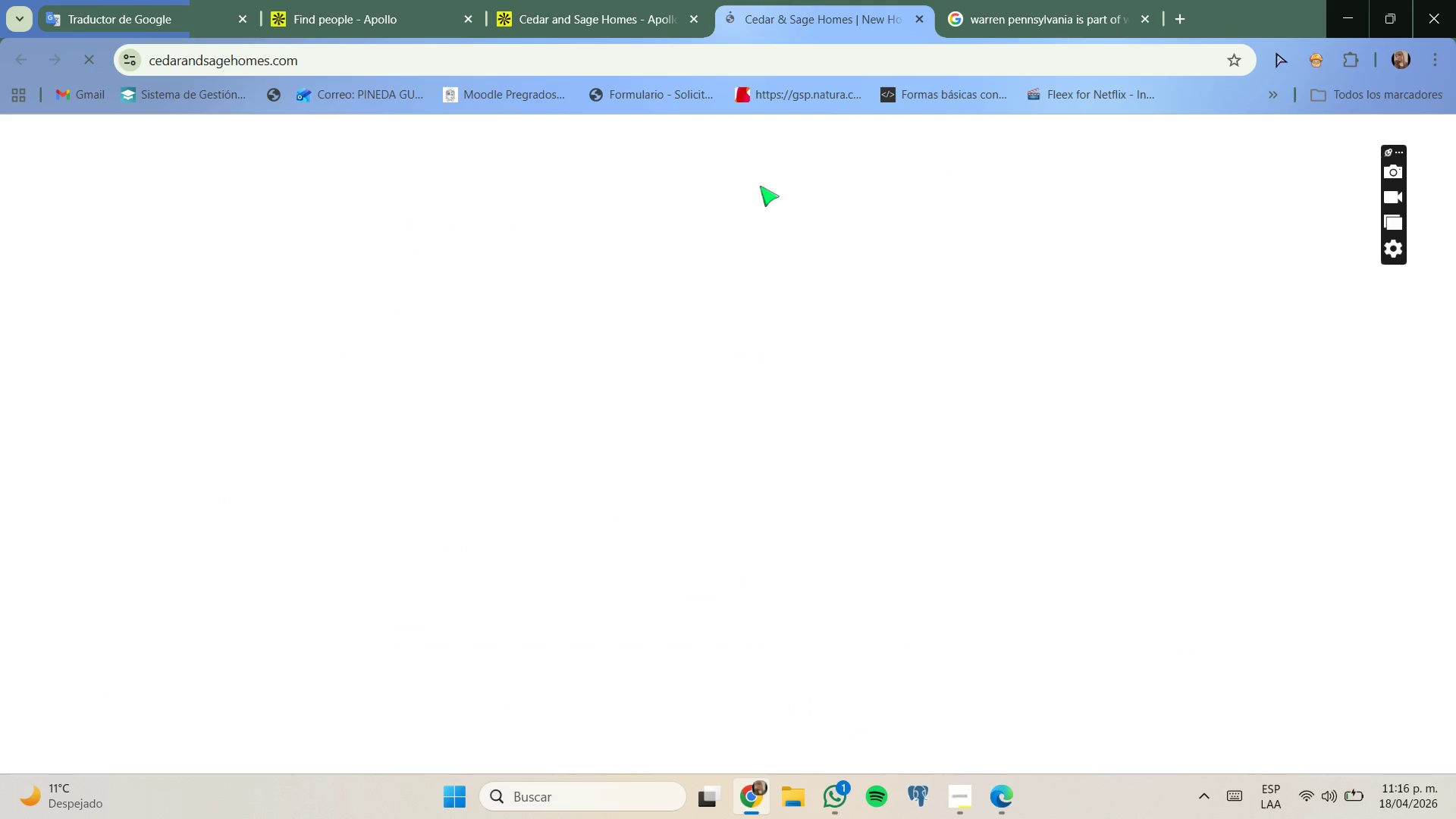 
wait(9.39)
 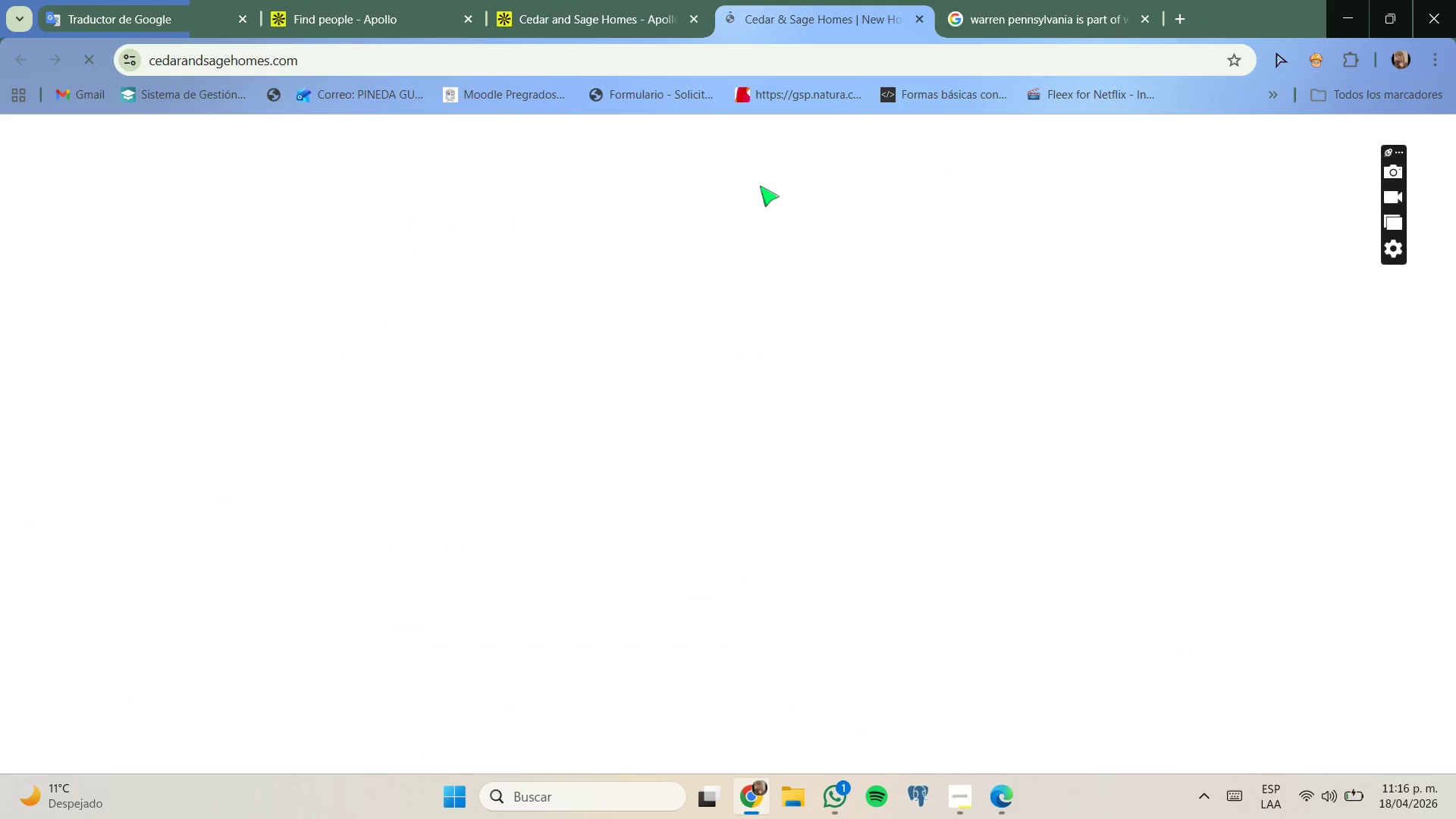 
scroll: coordinate [714, 332], scroll_direction: down, amount: 4.0
 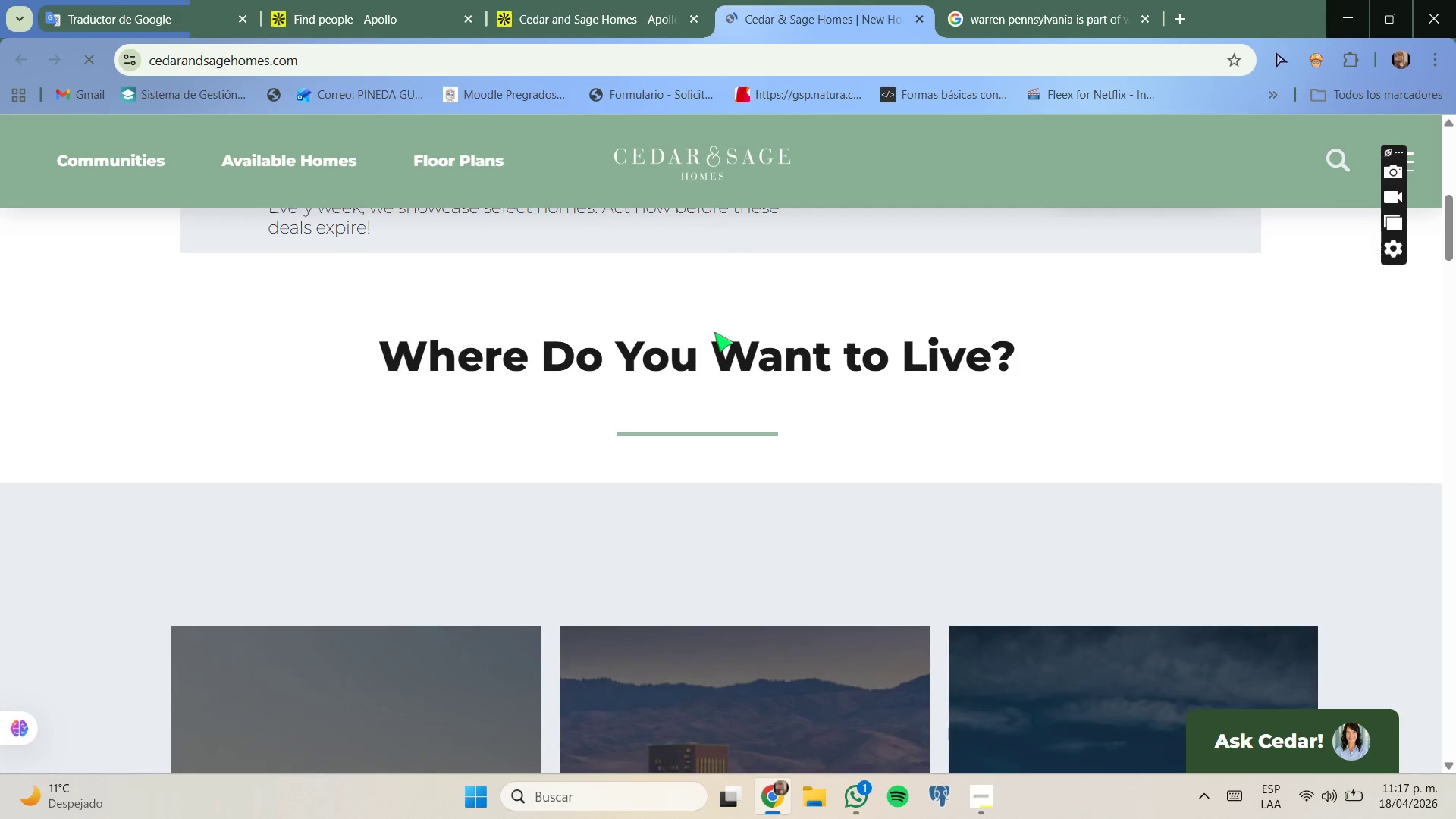 
scroll: coordinate [676, 327], scroll_direction: up, amount: 2.0
 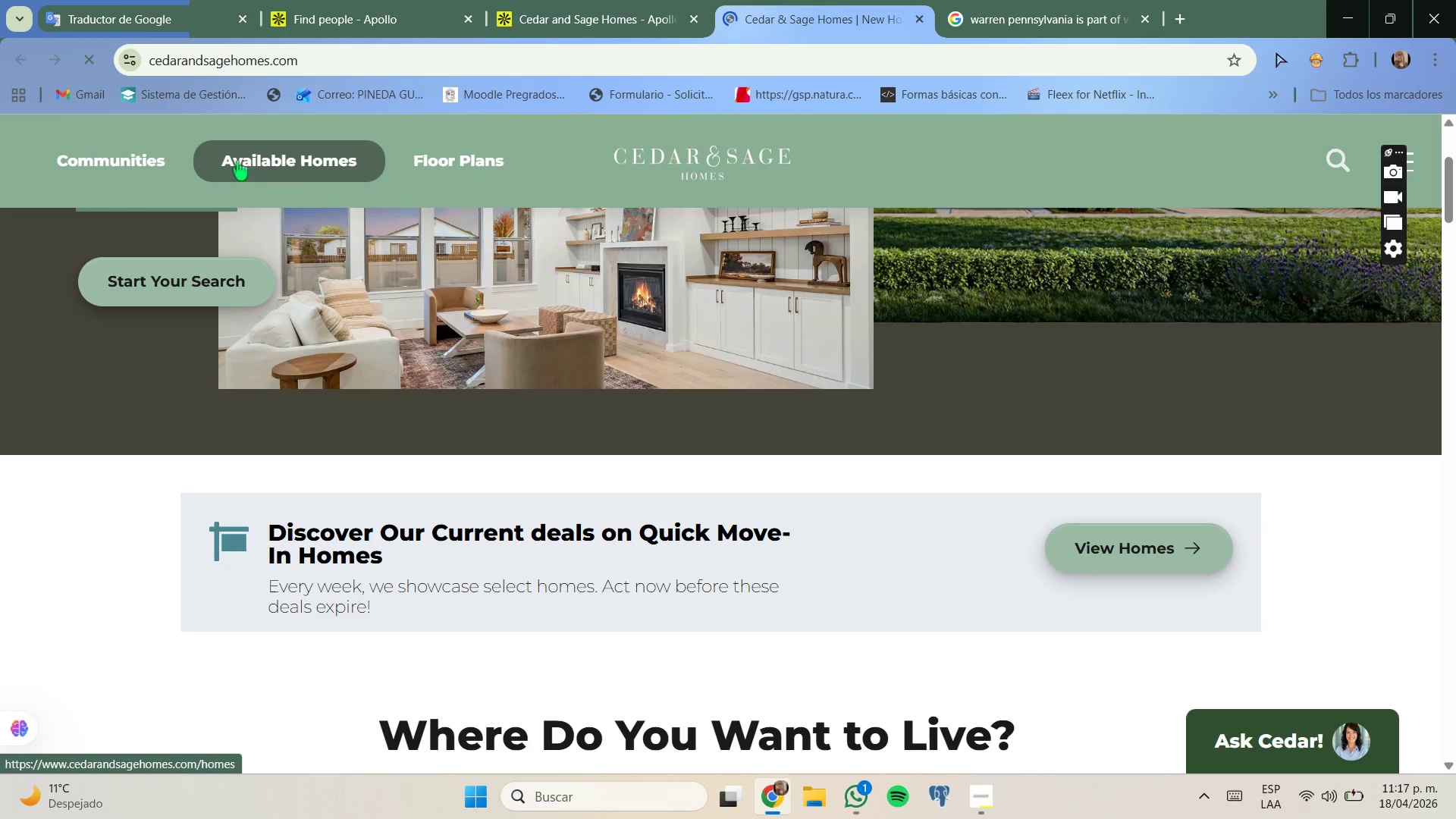 
scroll: coordinate [794, 525], scroll_direction: down, amount: 6.0
 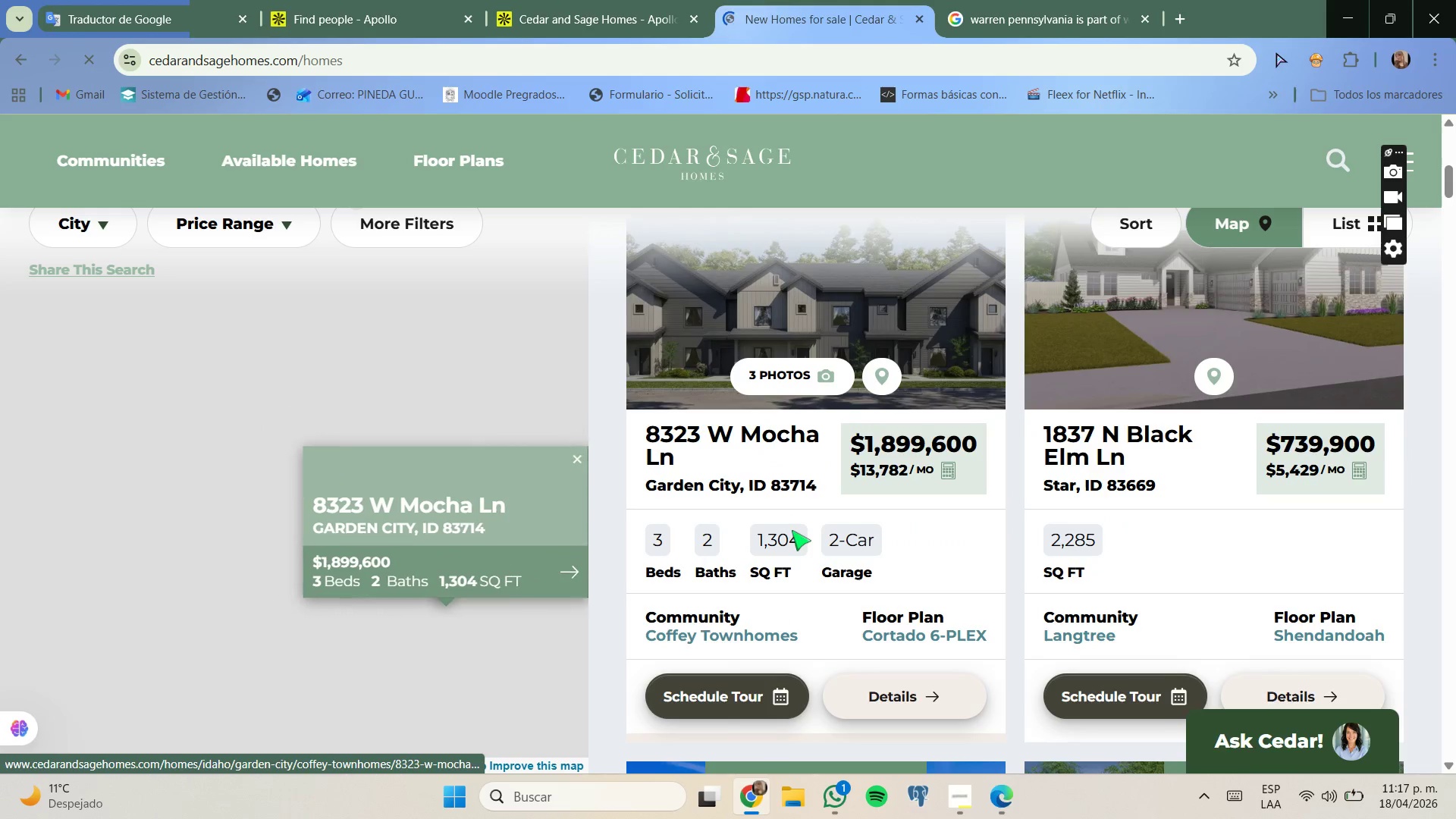 
scroll: coordinate [785, 530], scroll_direction: none, amount: 0.0
 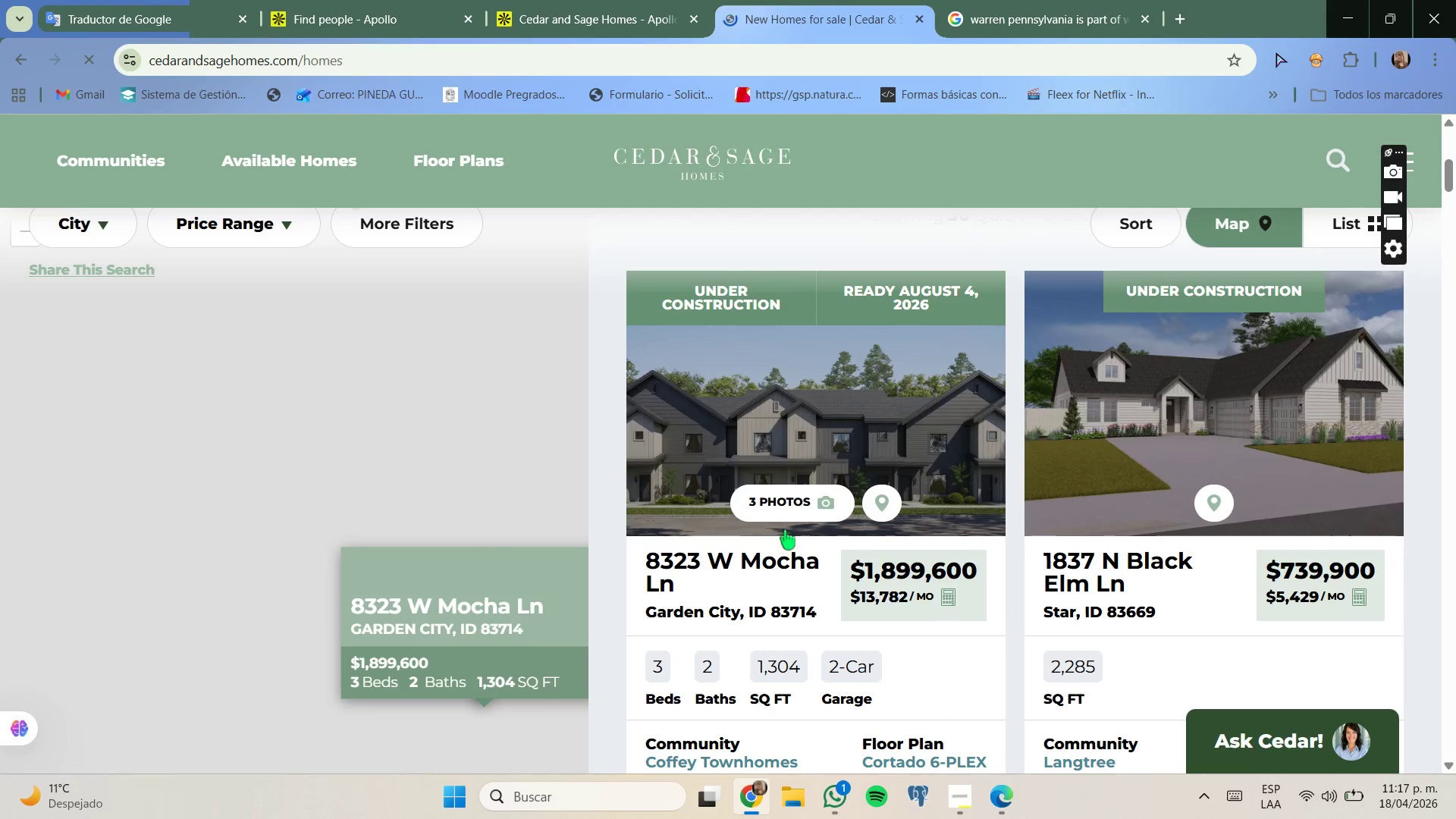 
scroll: coordinate [785, 530], scroll_direction: down, amount: 3.0
 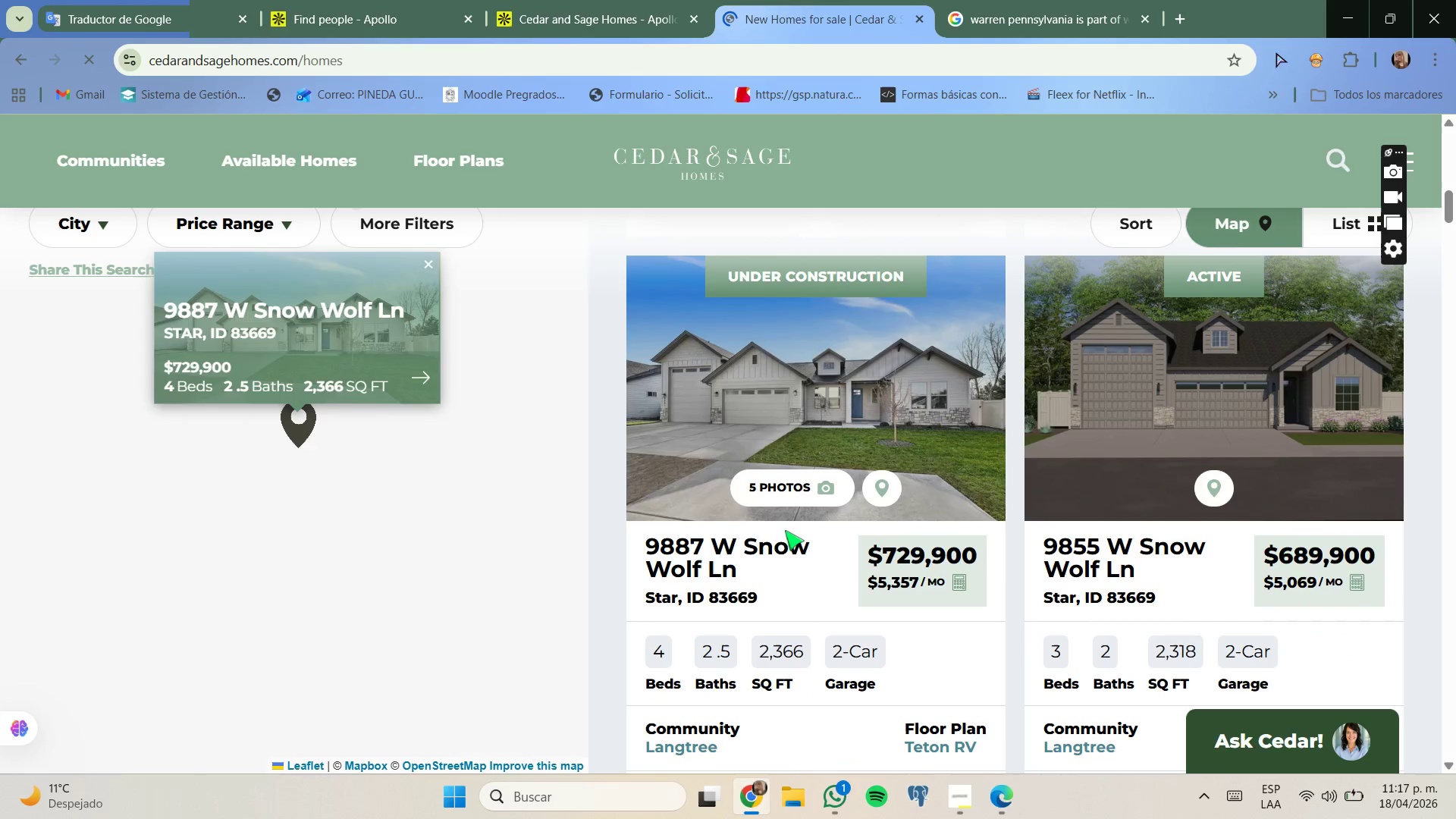 
scroll: coordinate [784, 530], scroll_direction: up, amount: 2.0
 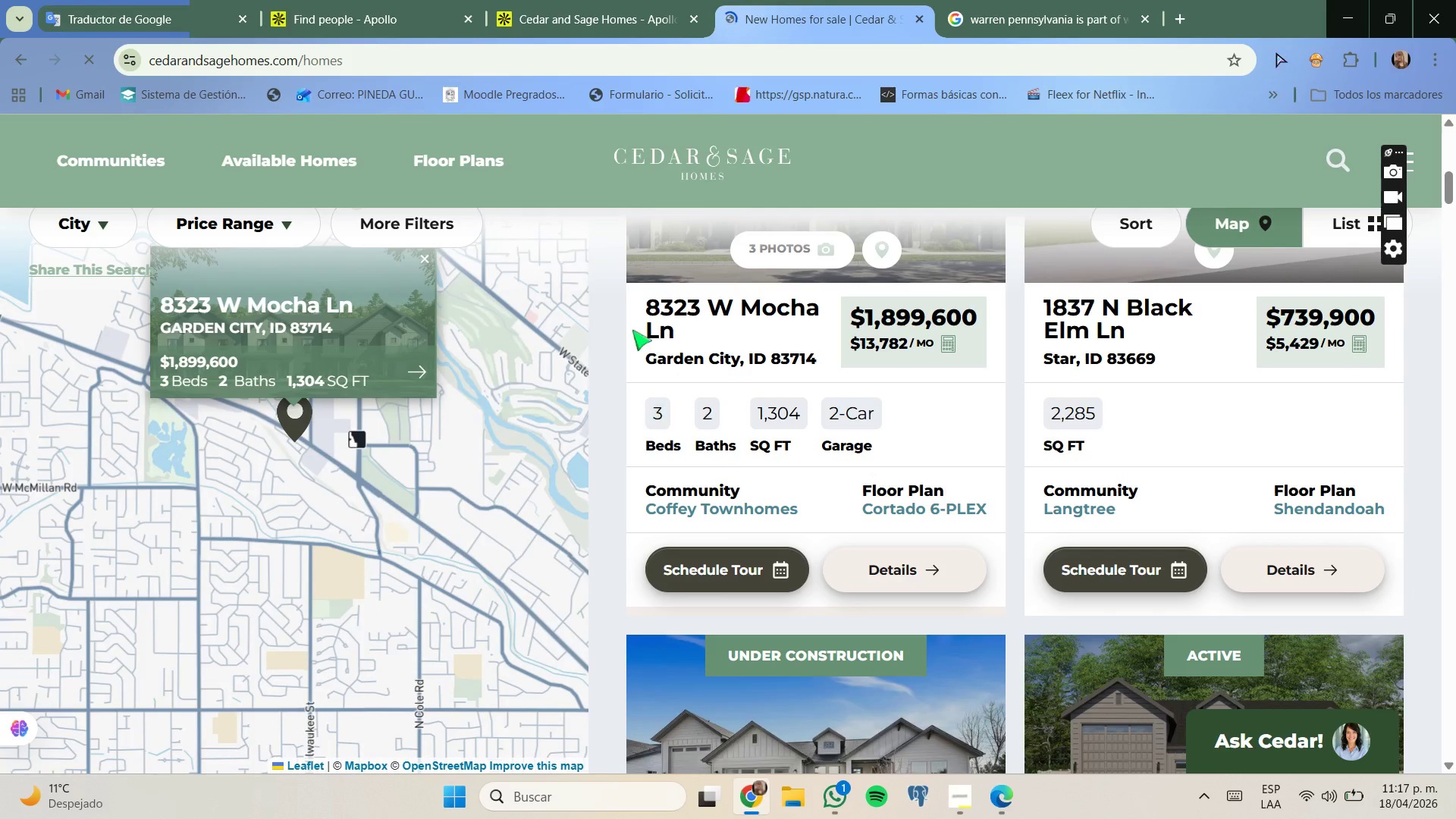 
wait(8.09)
 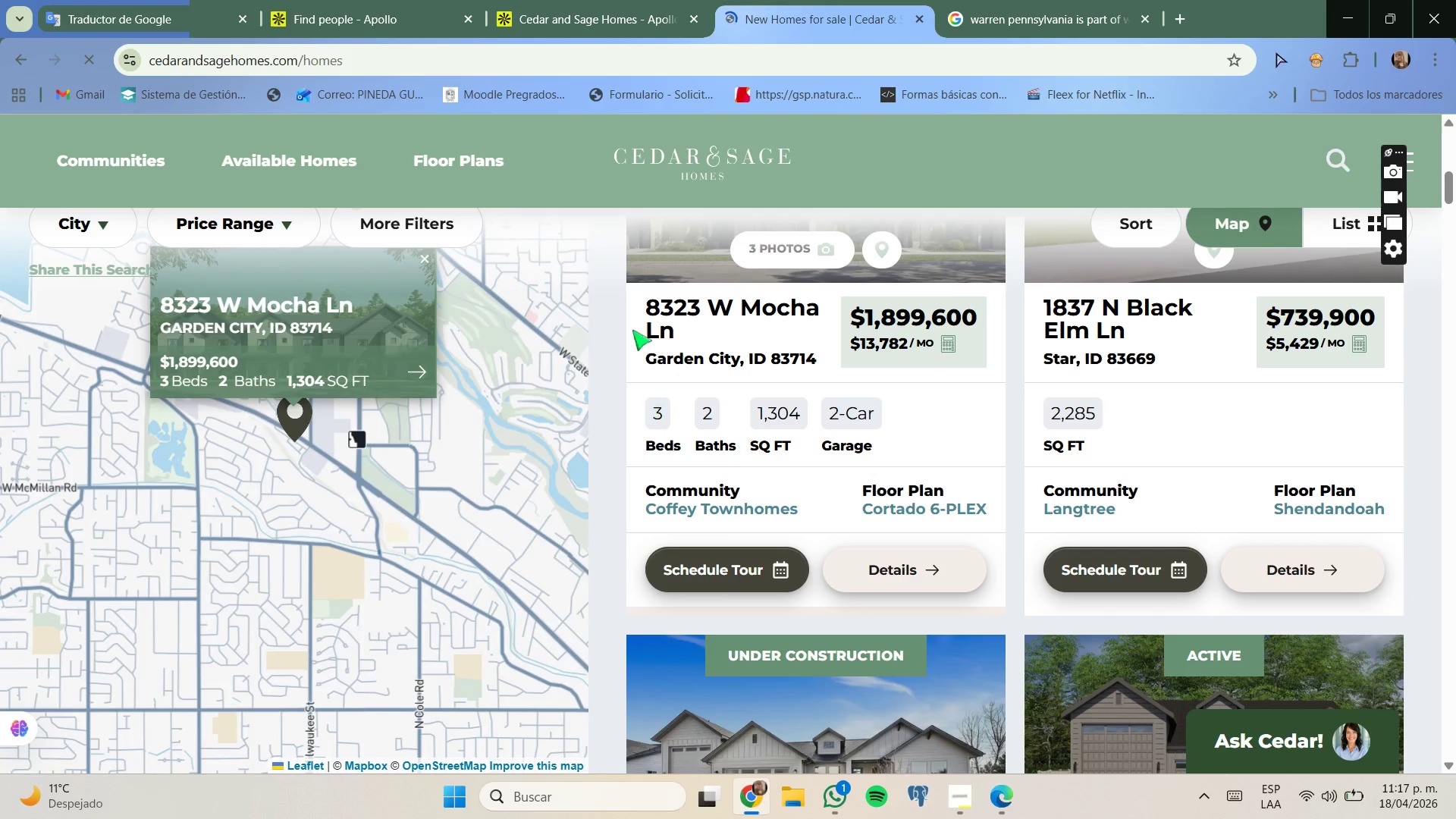 
left_click([522, 0])
 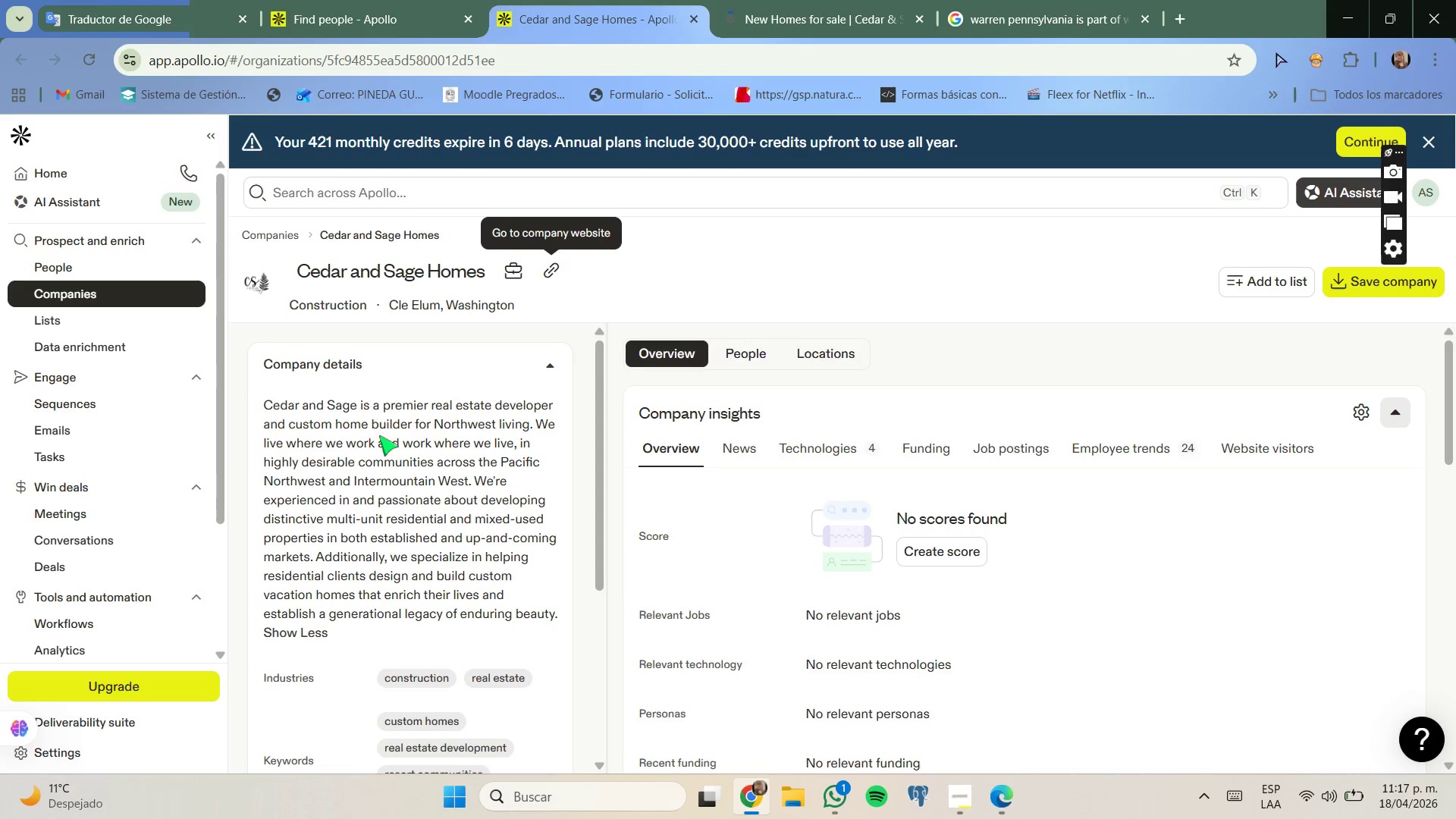 
left_click_drag(start_coordinate=[266, 400], to_coordinate=[538, 450])
 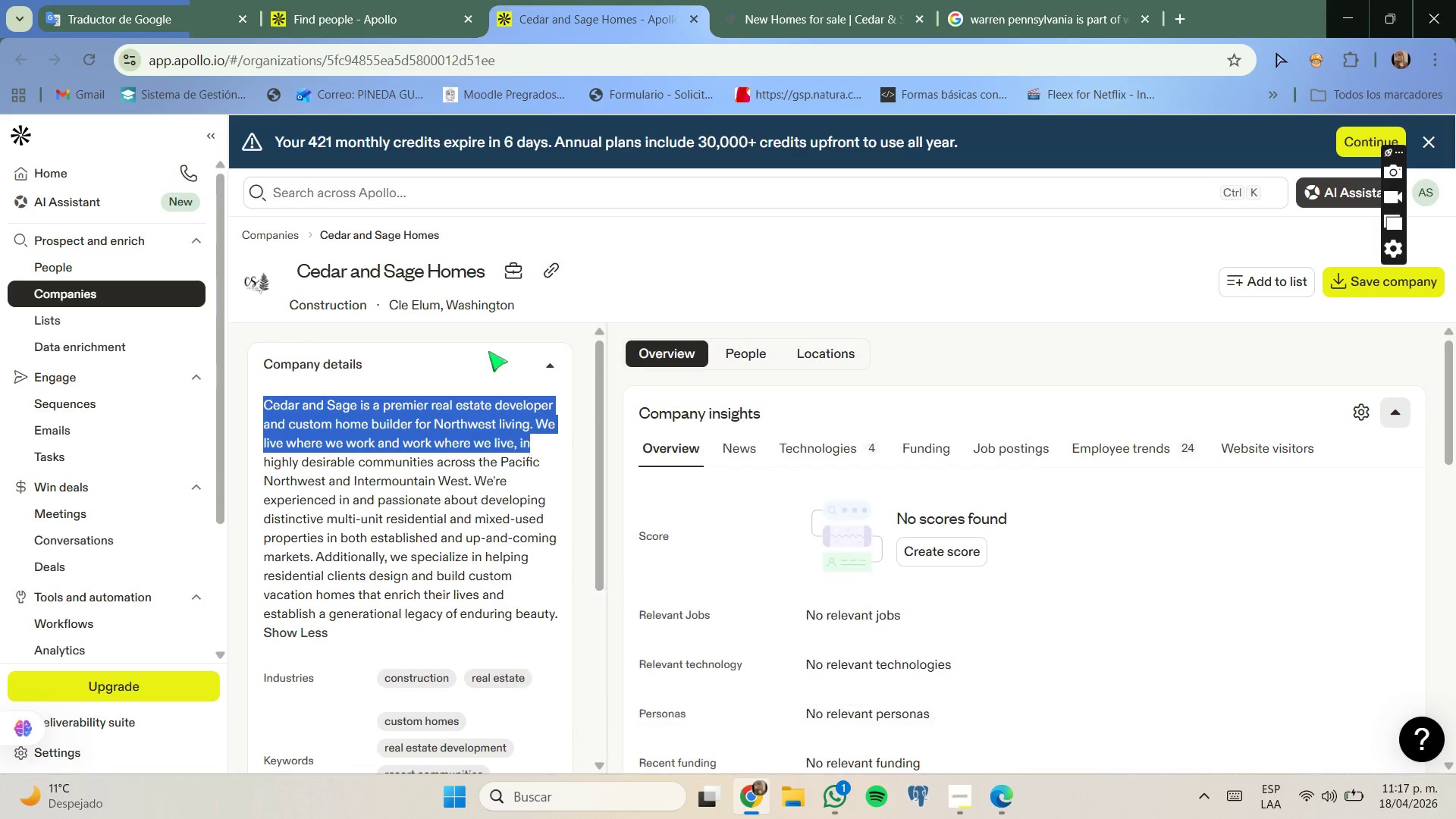 
left_click_drag(start_coordinate=[178, 0], to_coordinate=[184, 2])
 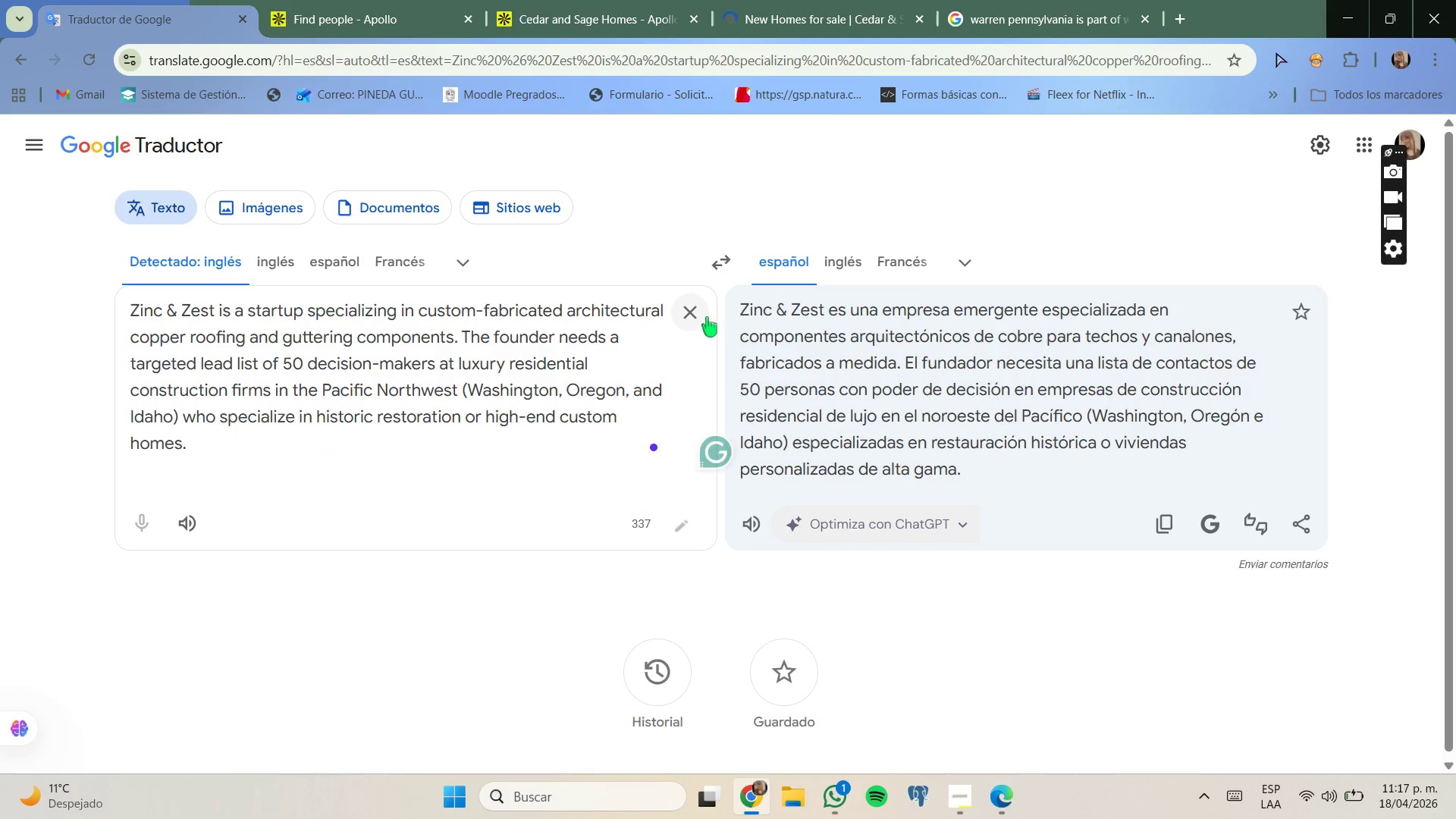 
key(Control+ControlLeft)
 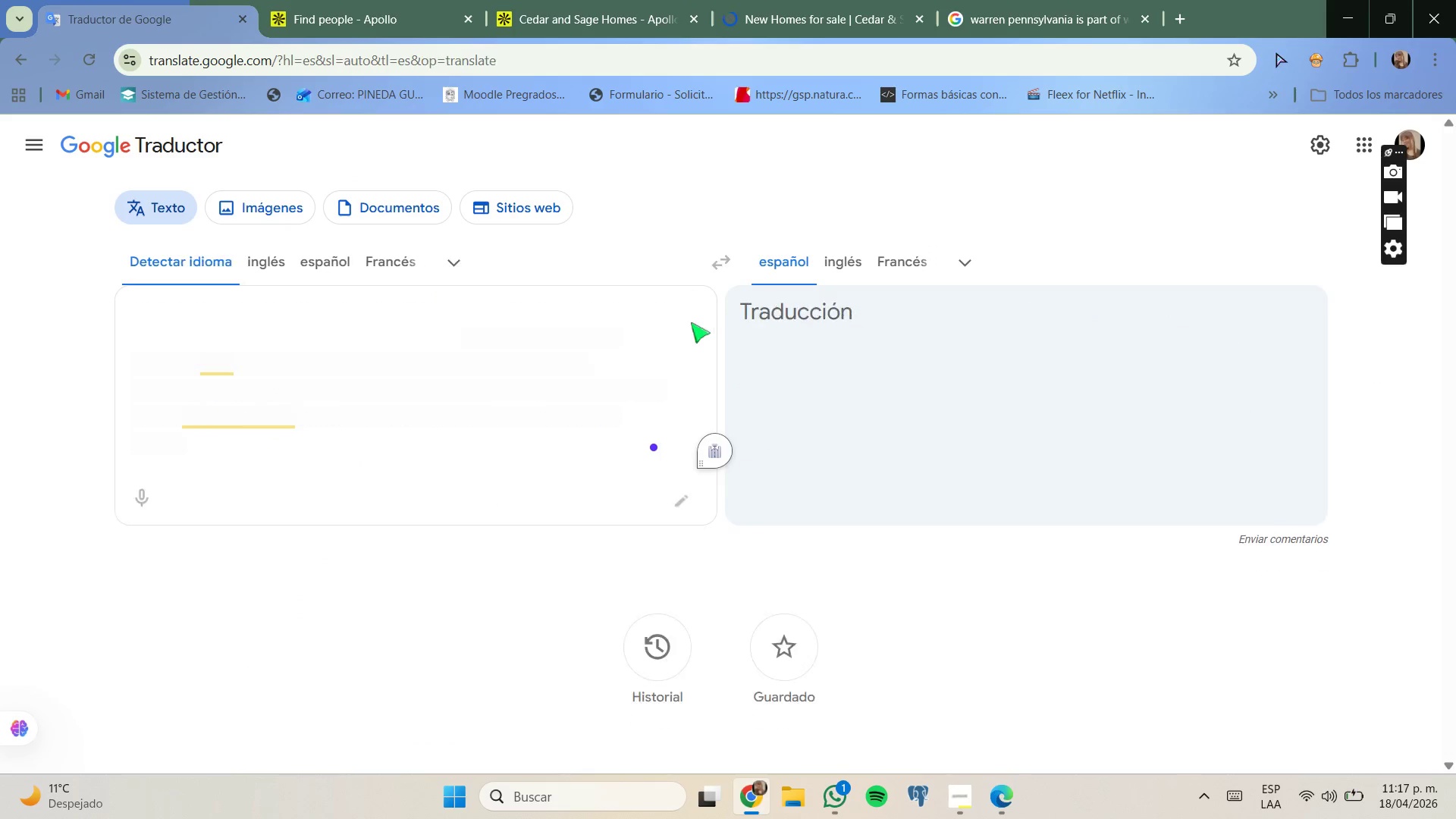 
key(Control+V)
 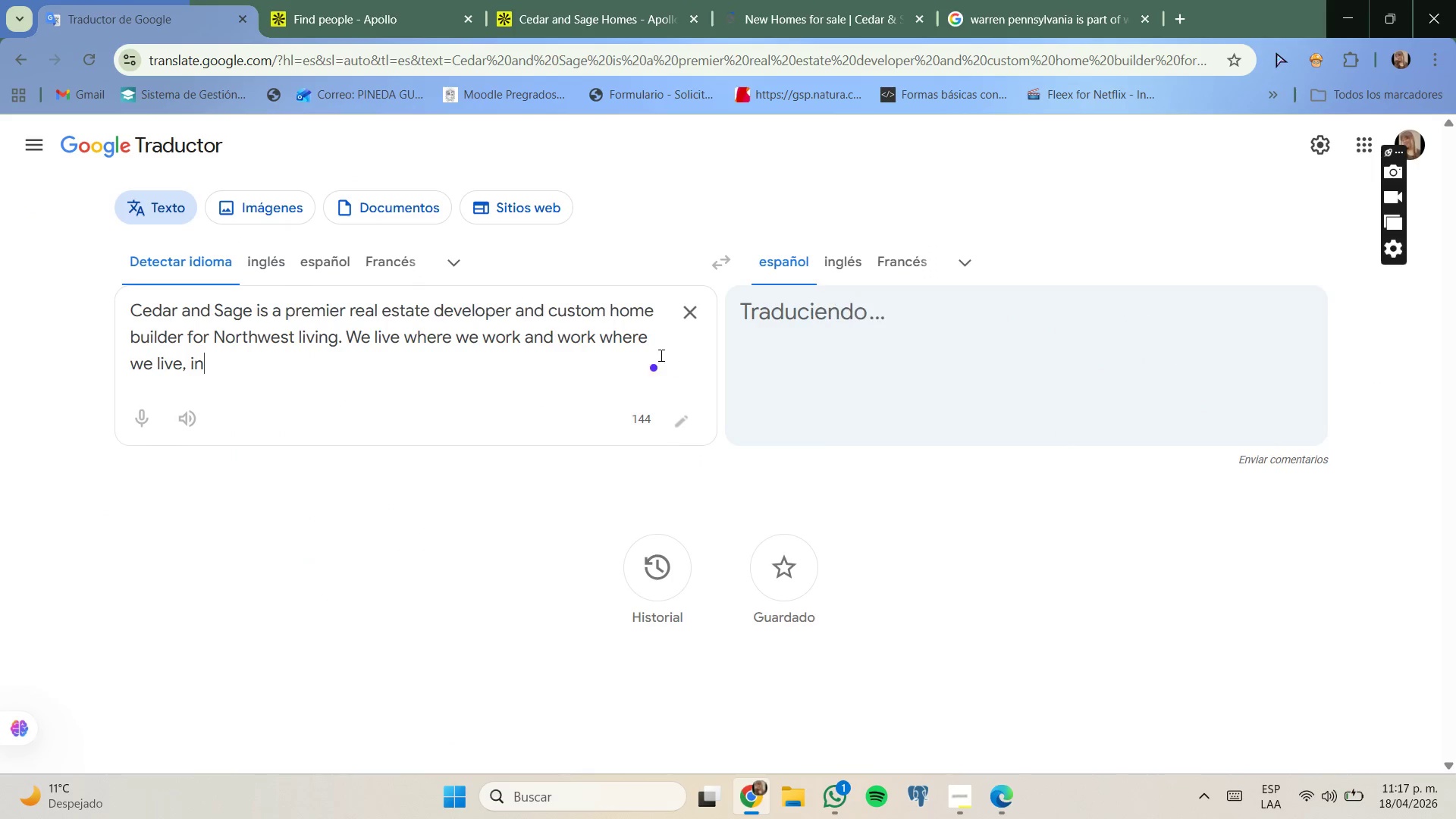 
mouse_move([638, 349])
 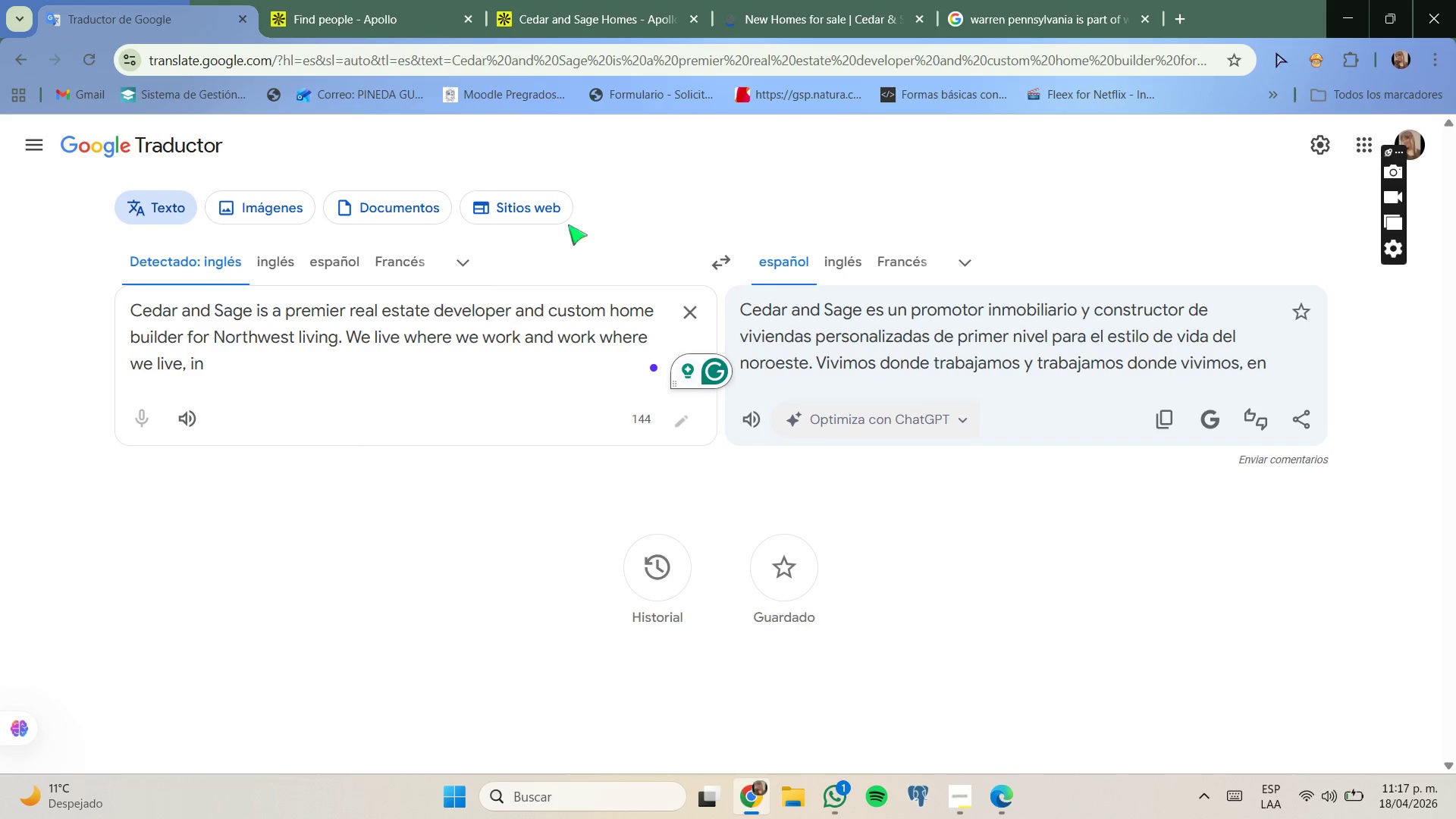 
left_click([789, 0])
 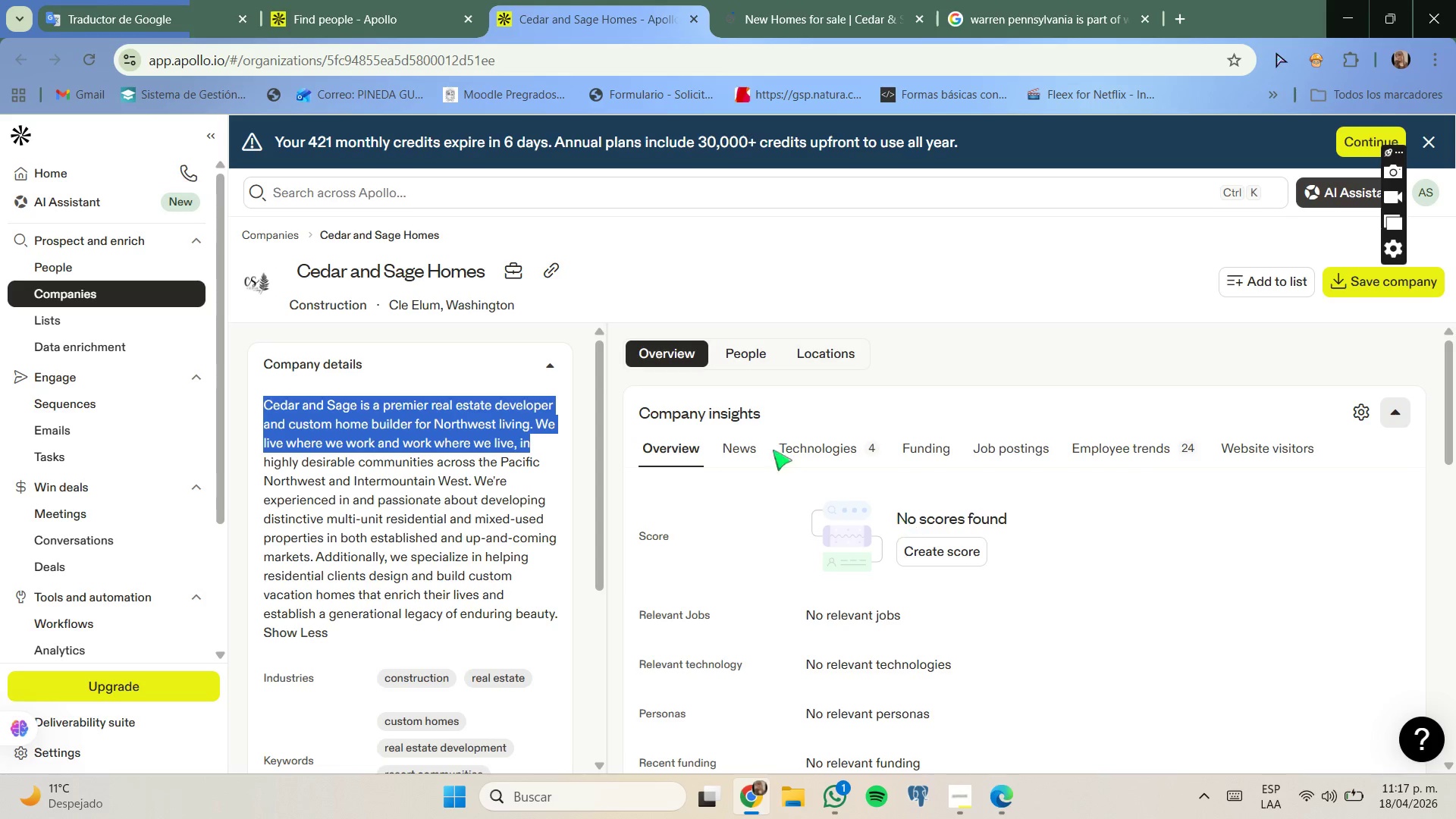 
left_click([409, 0])
 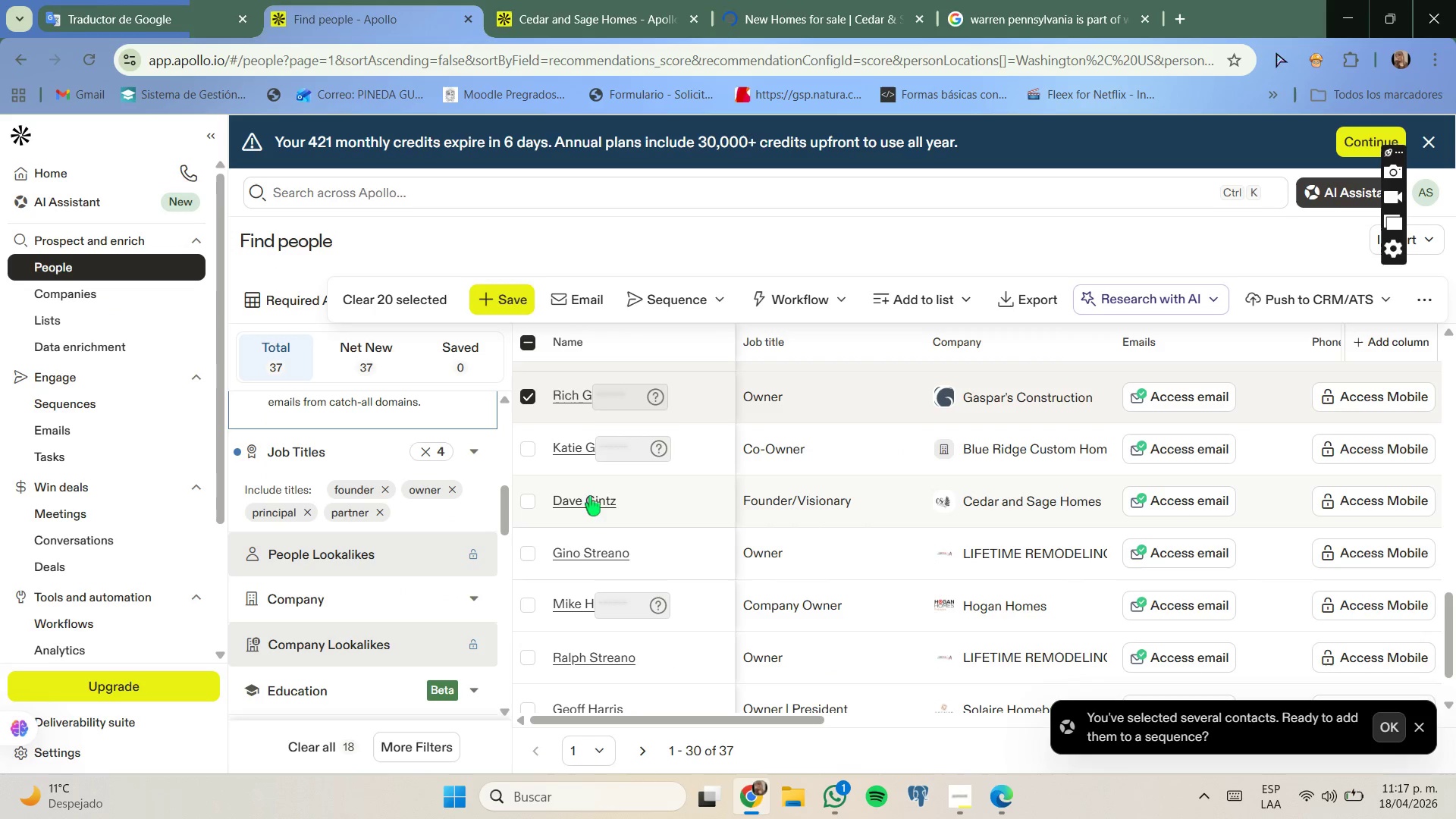 
left_click([532, 501])
 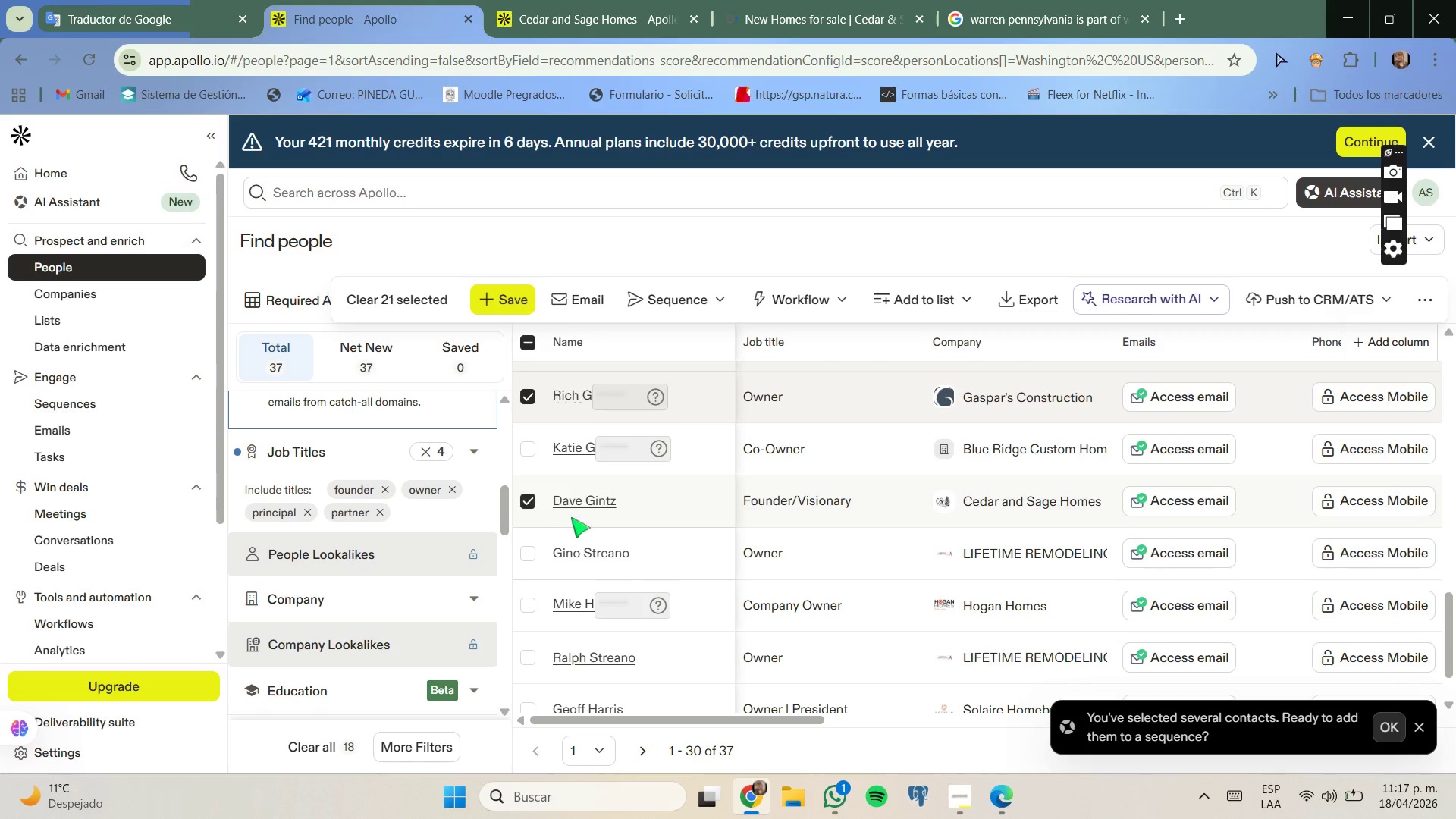 
scroll: coordinate [571, 517], scroll_direction: none, amount: 0.0
 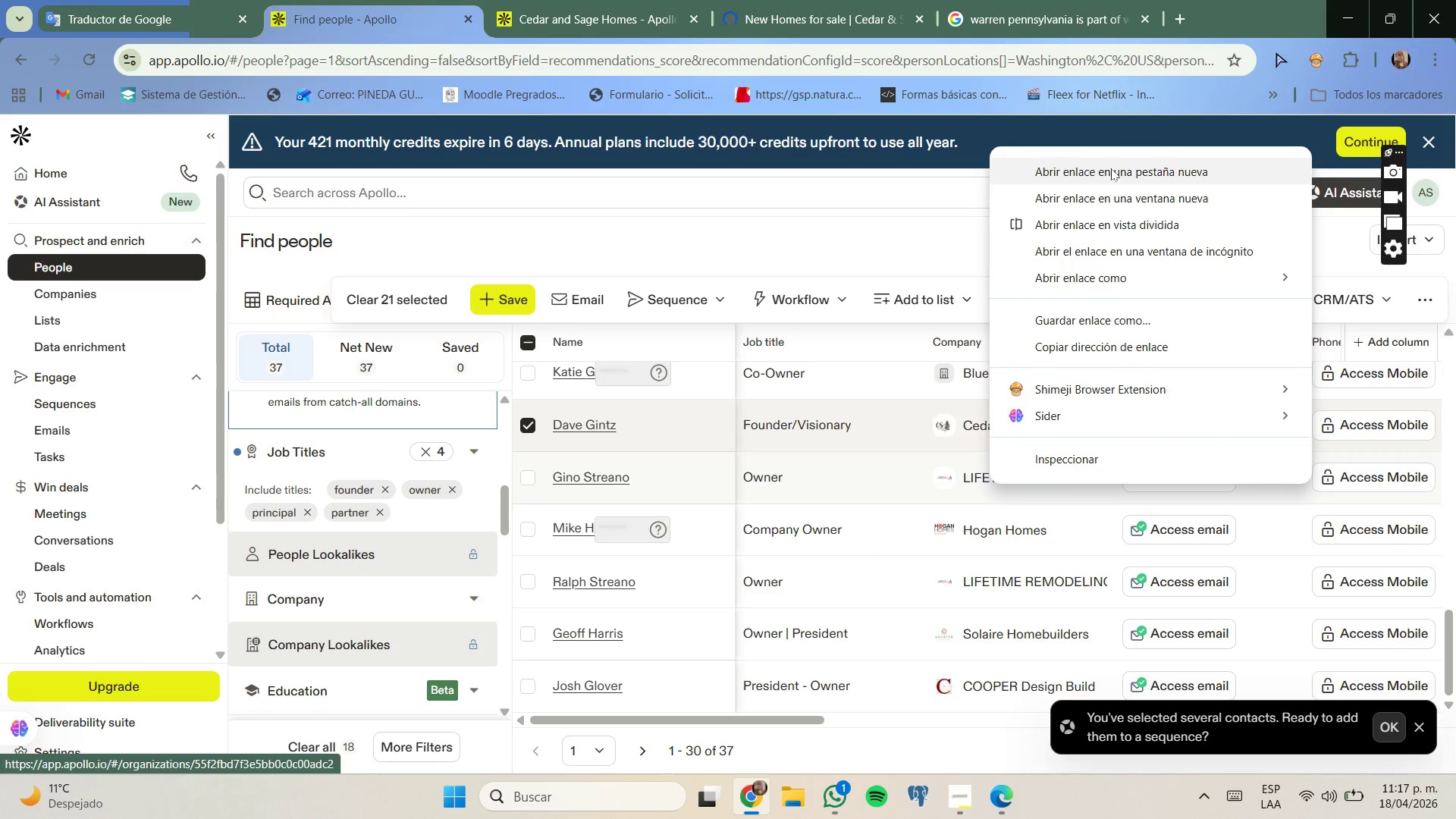 
wait(5.5)
 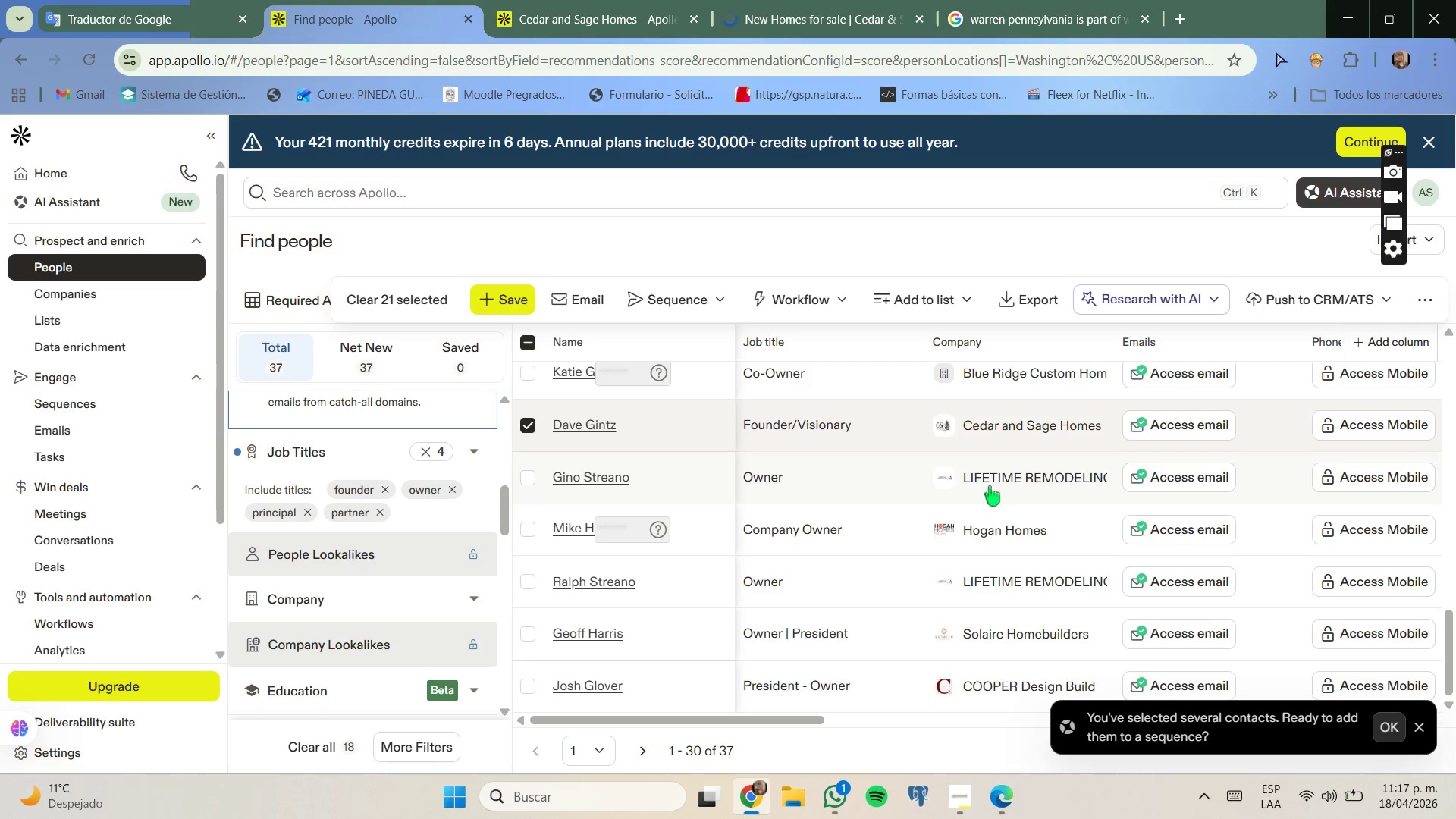 
left_click([822, 21])
 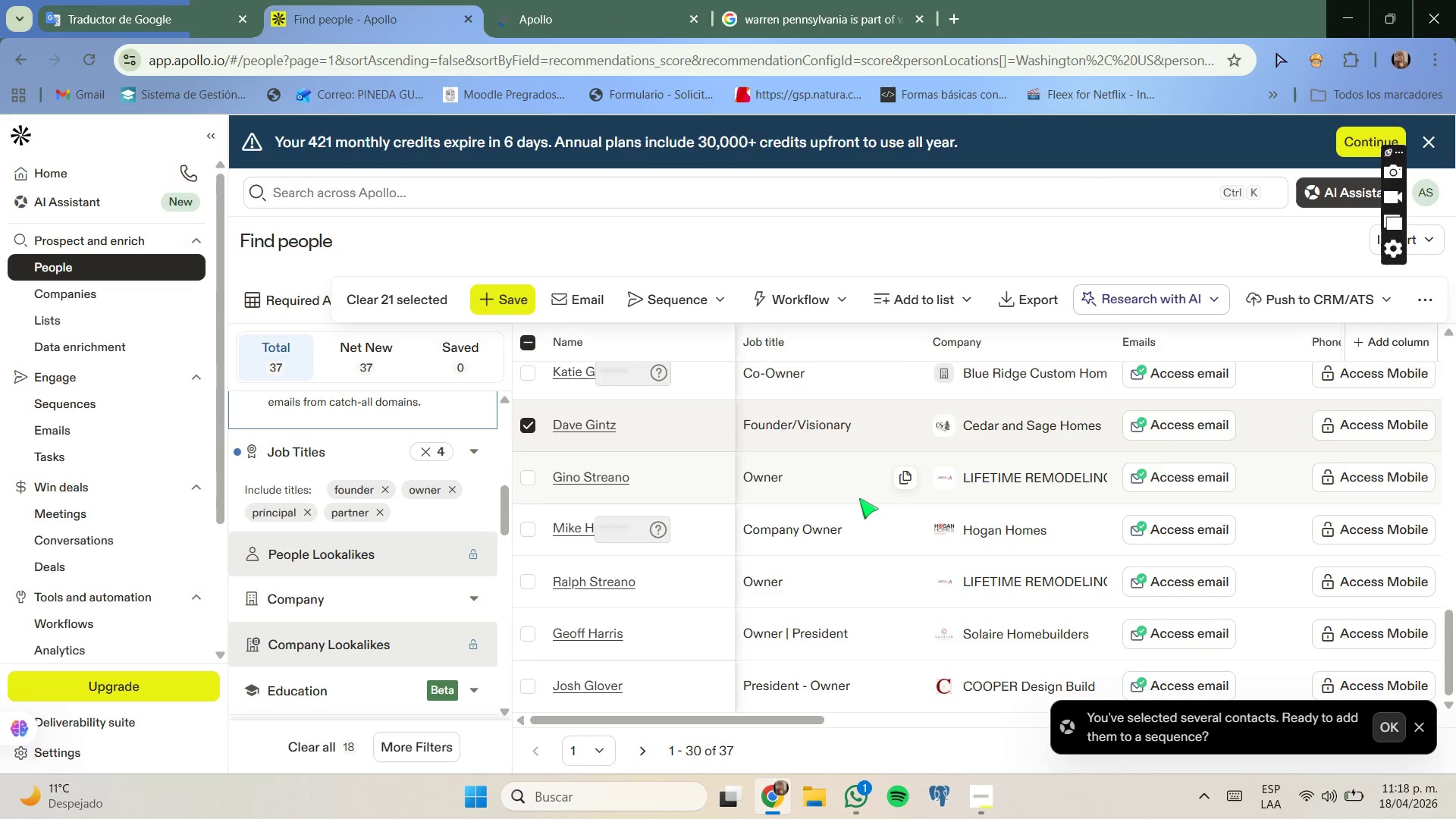 
left_click([635, 0])
 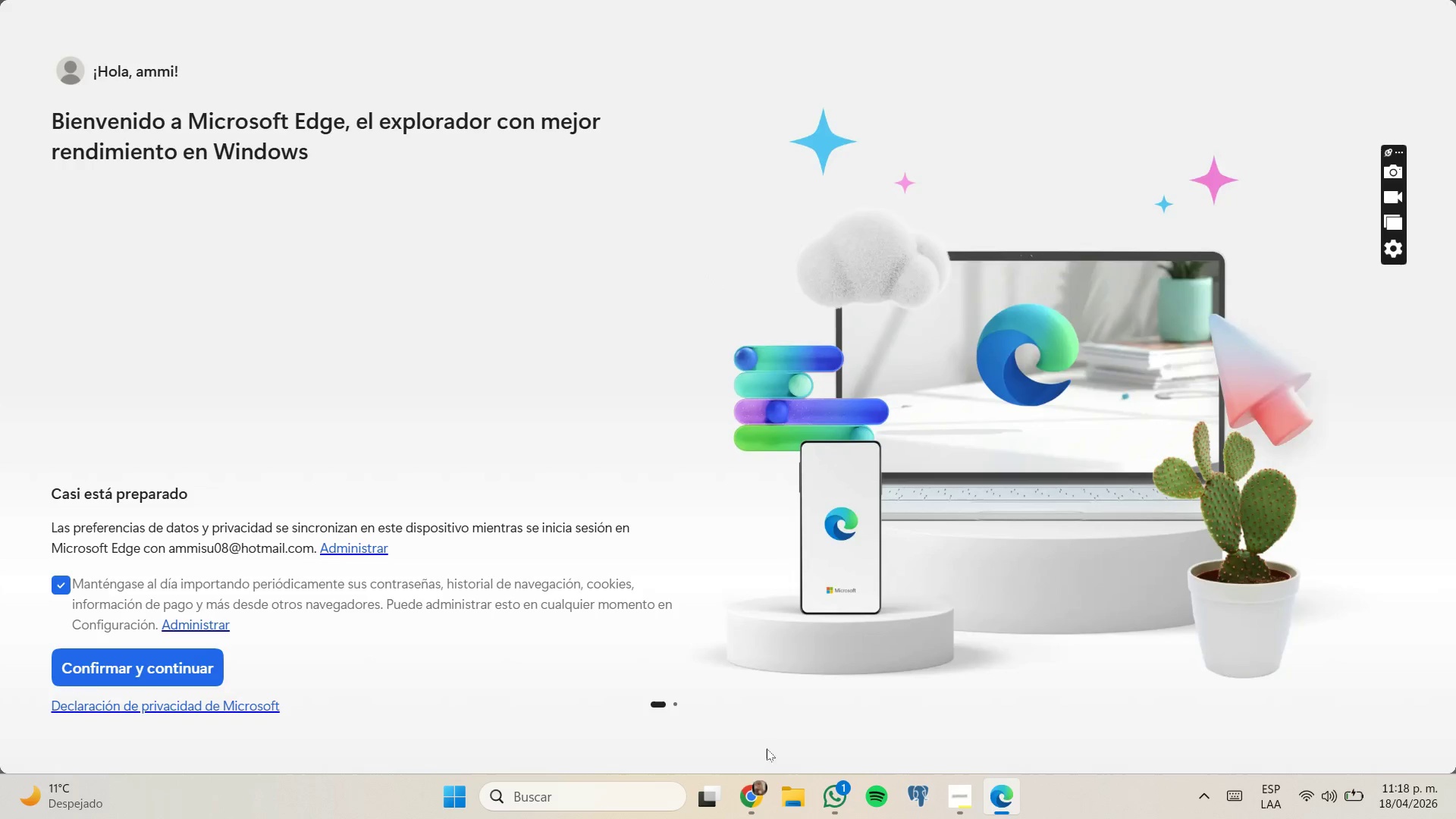 
wait(15.16)
 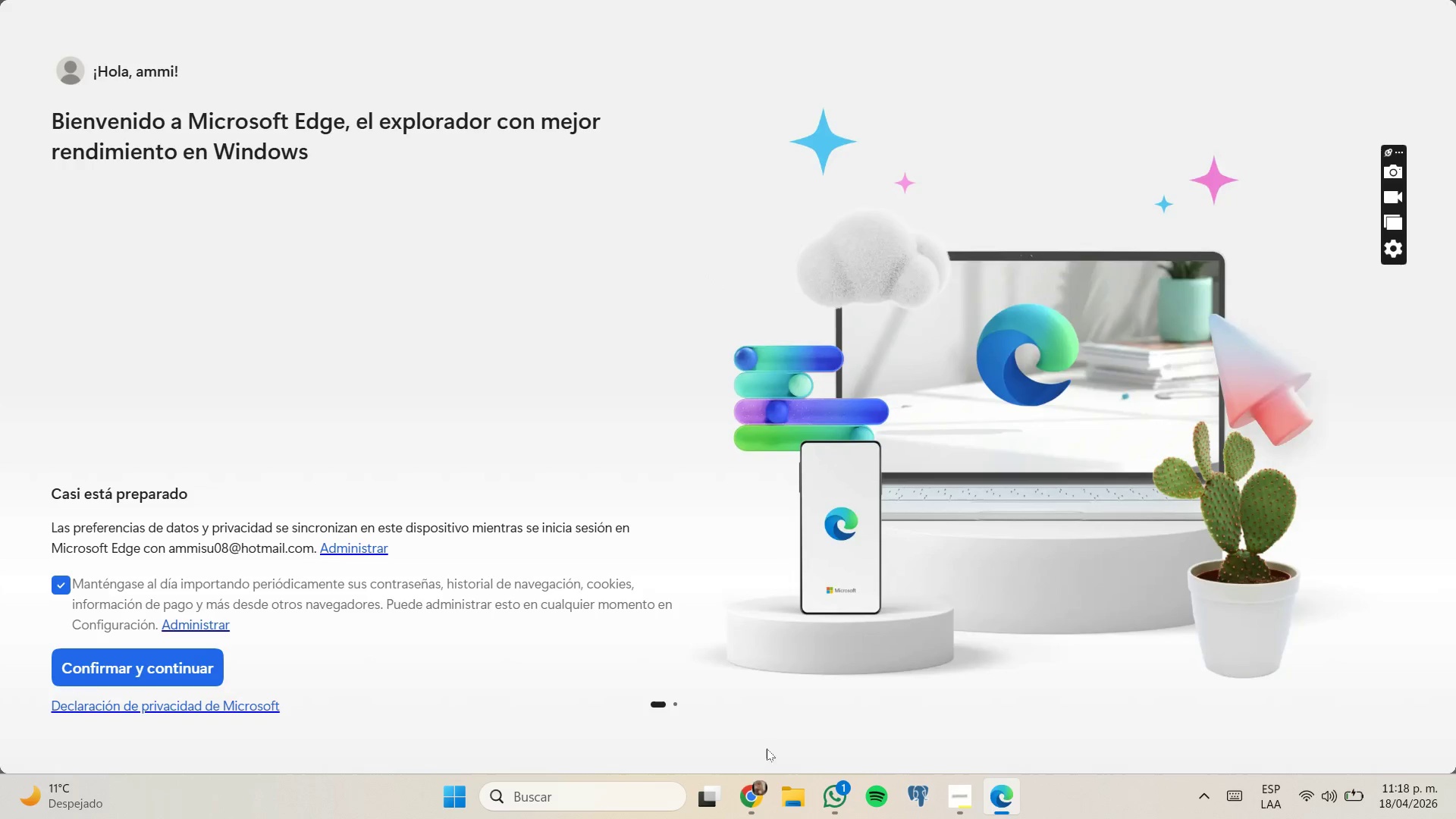 
left_click([539, 444])
 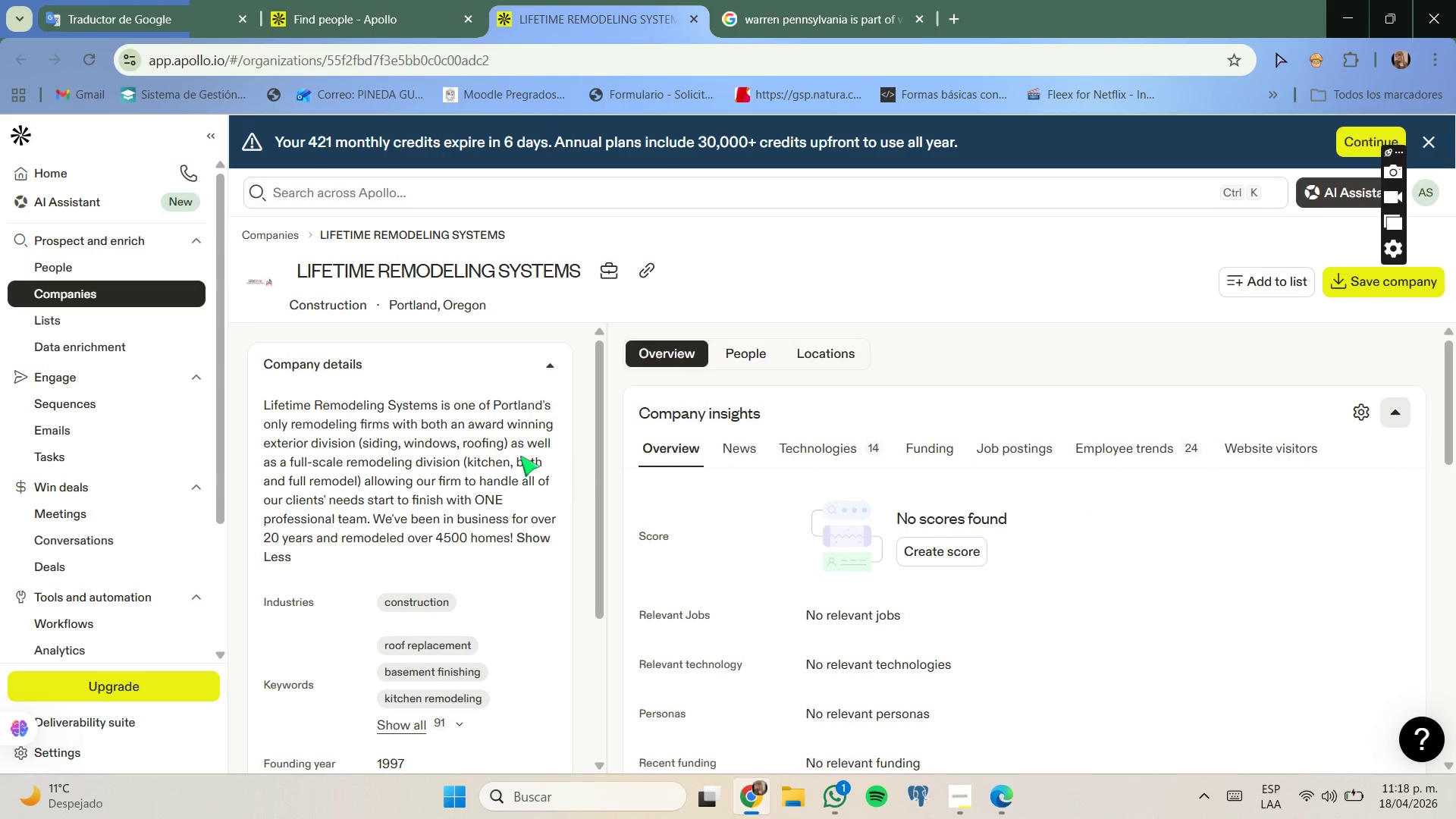 
wait(6.72)
 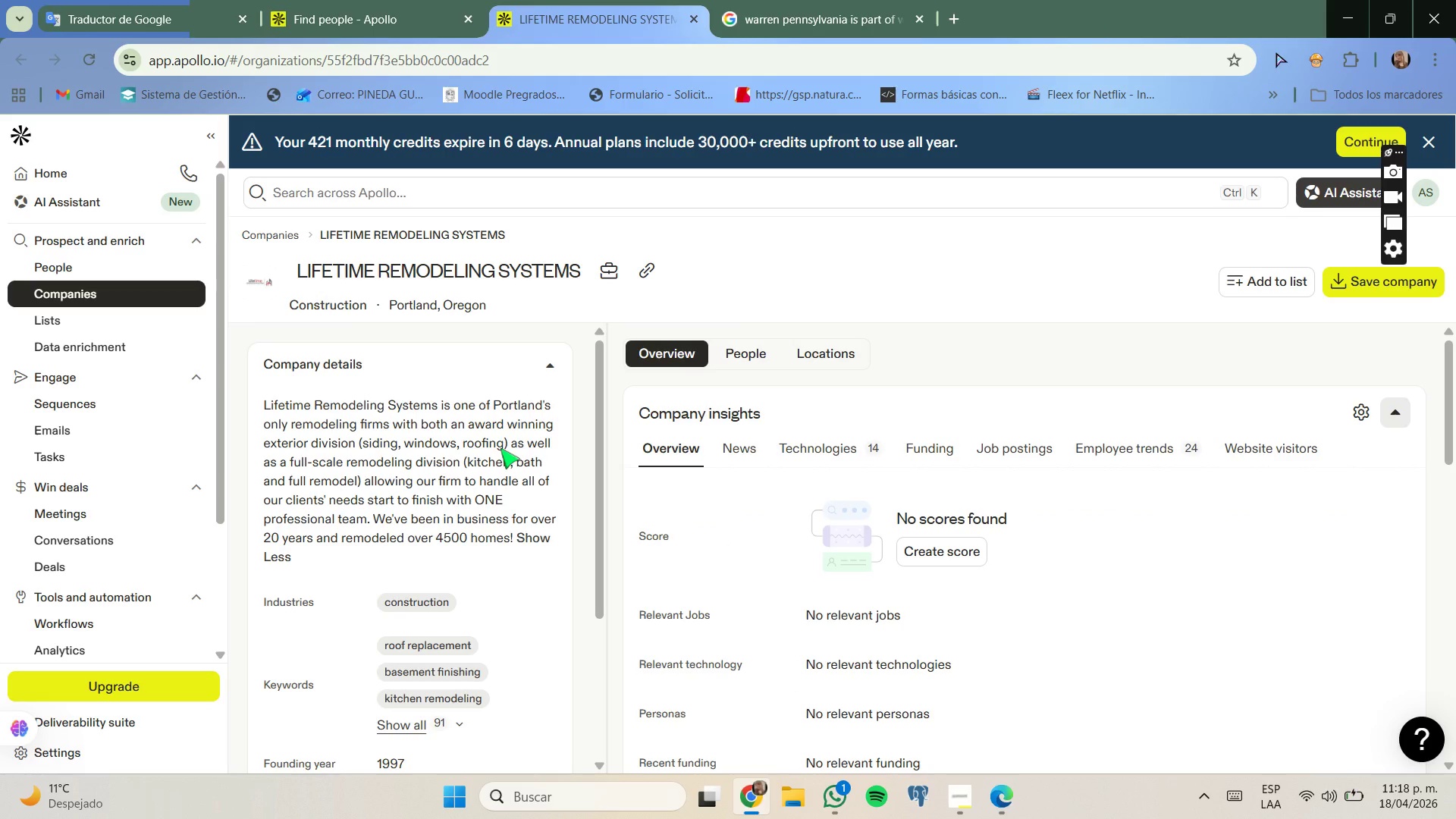 
left_click_drag(start_coordinate=[352, 463], to_coordinate=[417, 469])
 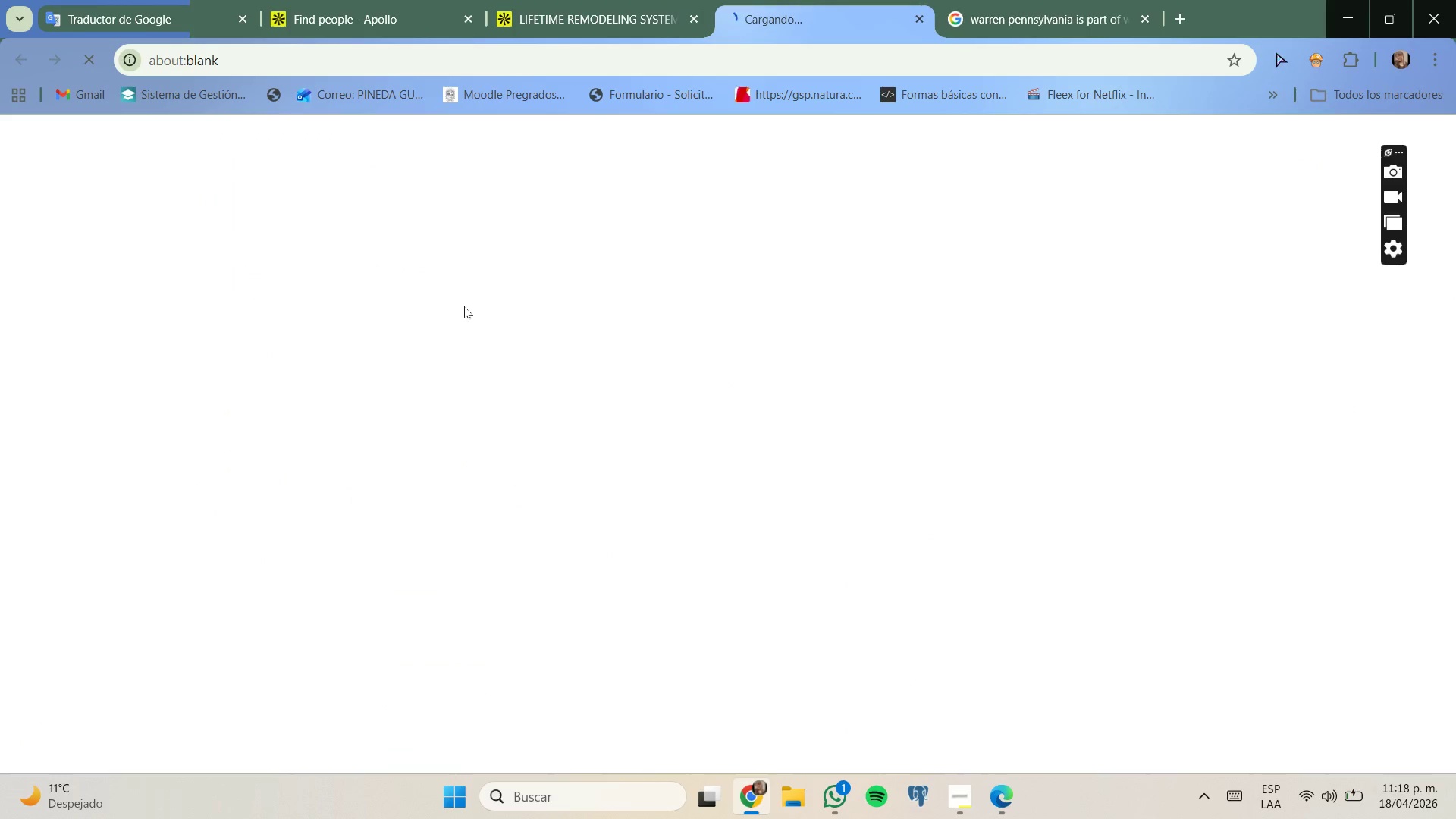 
mouse_move([519, 362])
 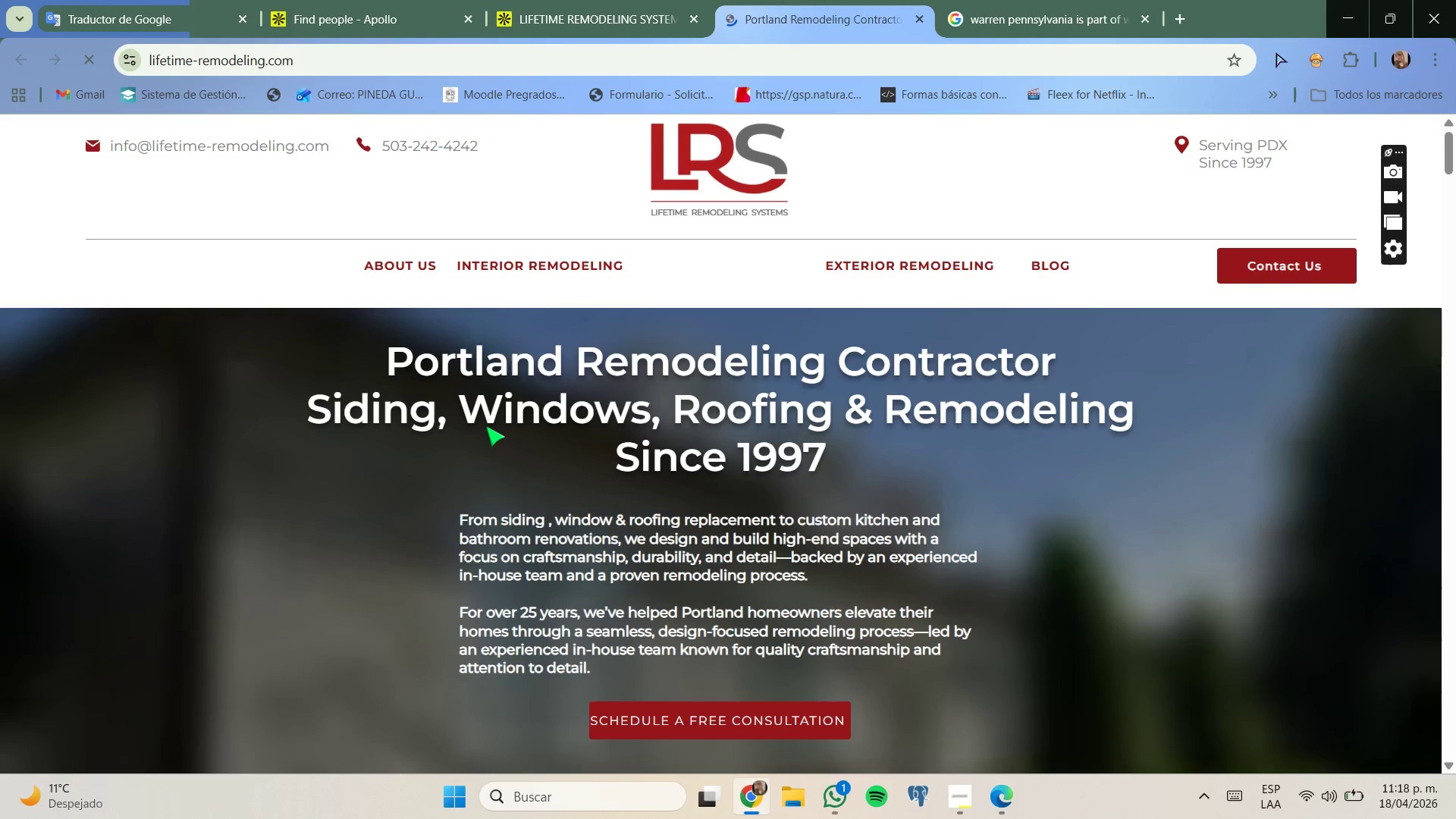 
scroll: coordinate [485, 435], scroll_direction: down, amount: 1.0
 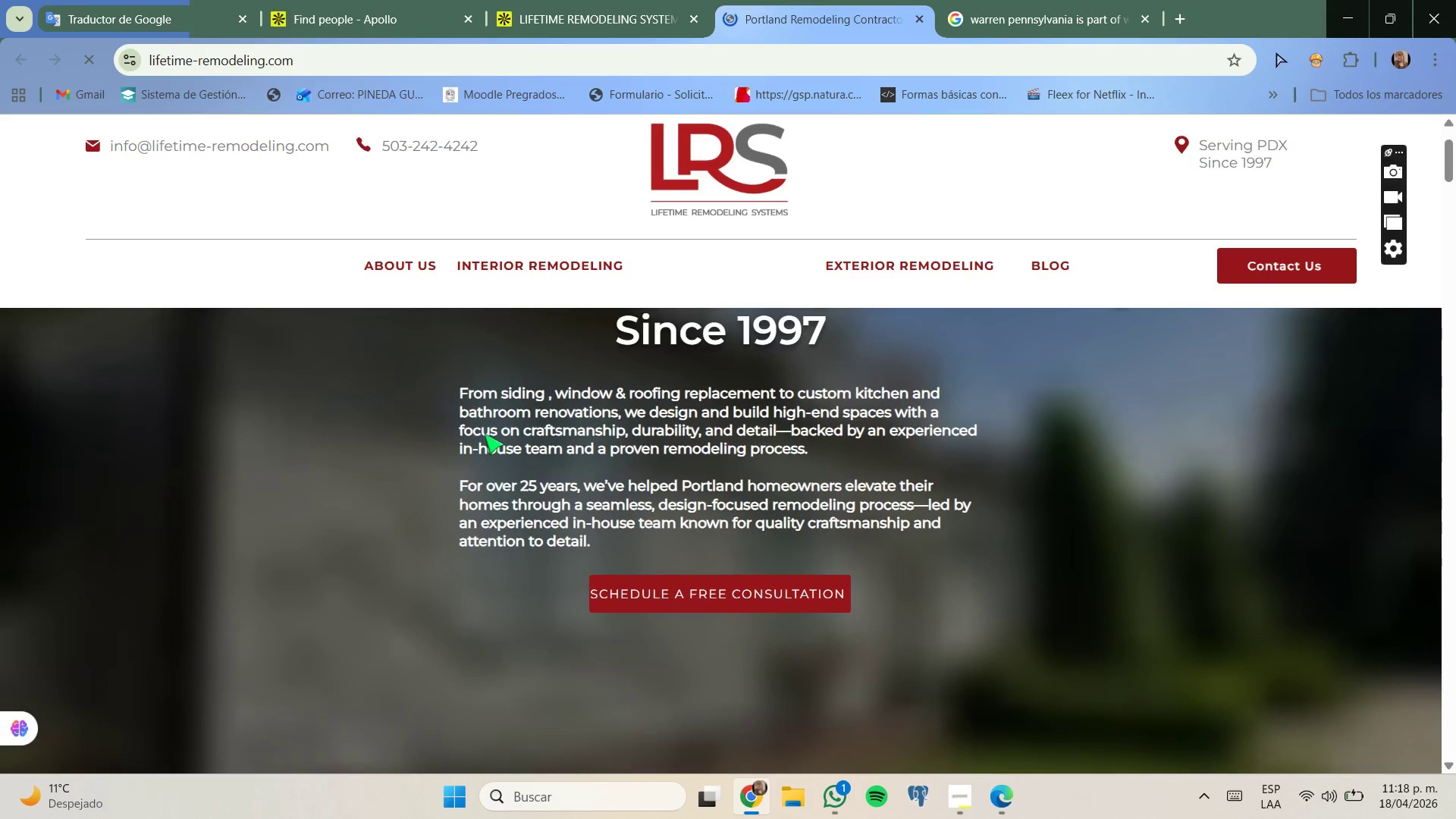 
scroll: coordinate [485, 438], scroll_direction: up, amount: 1.0
 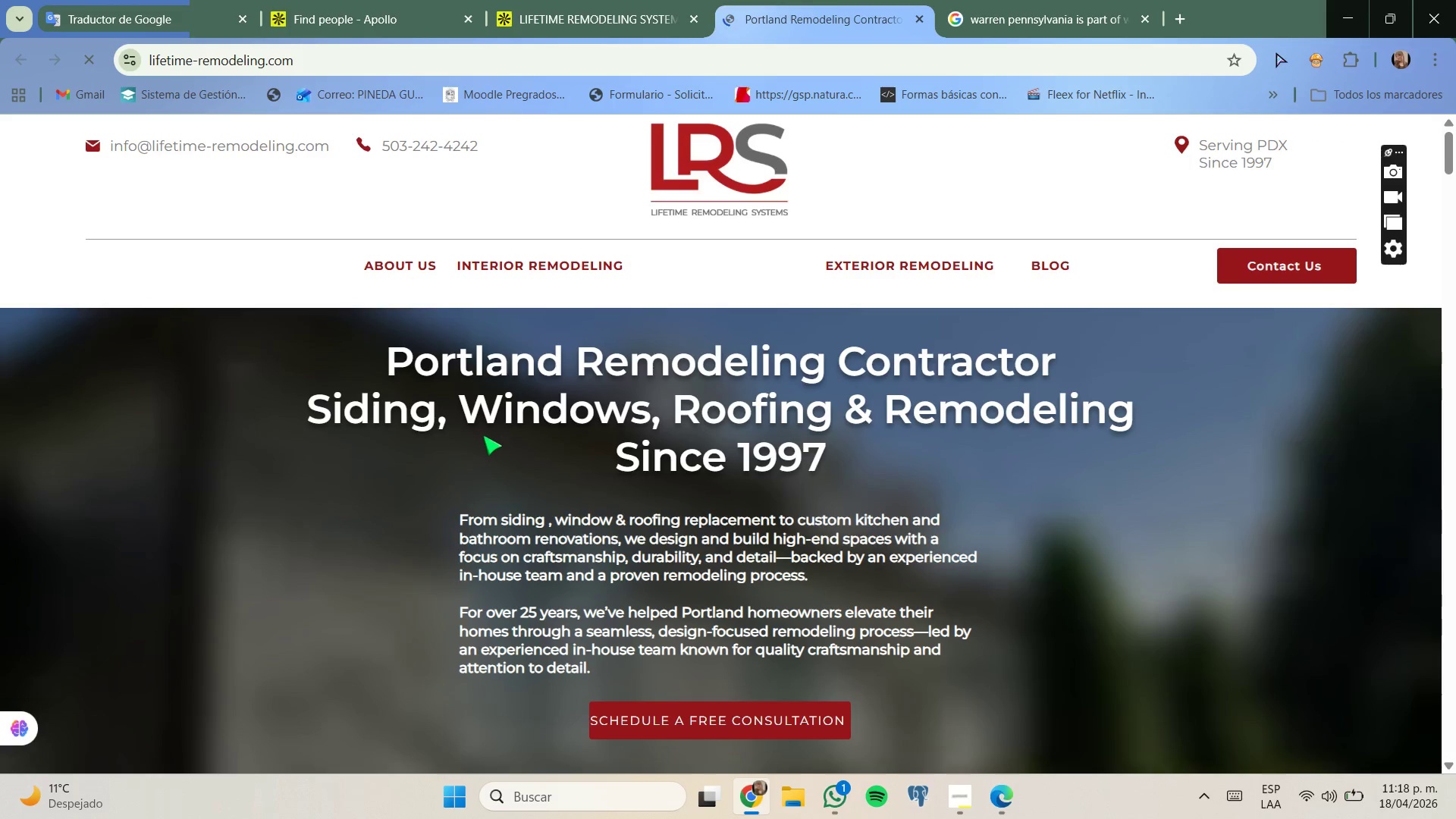 
scroll: coordinate [483, 439], scroll_direction: down, amount: 3.0
 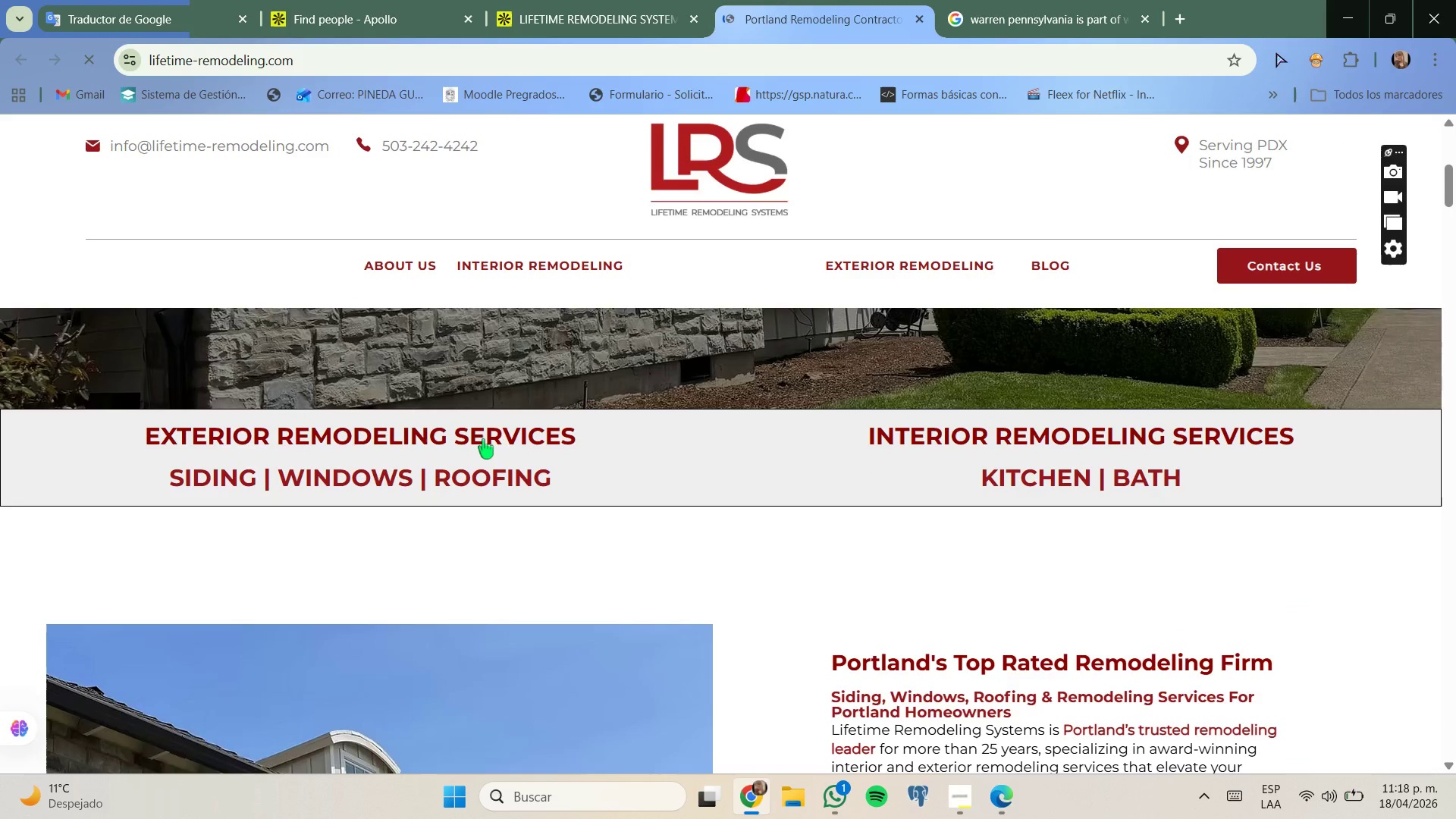 
scroll: coordinate [483, 439], scroll_direction: none, amount: 0.0
 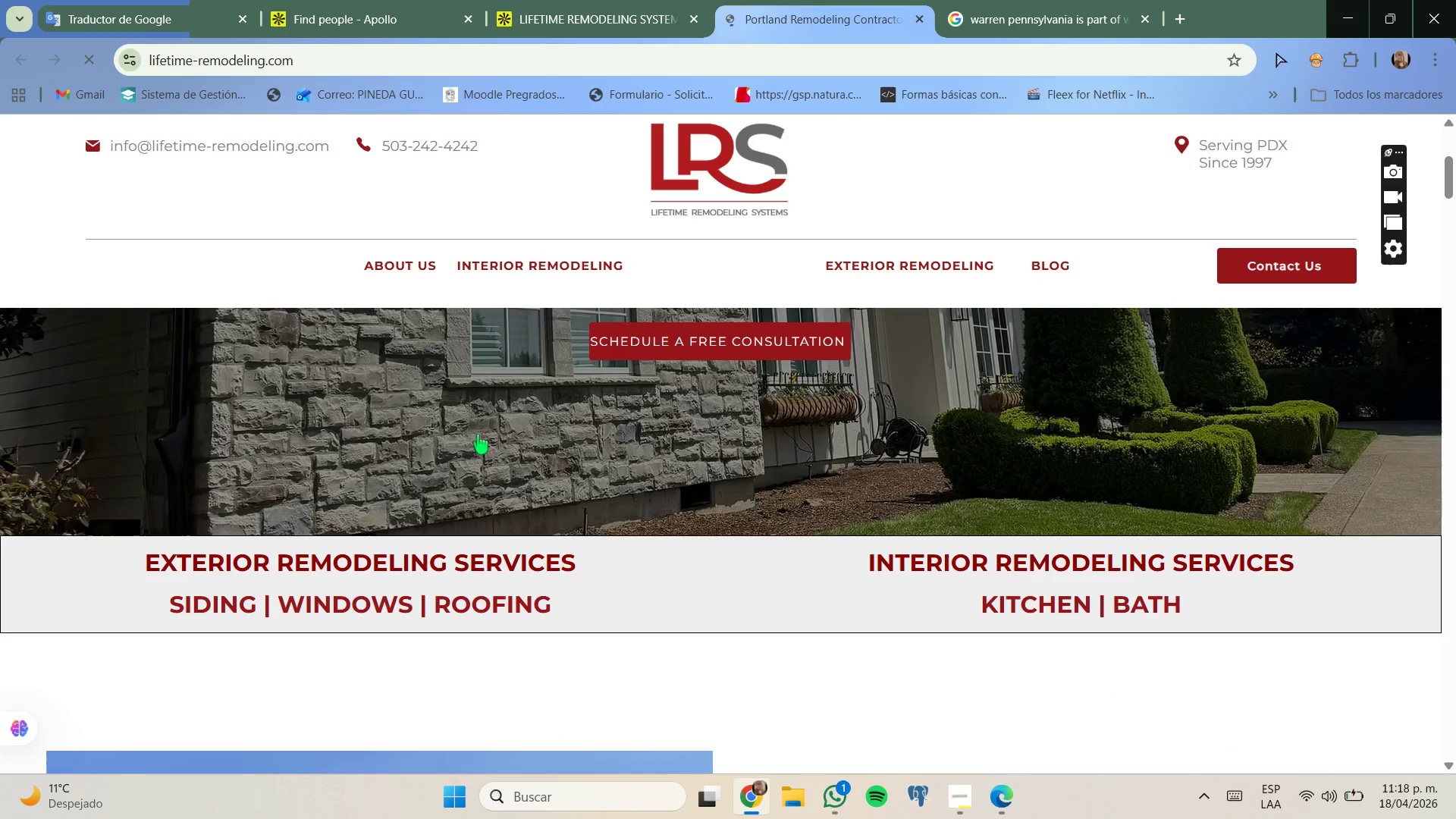 
scroll: coordinate [482, 447], scroll_direction: down, amount: 4.0
 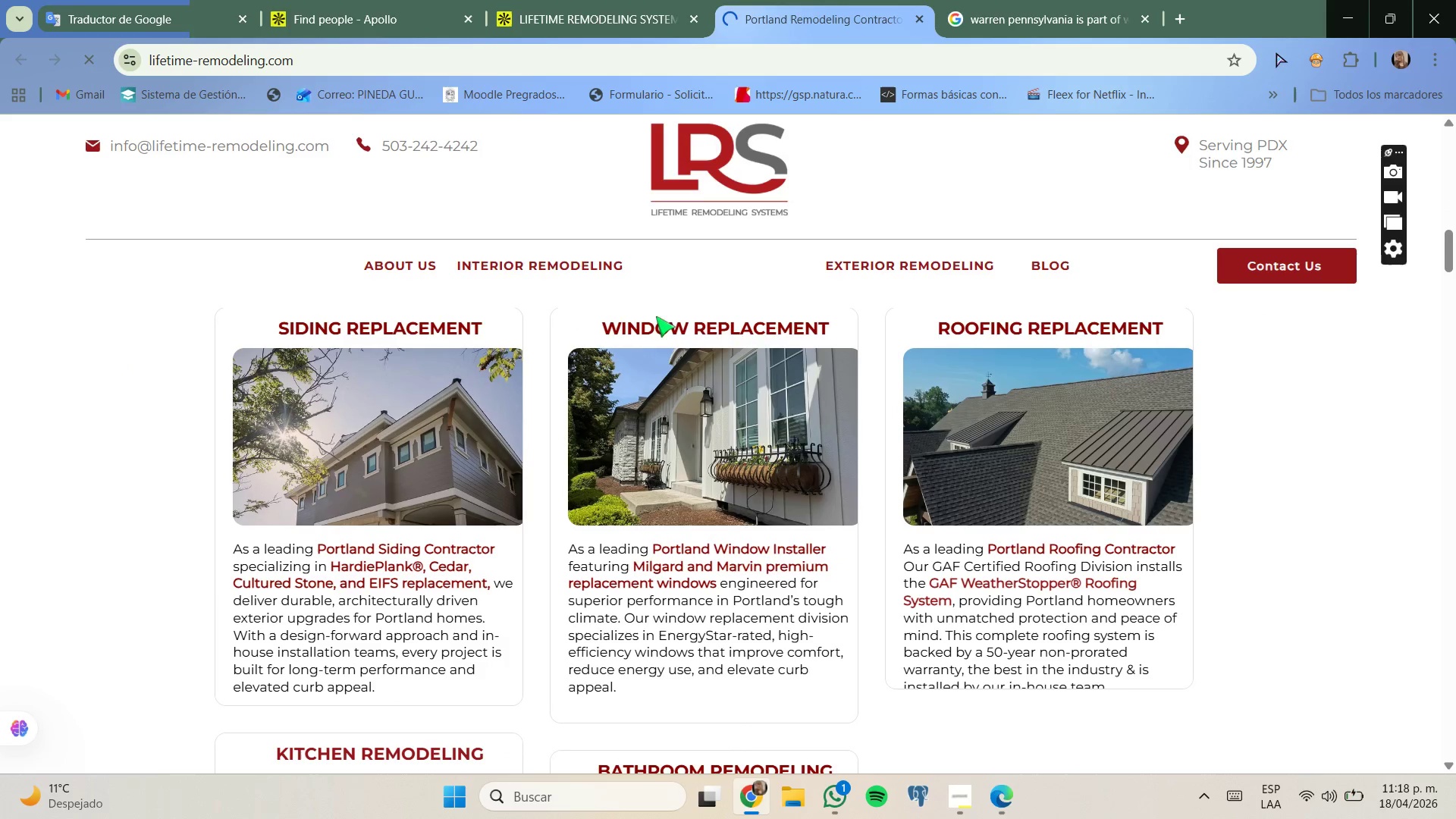 
wait(5.97)
 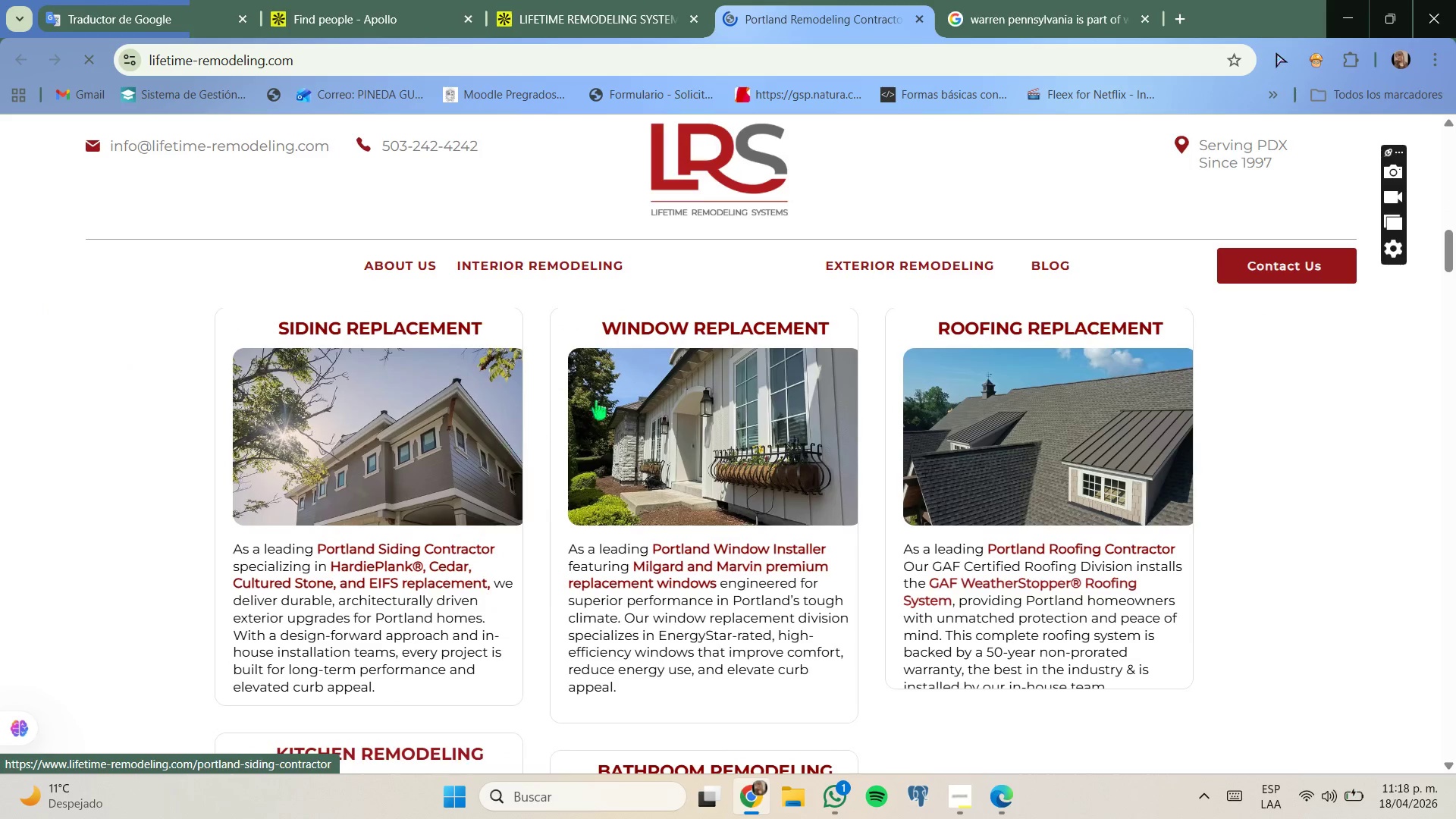 
scroll: coordinate [714, 535], scroll_direction: down, amount: 13.0
 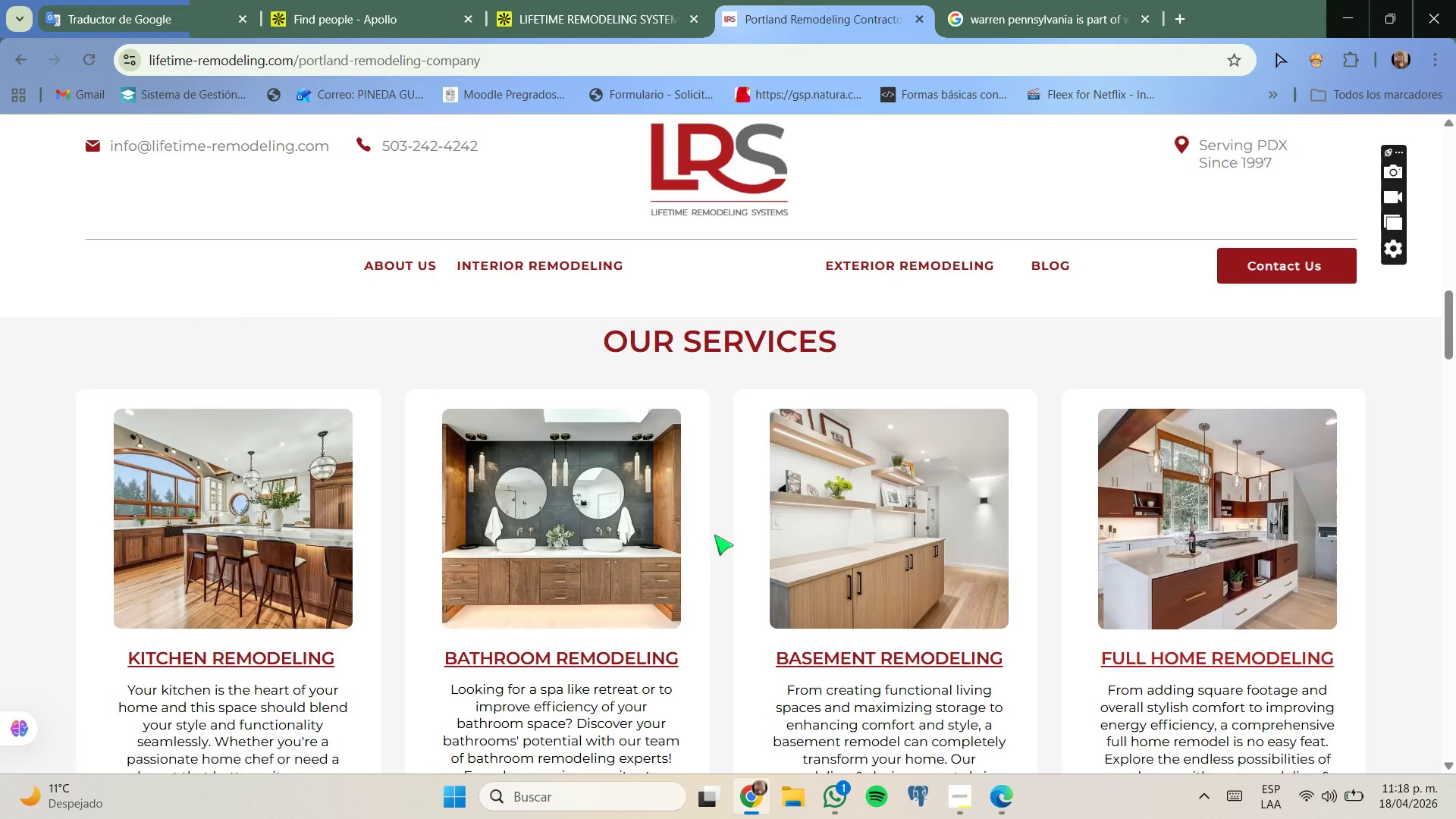 
scroll: coordinate [714, 535], scroll_direction: none, amount: 0.0
 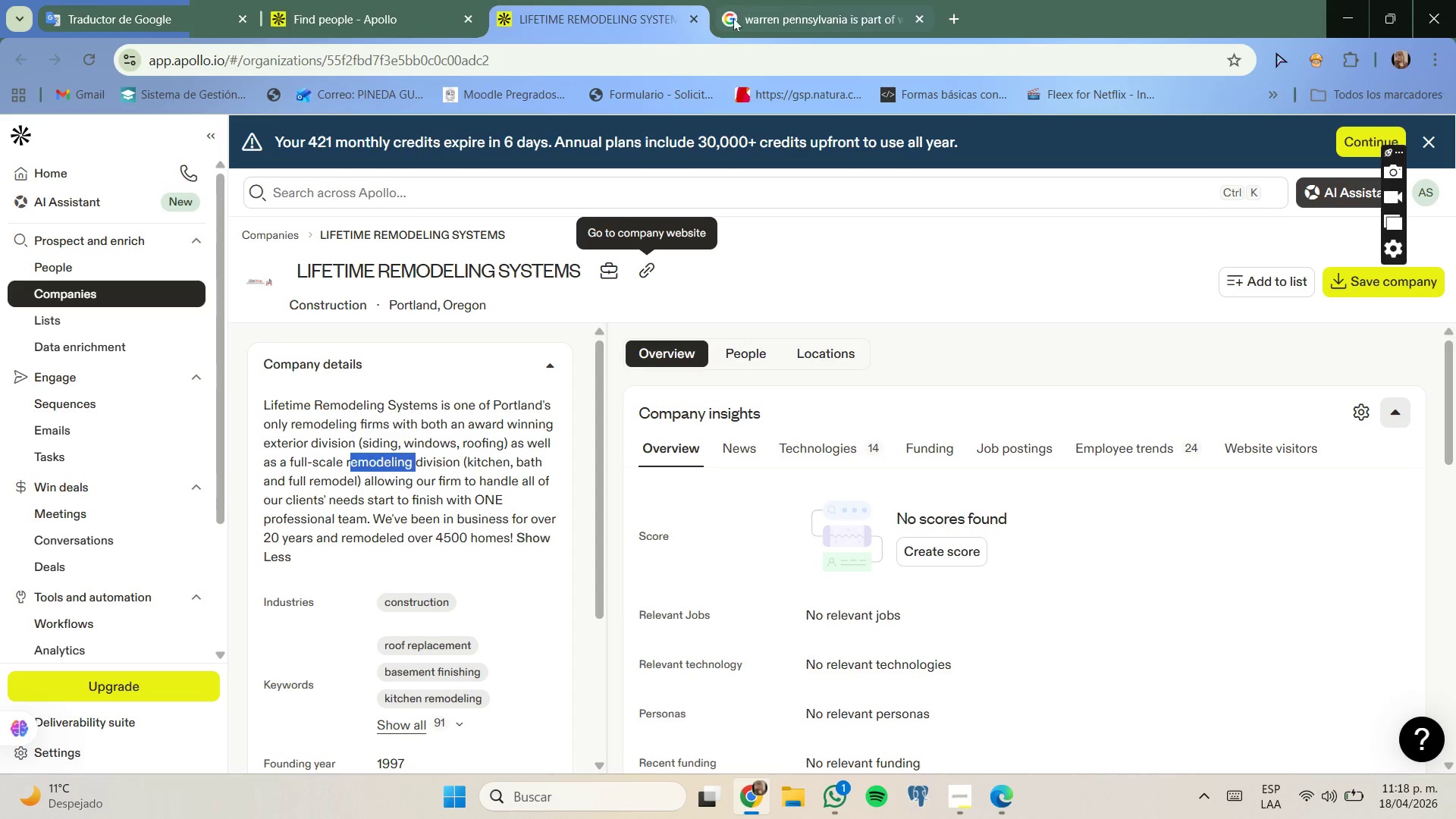 
left_click_drag(start_coordinate=[370, 3], to_coordinate=[372, 7])
 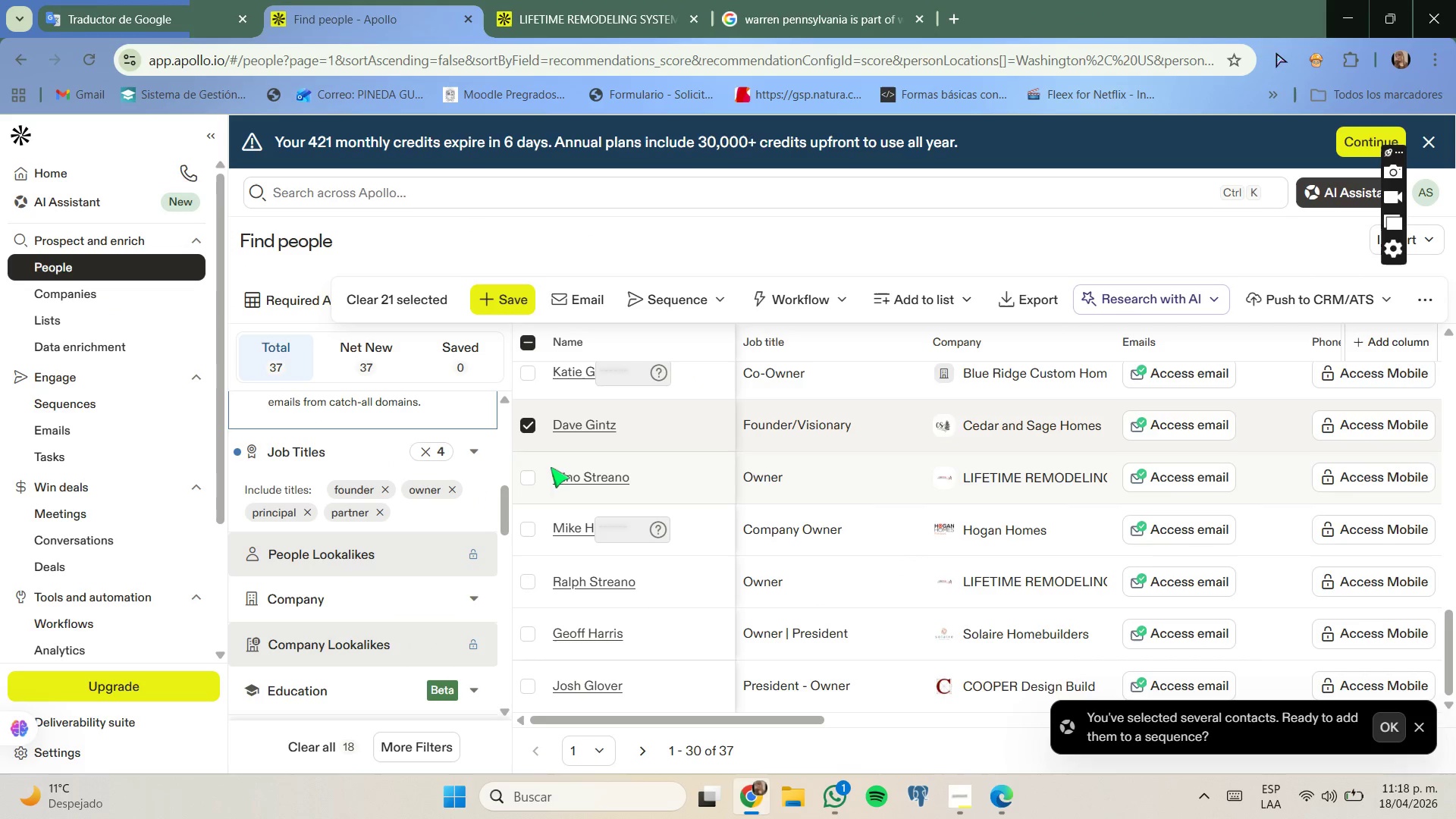 
left_click([534, 474])
 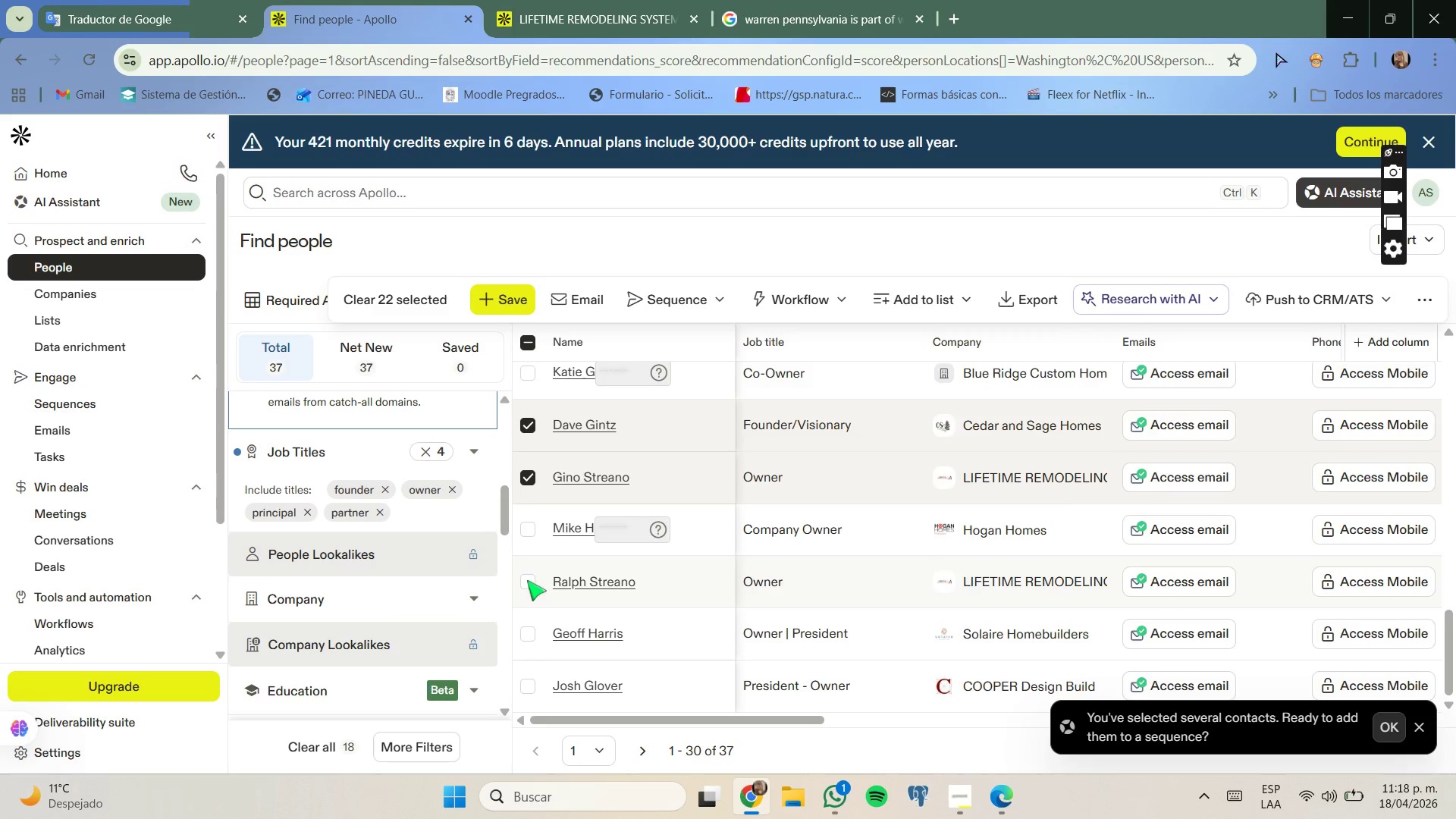 
left_click([527, 580])
 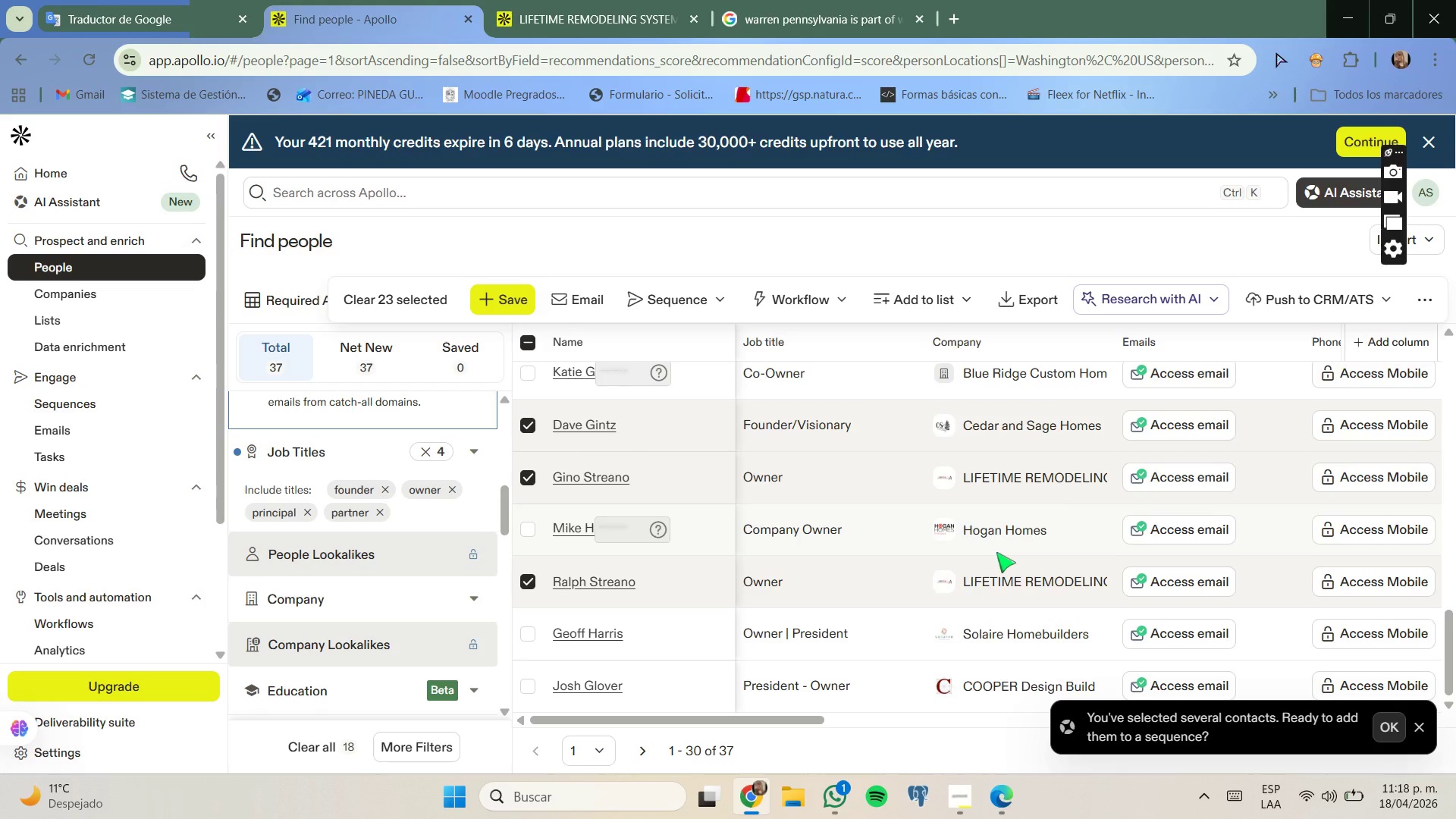 
right_click([999, 532])
 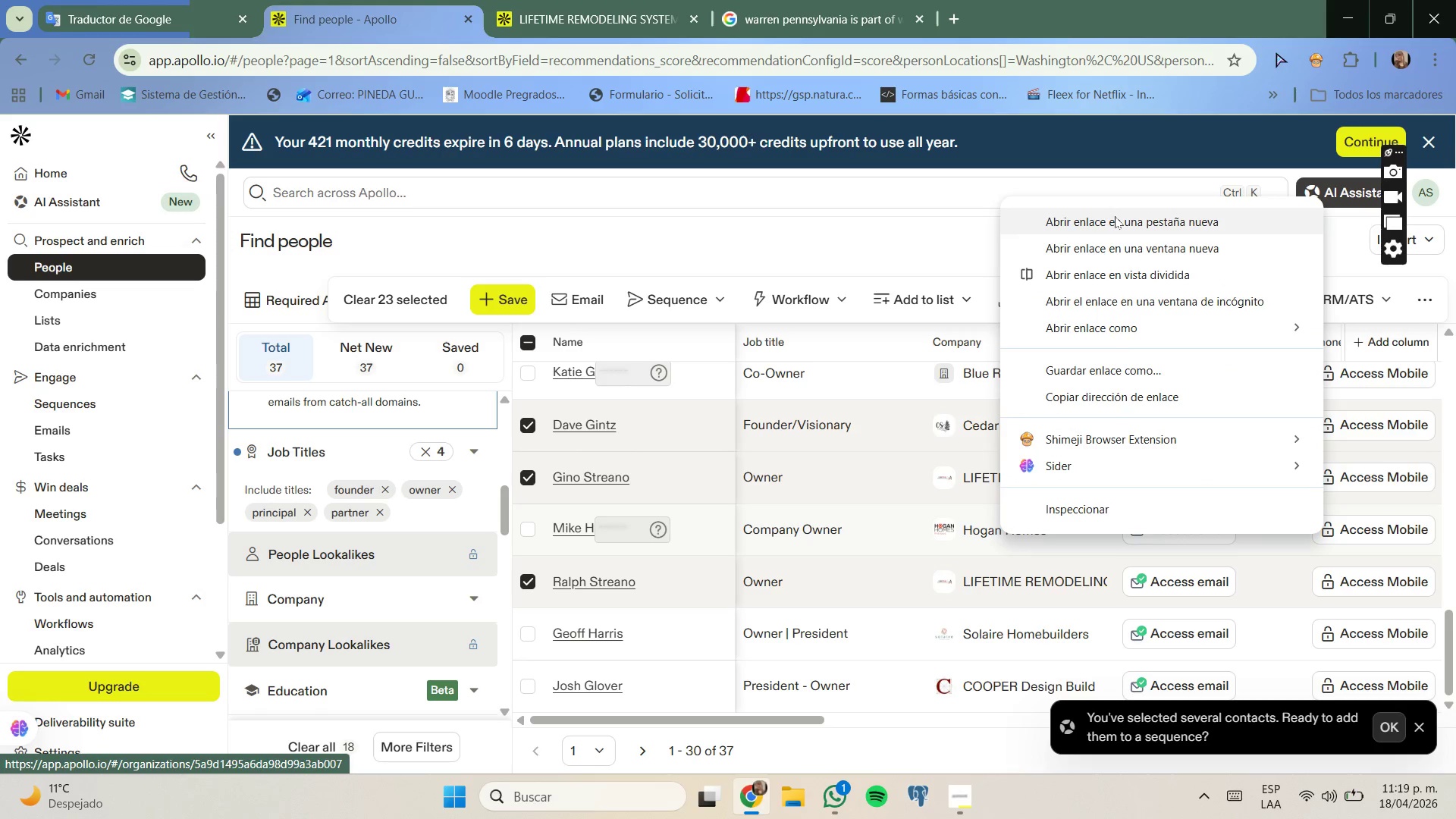 
left_click([1115, 216])
 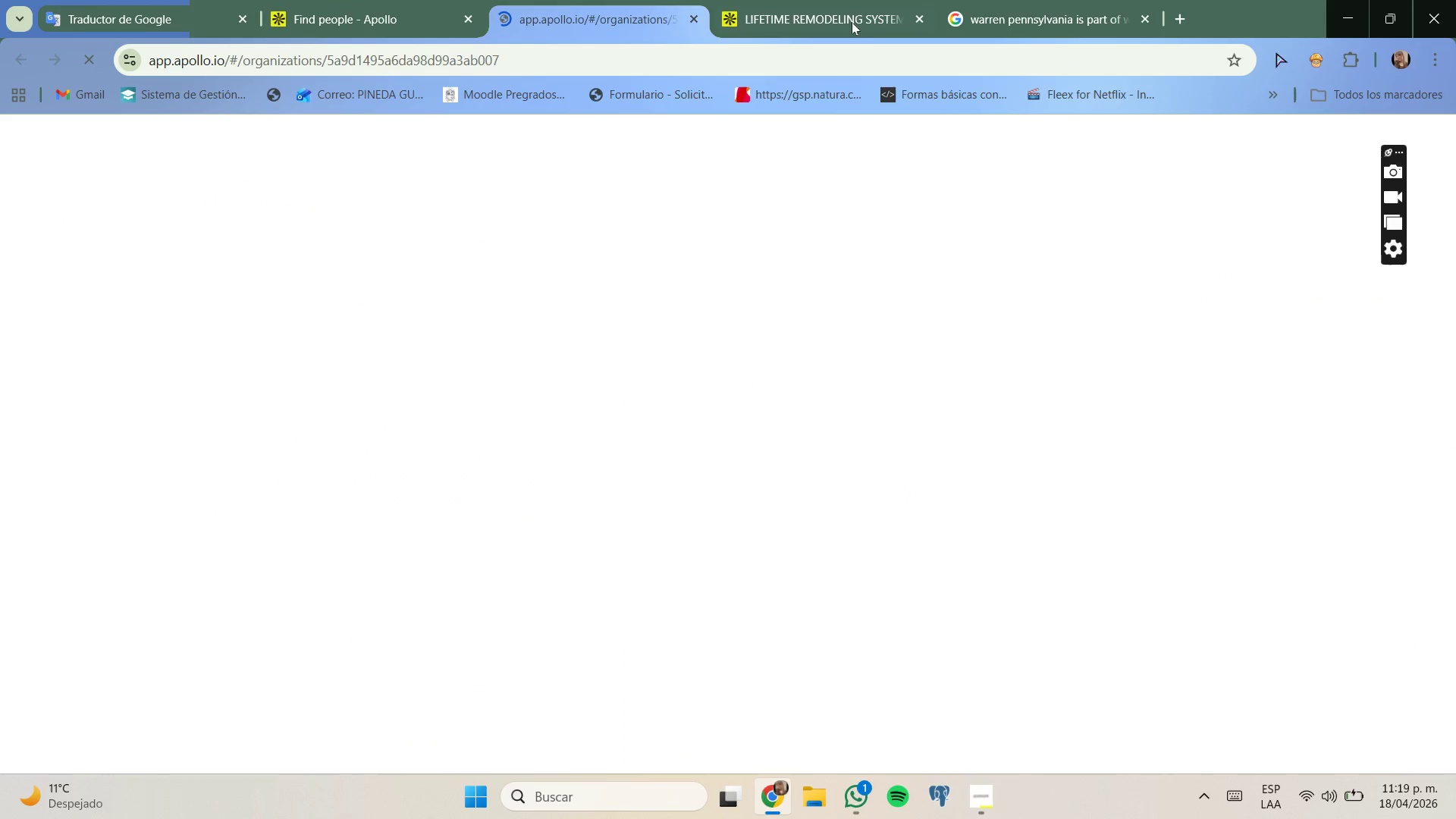 
left_click([915, 22])
 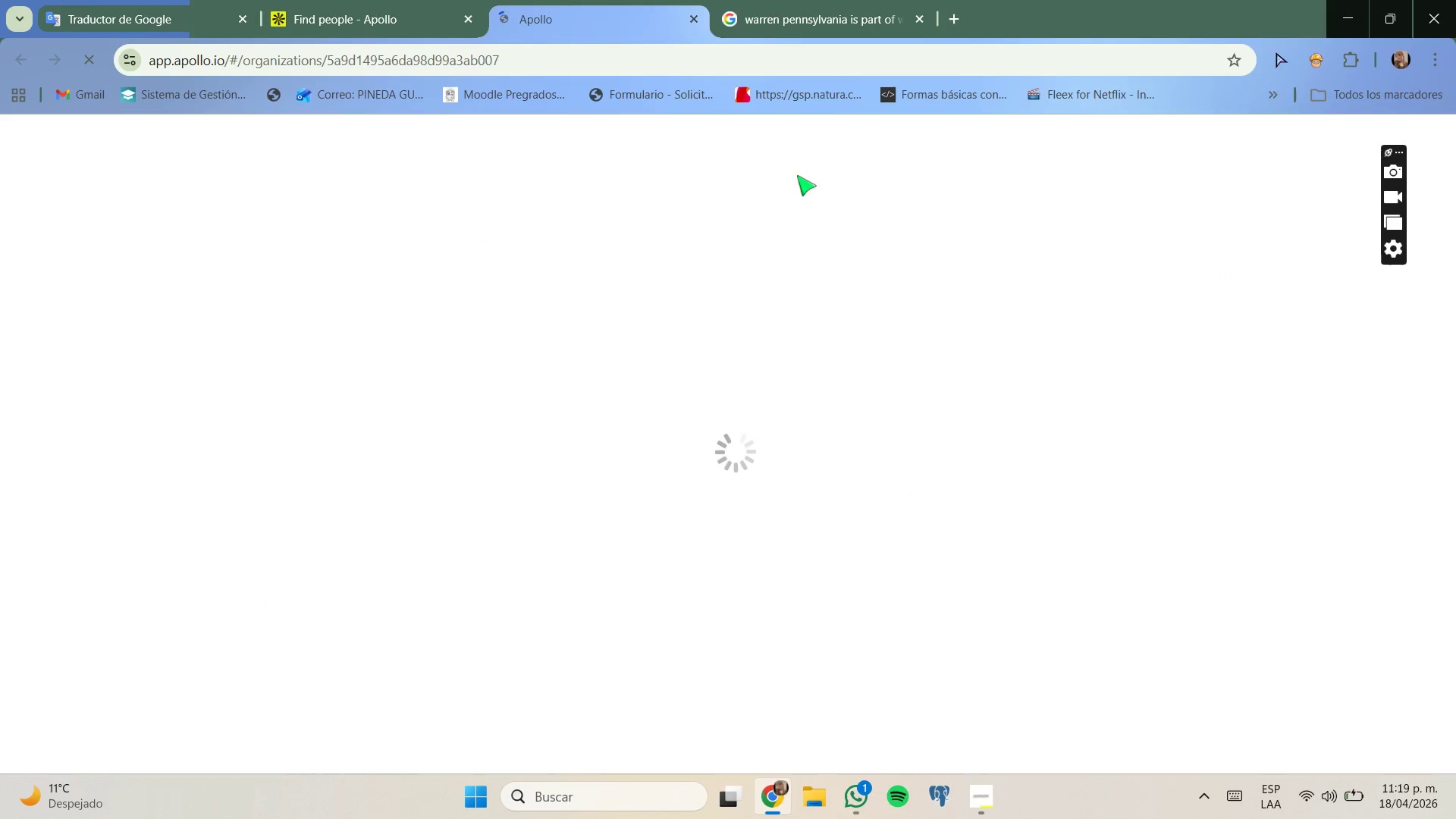 
left_click([419, 0])
 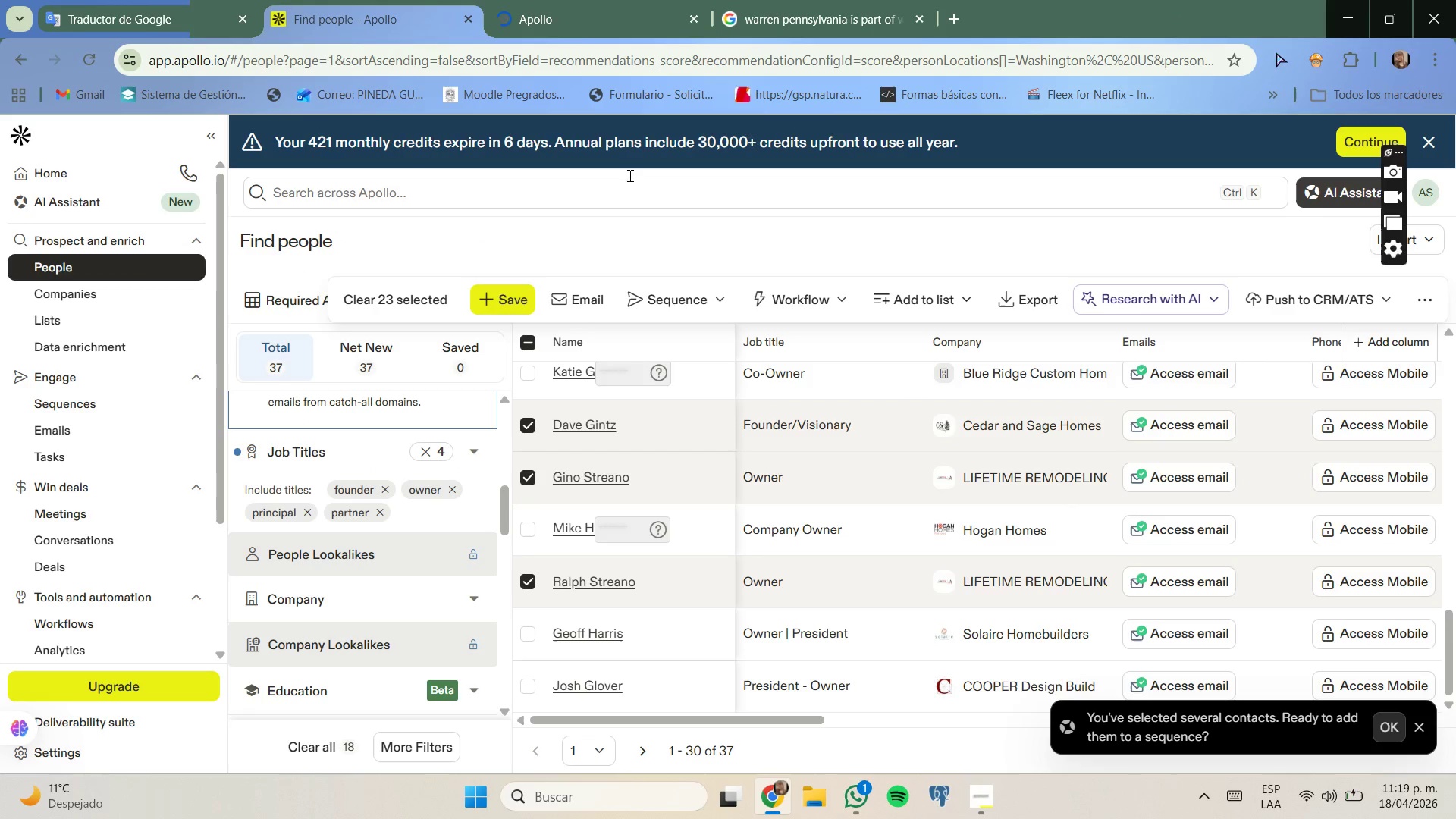 
left_click([575, 0])
 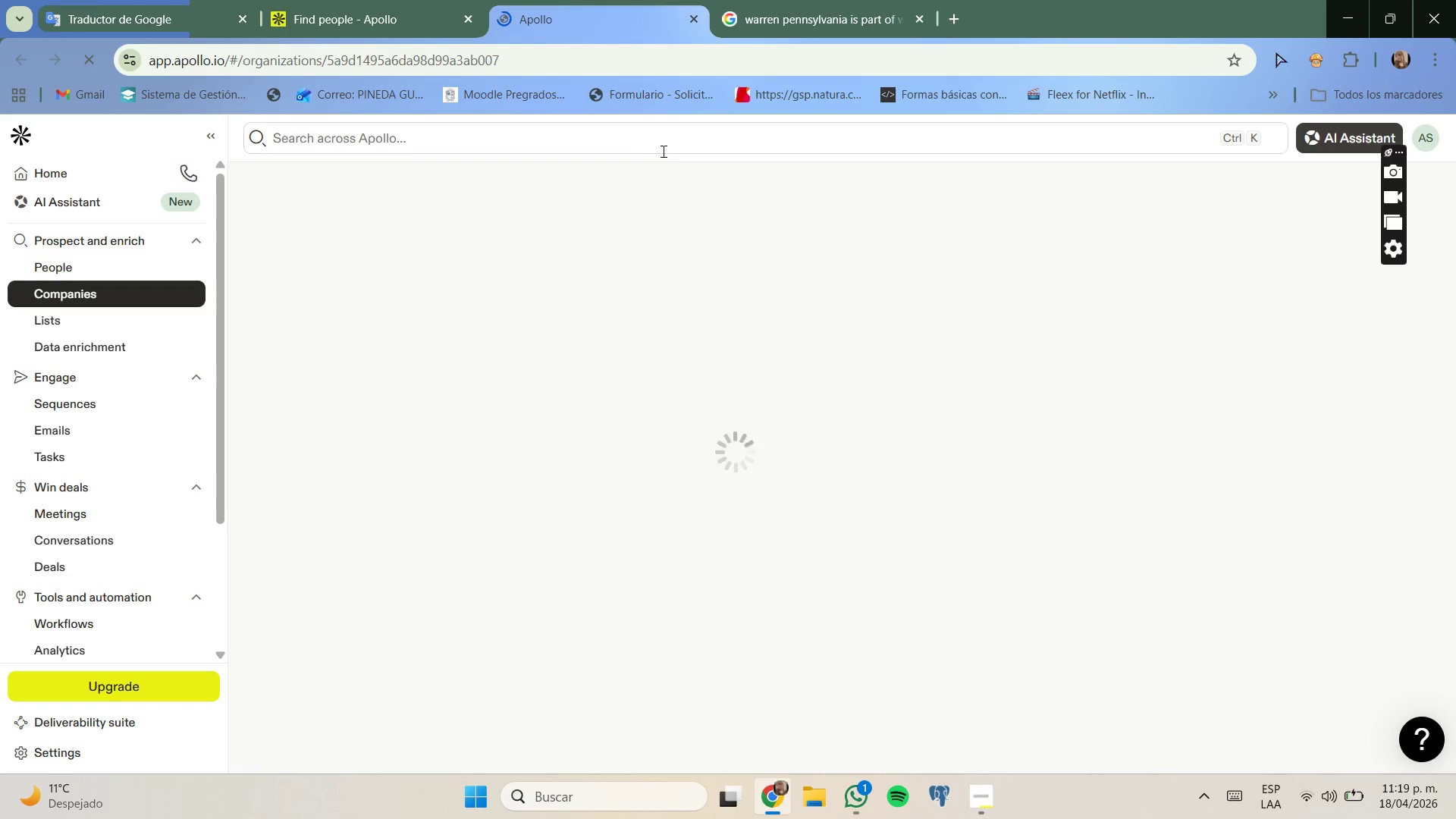 
left_click_drag(start_coordinate=[408, 0], to_coordinate=[415, 12])
 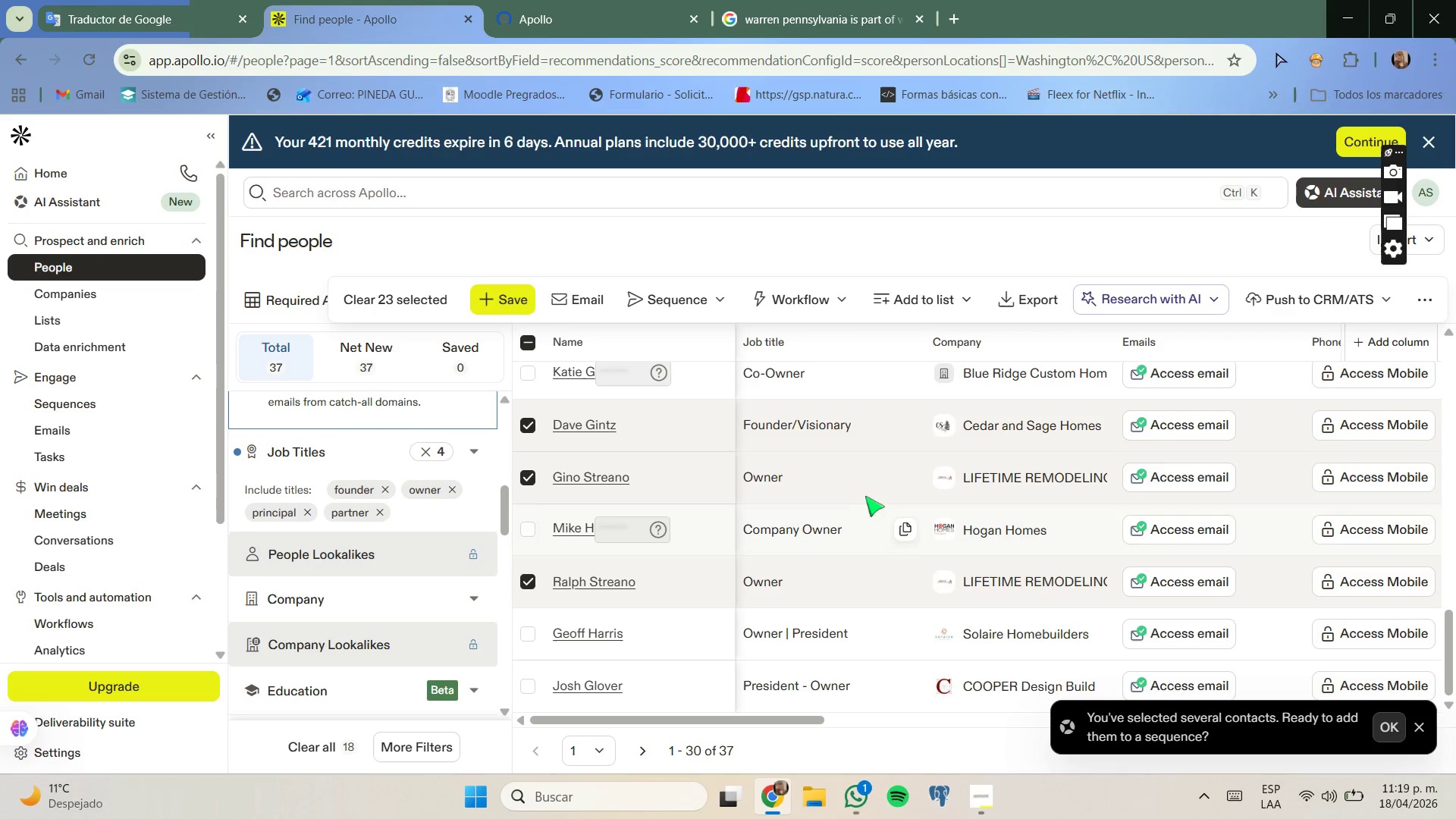 
scroll: coordinate [968, 535], scroll_direction: down, amount: 2.0
 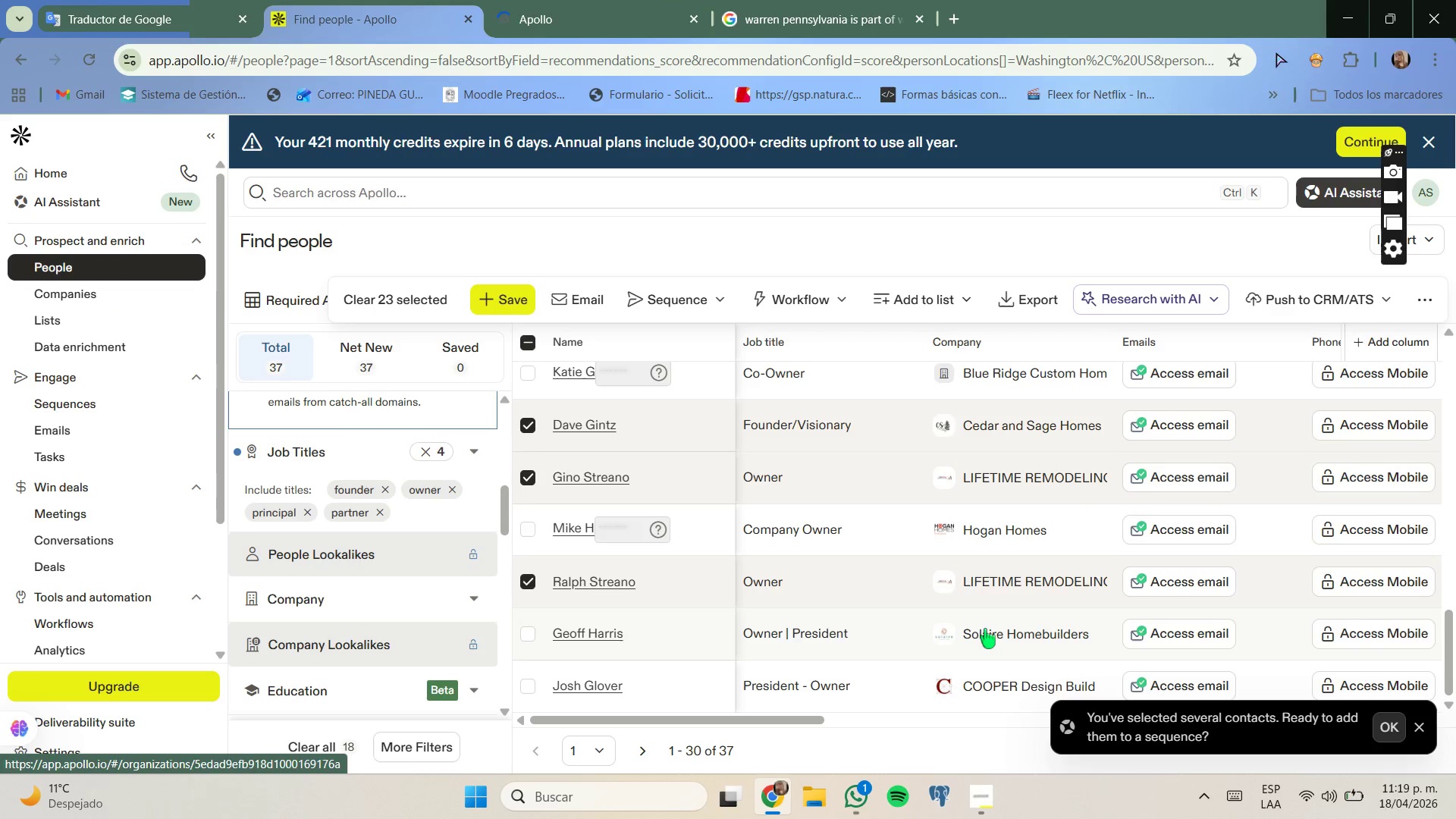 
right_click([985, 630])
 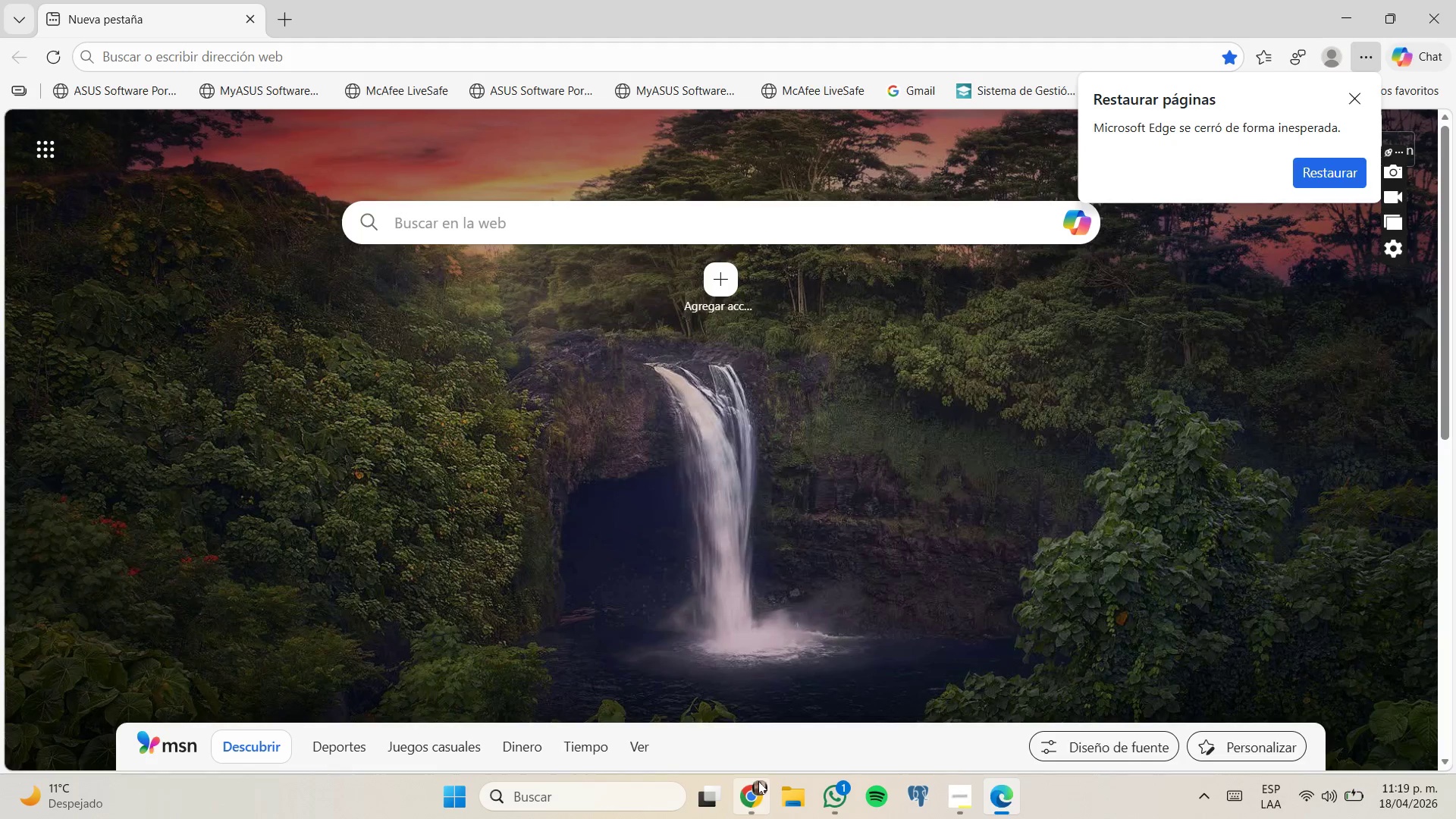 
left_click([759, 714])
 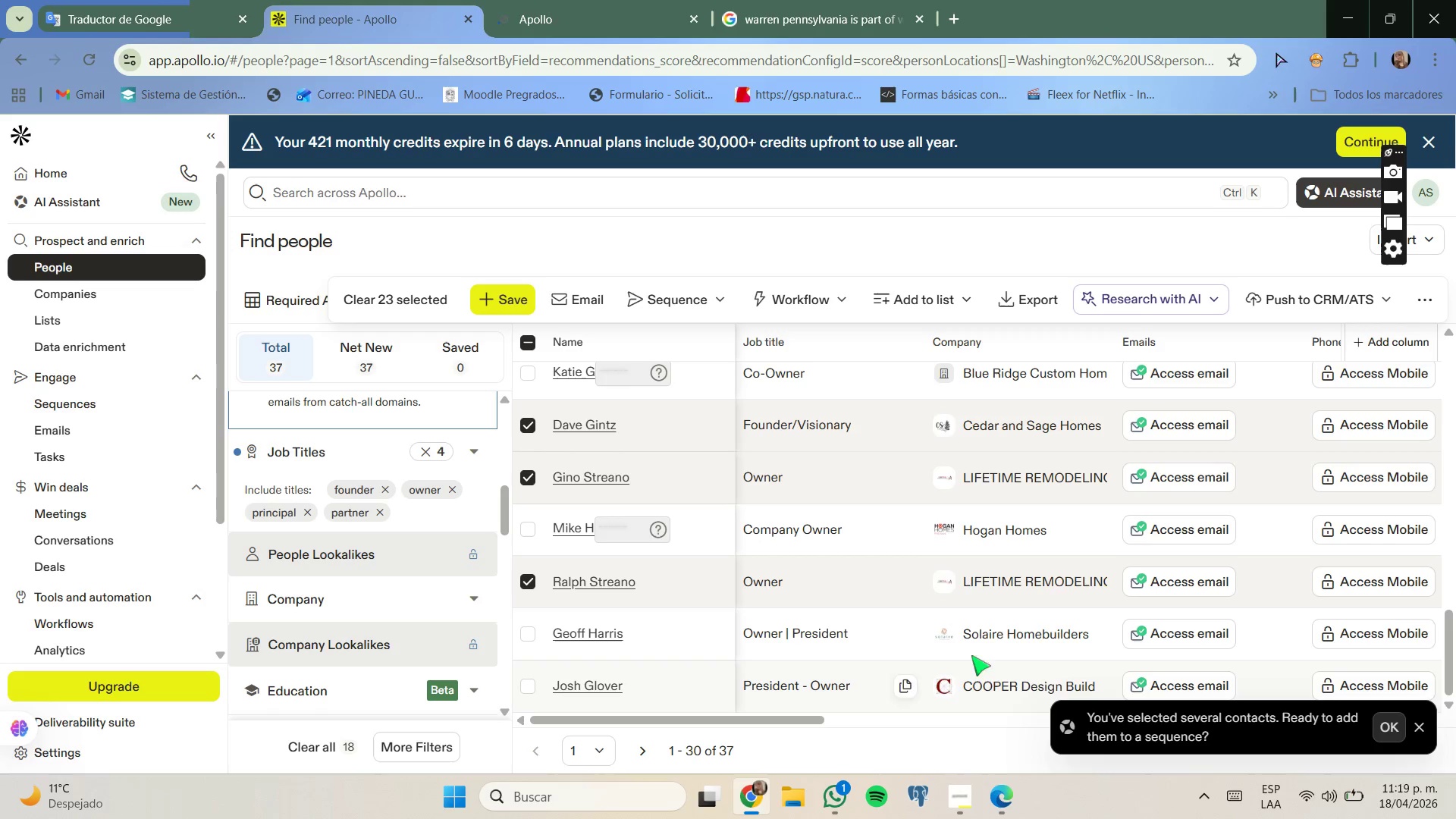 
right_click([1003, 632])
 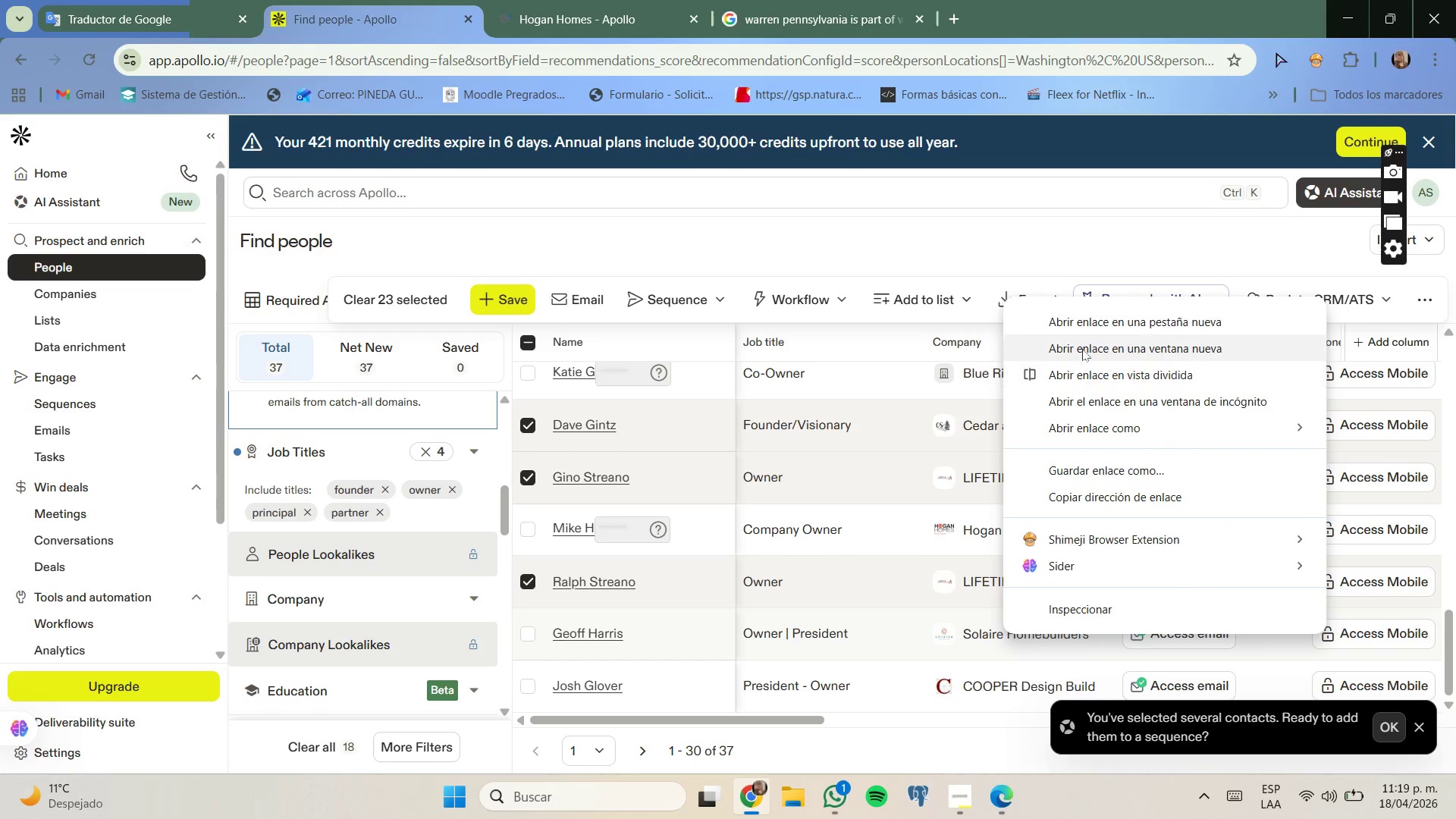 
left_click([1087, 316])
 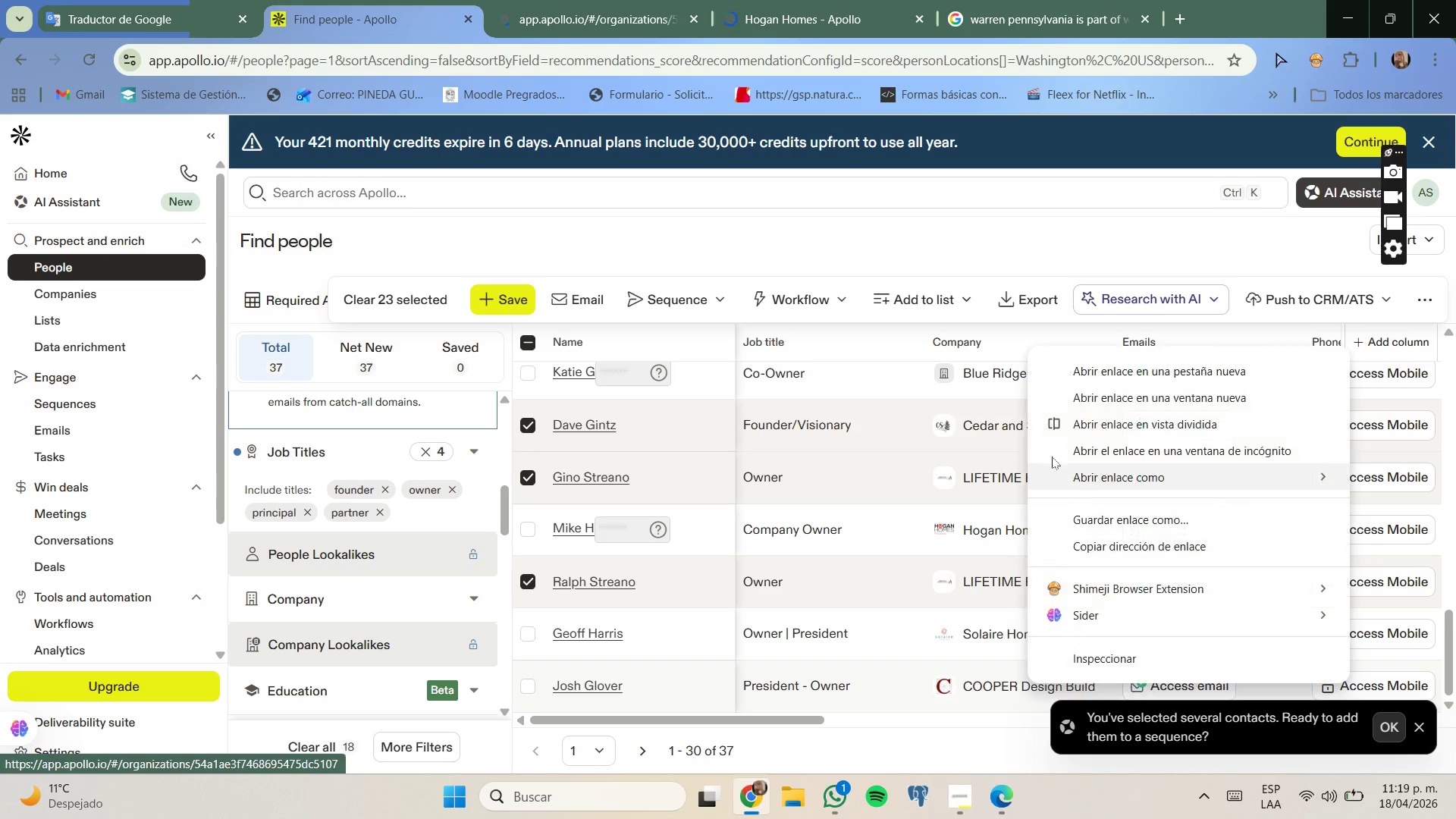 
left_click([1097, 368])
 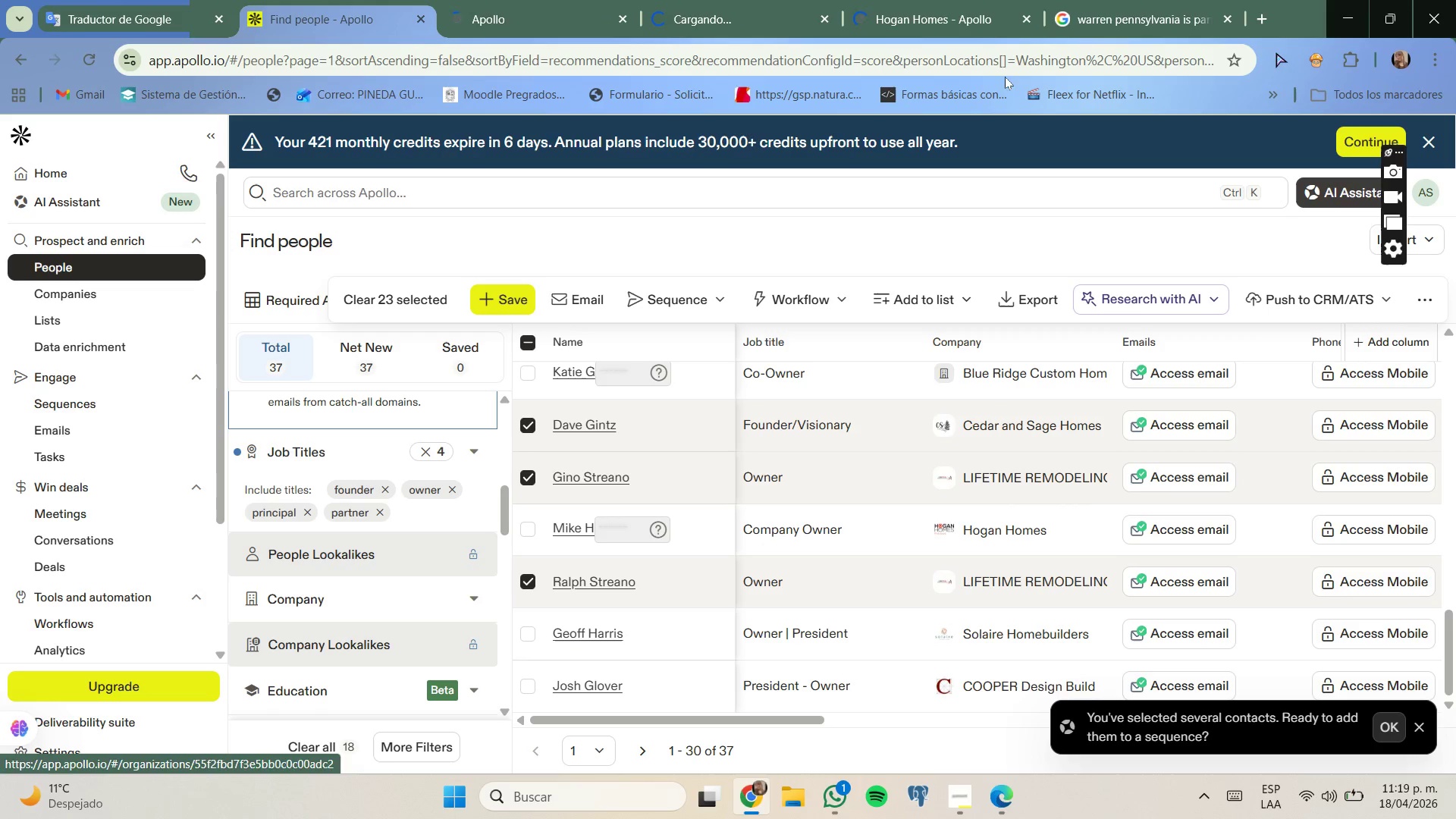 
left_click([960, 0])
 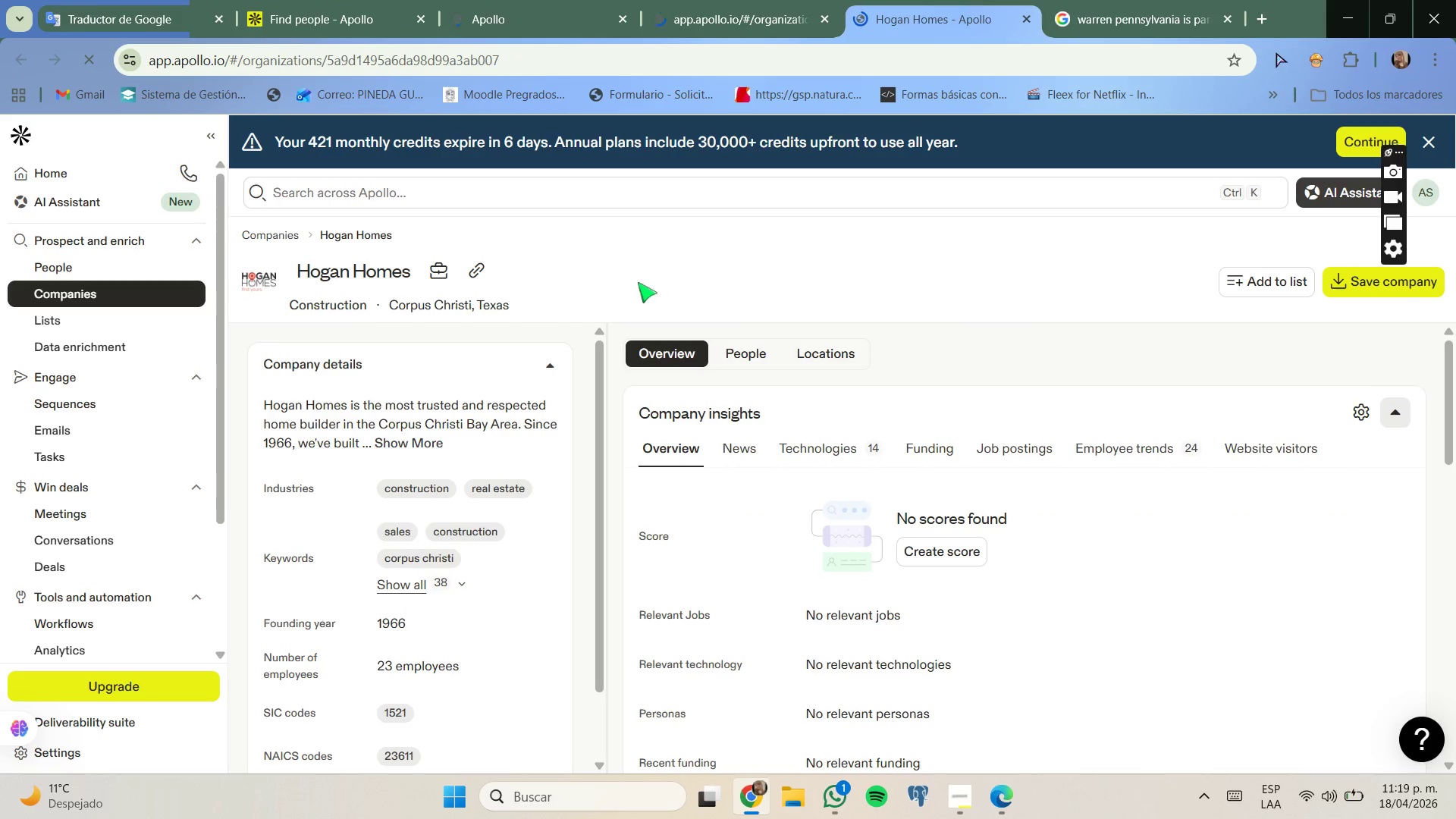 
left_click_drag(start_coordinate=[523, 306], to_coordinate=[505, 304])
 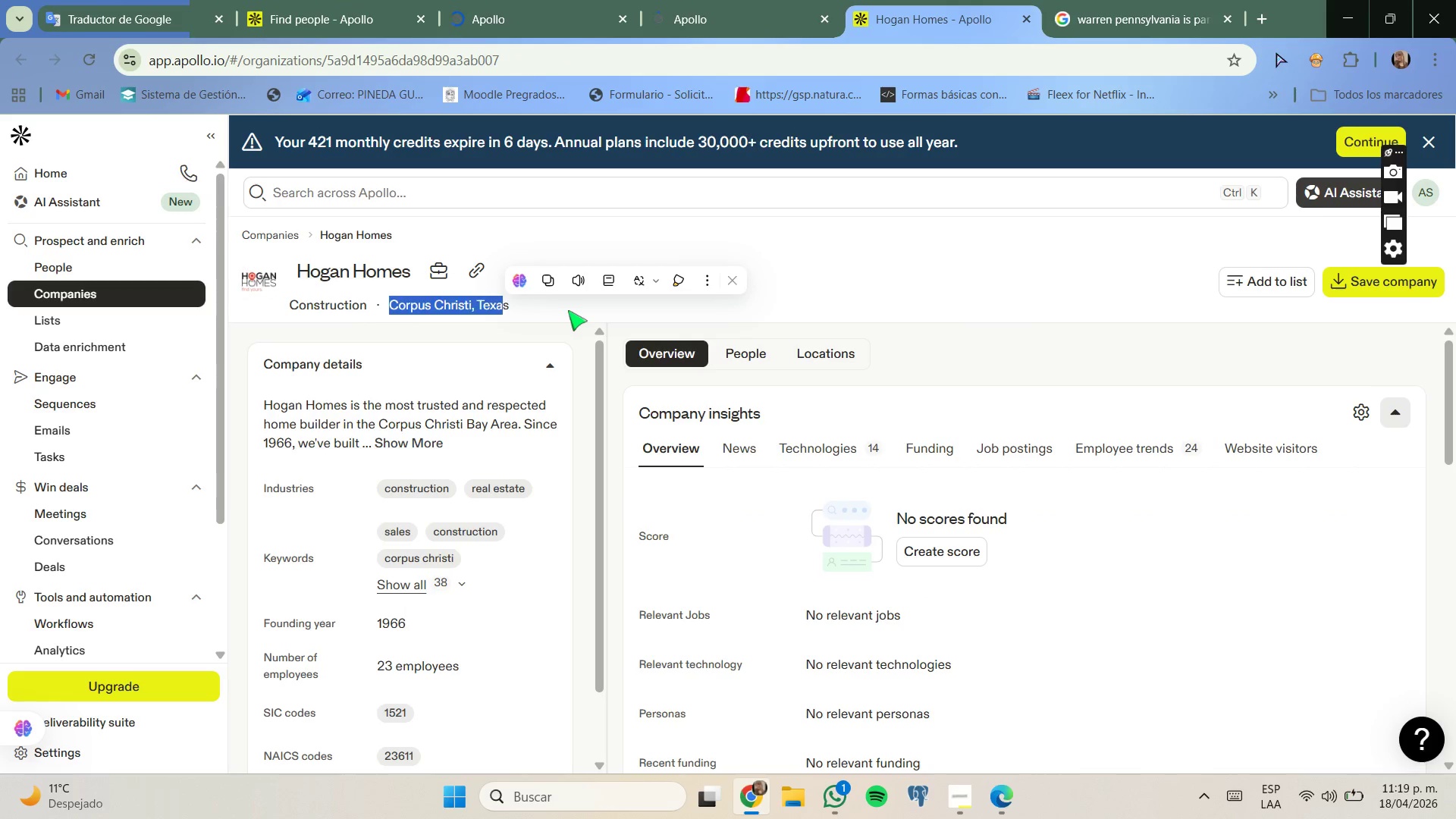 
left_click_drag(start_coordinate=[558, 309], to_coordinate=[508, 305])
 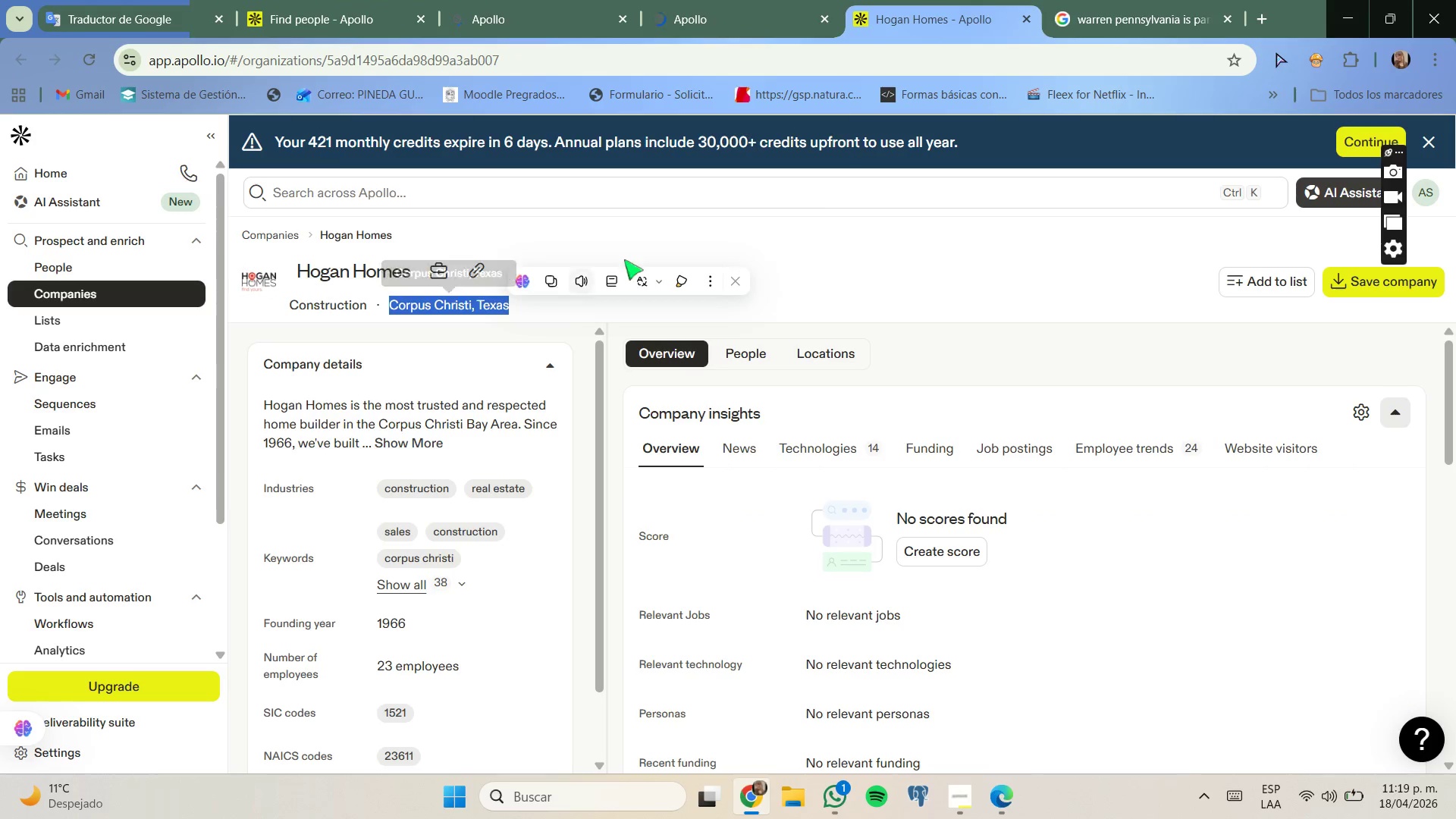 
key(Control+C)
 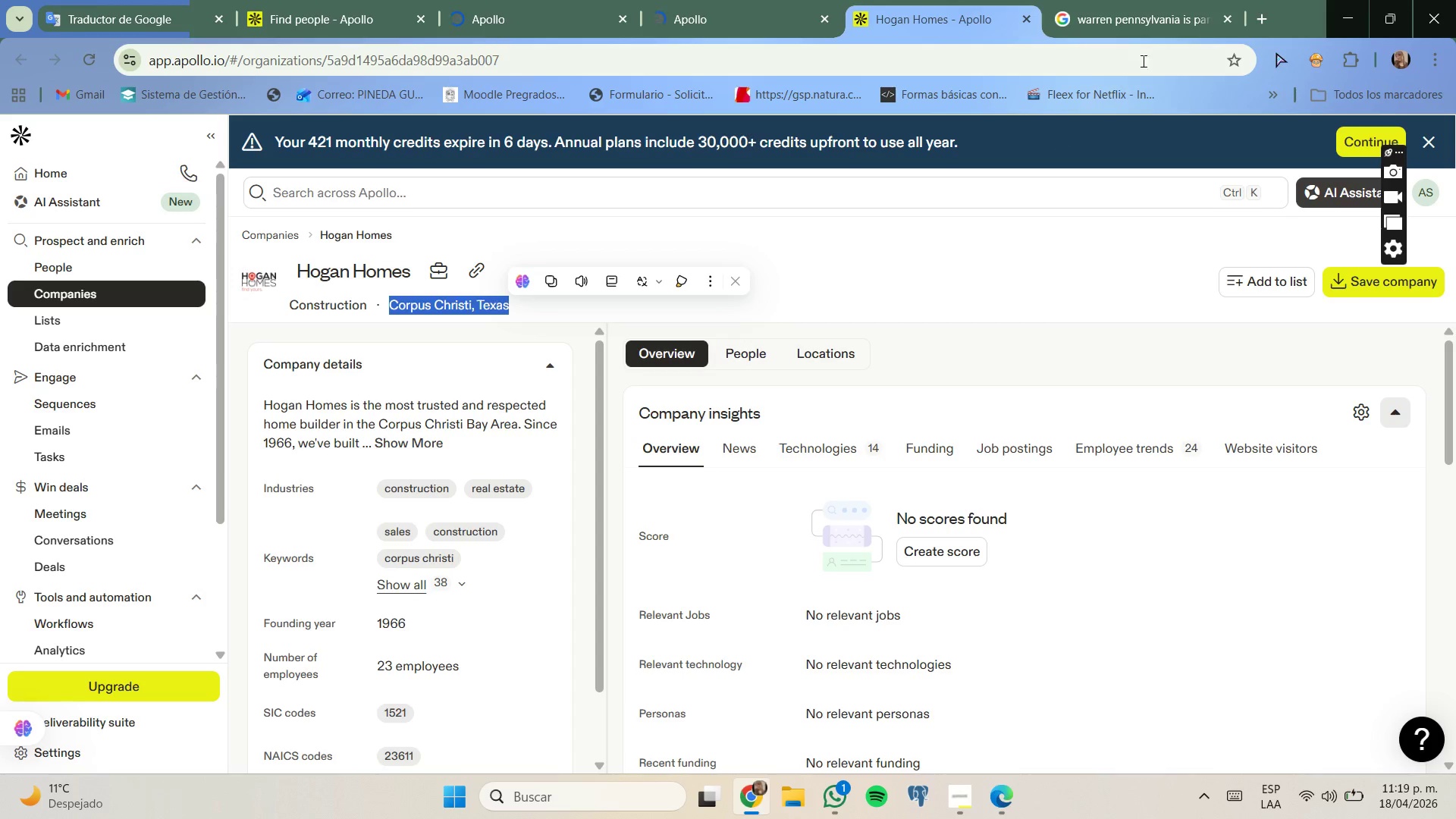 
left_click_drag(start_coordinate=[1196, 0], to_coordinate=[1192, 3])
 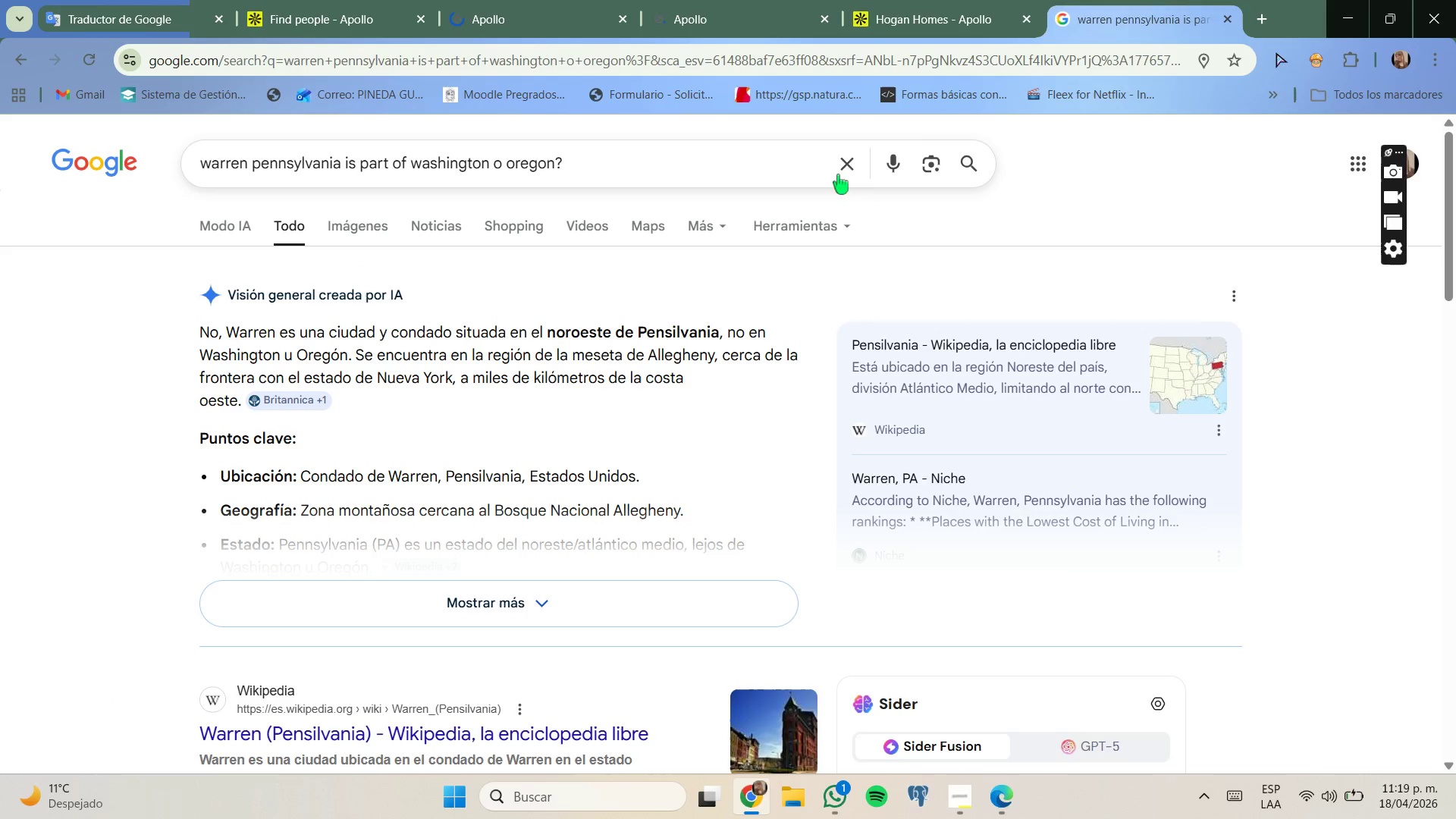 
left_click([839, 166])
 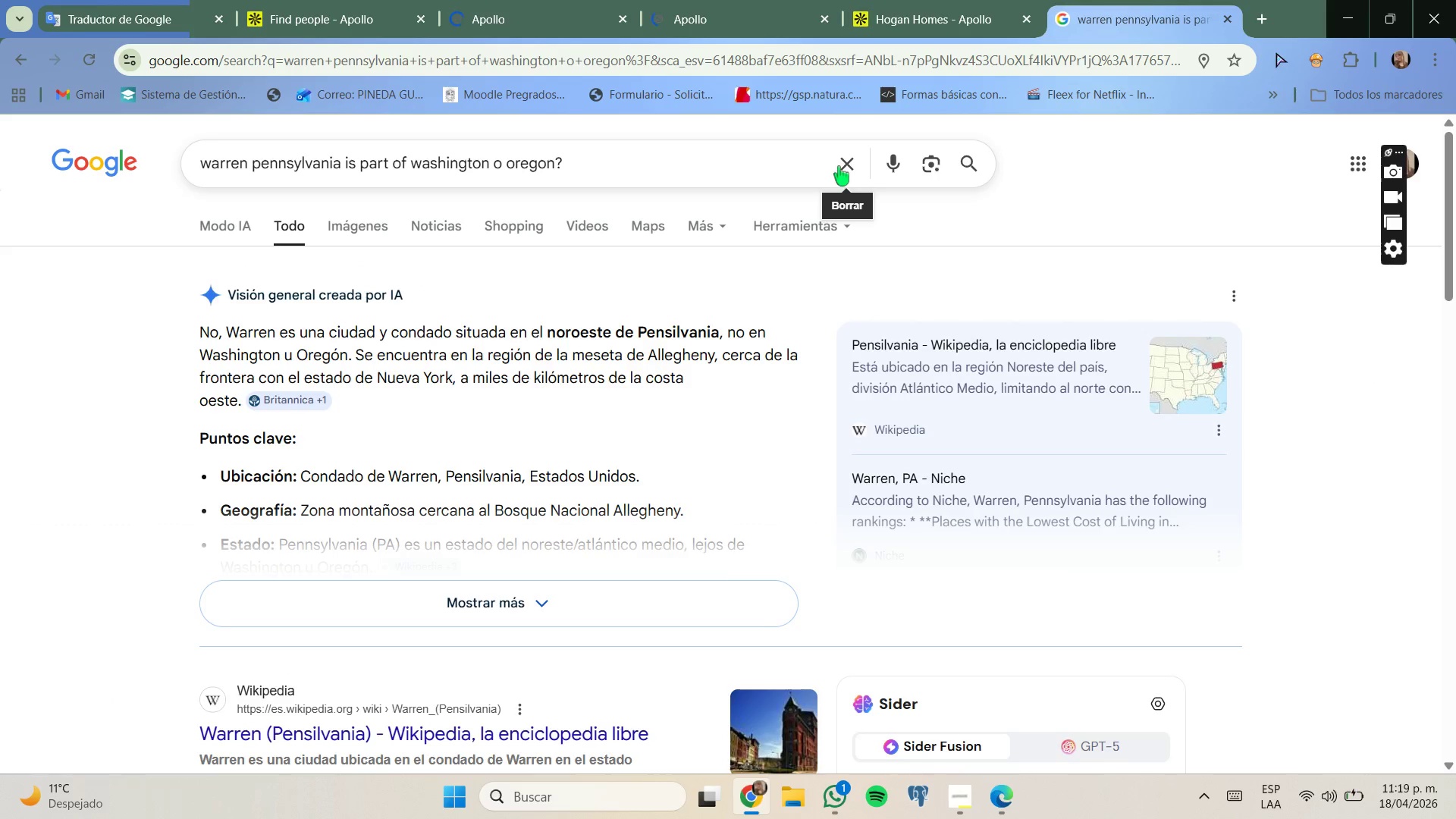 
key(Control+ControlLeft)
 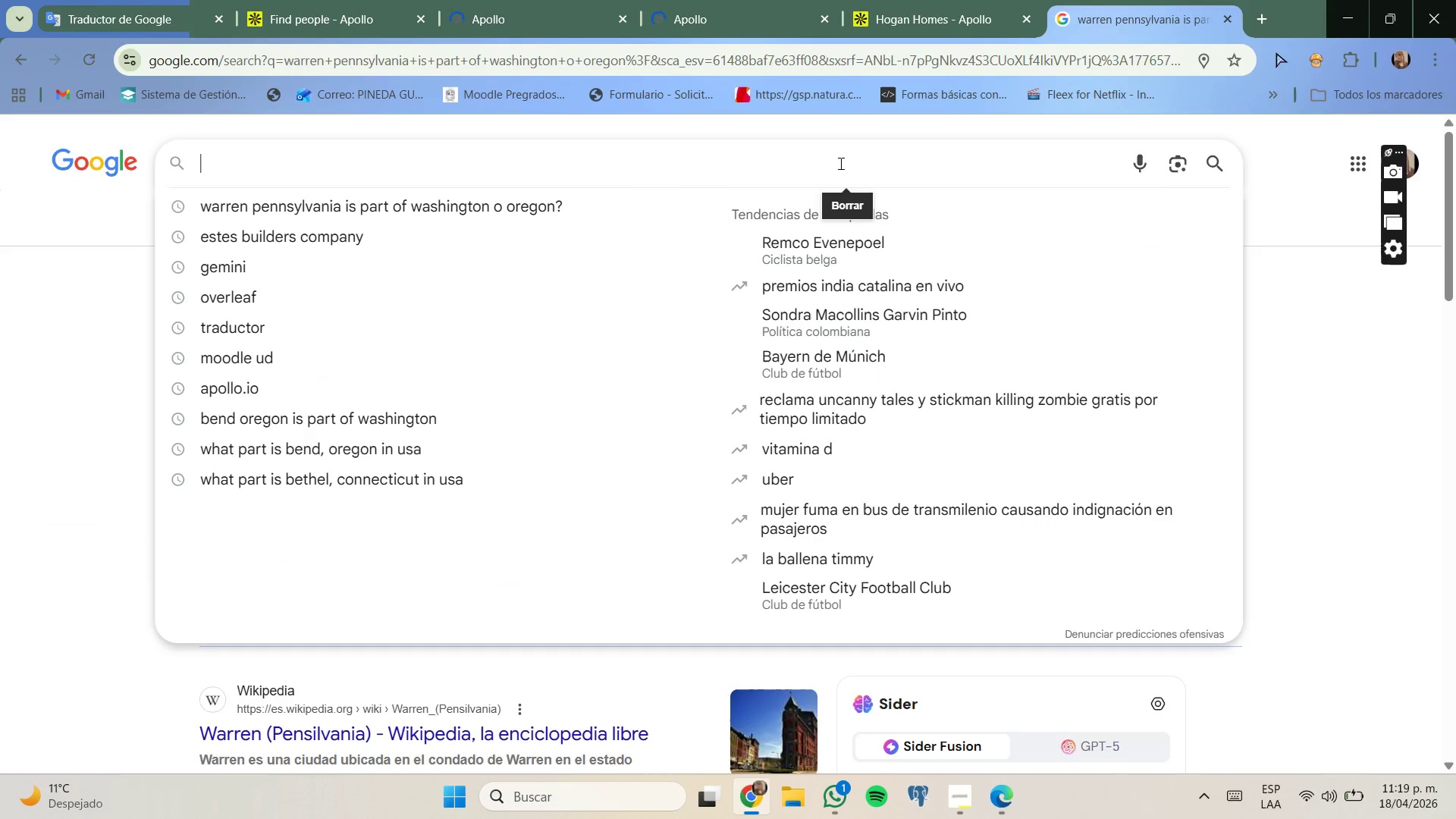 
key(Control+V)
 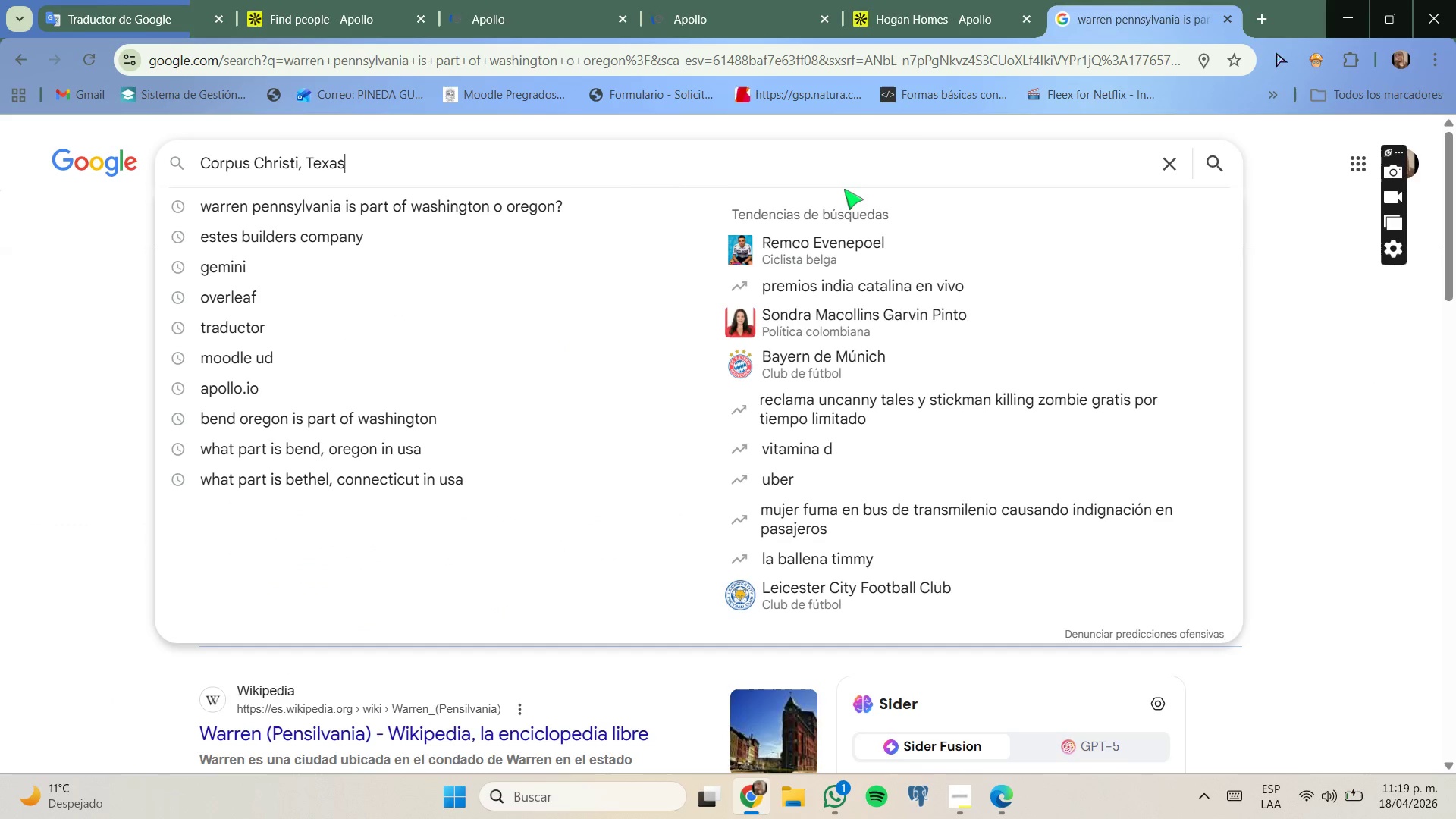 
key(Space)
 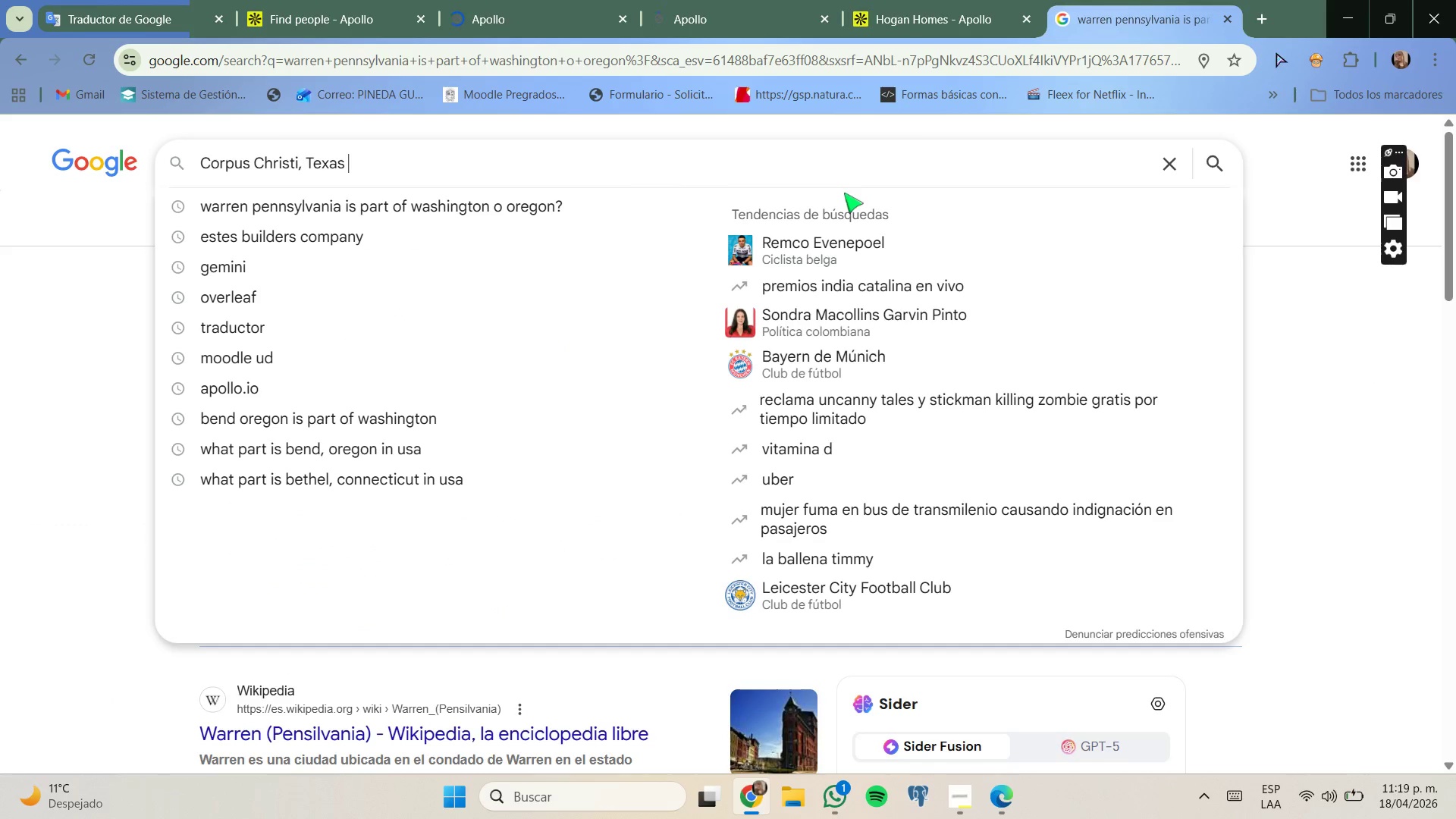 
type(is part of waashignton)
 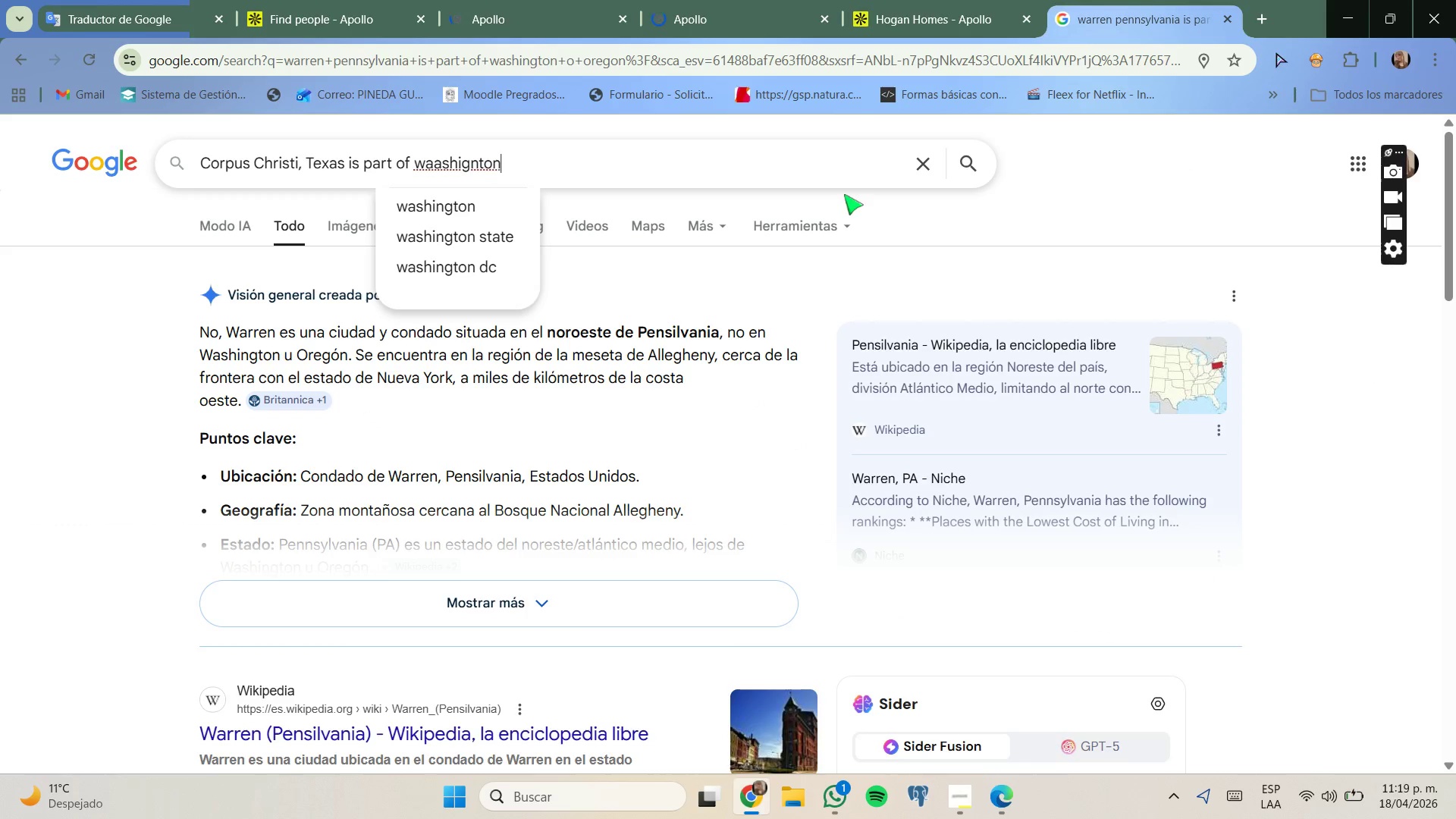 
key(Enter)
 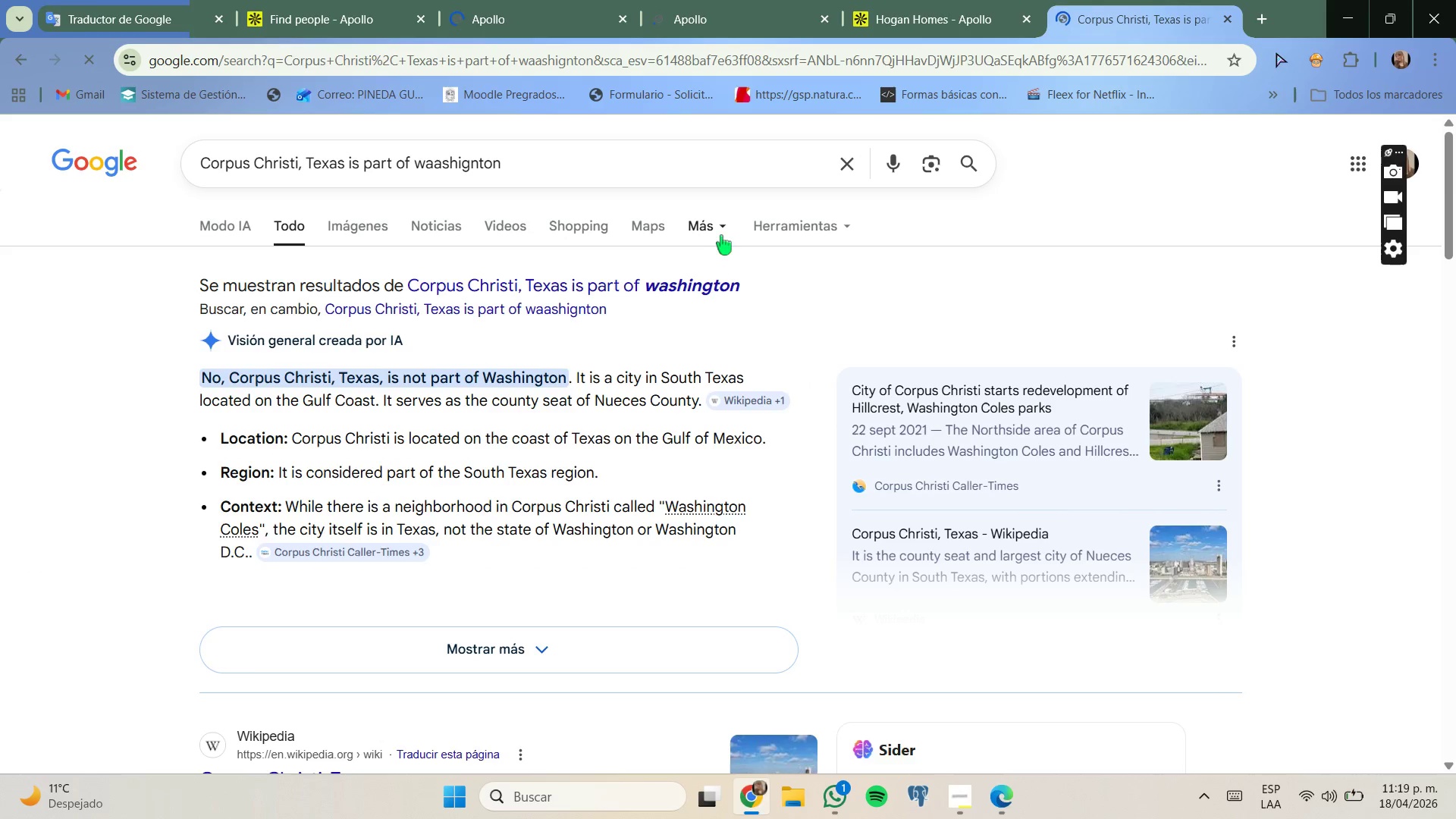 
left_click([296, 19])
 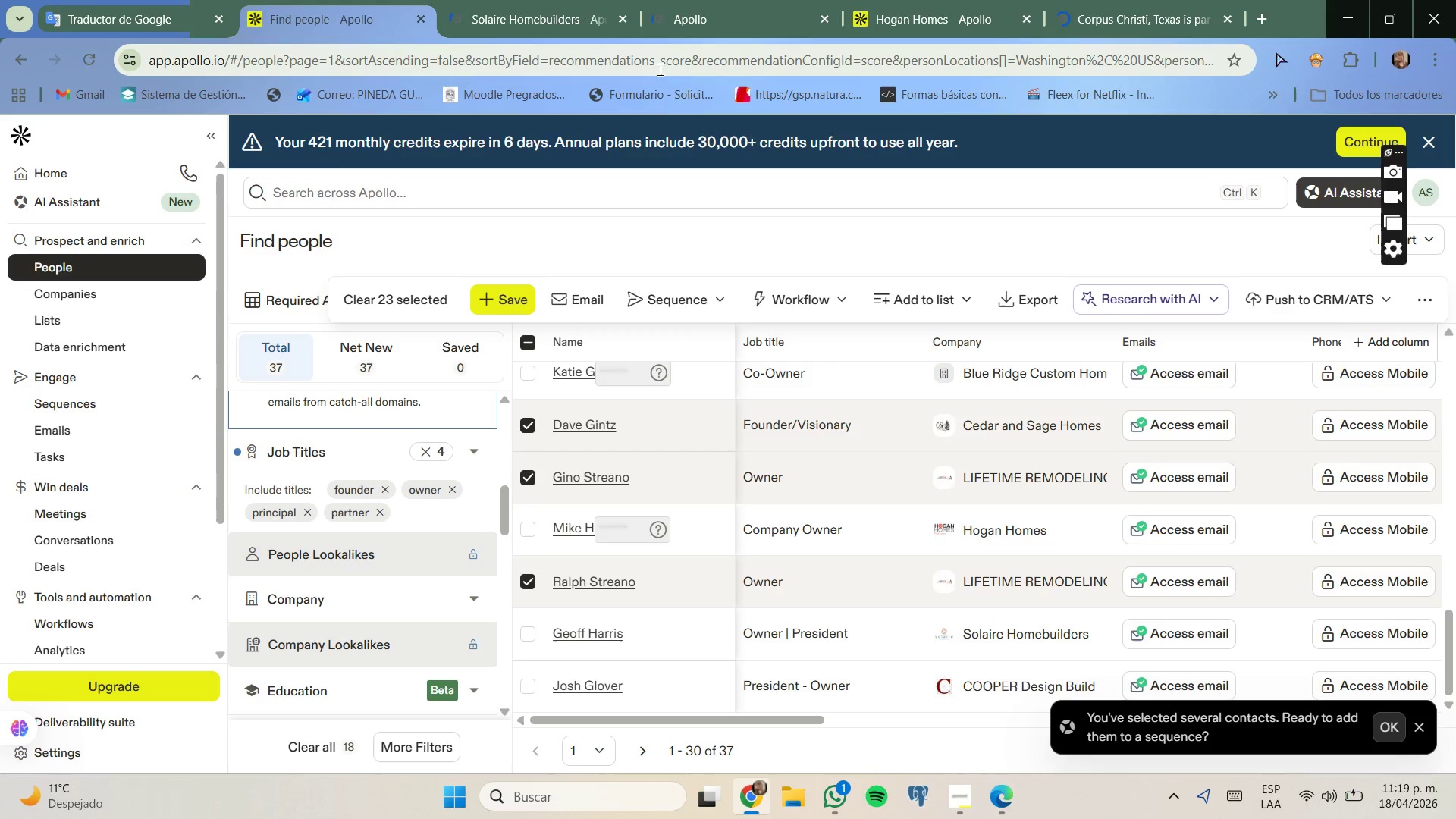 
wait(5.08)
 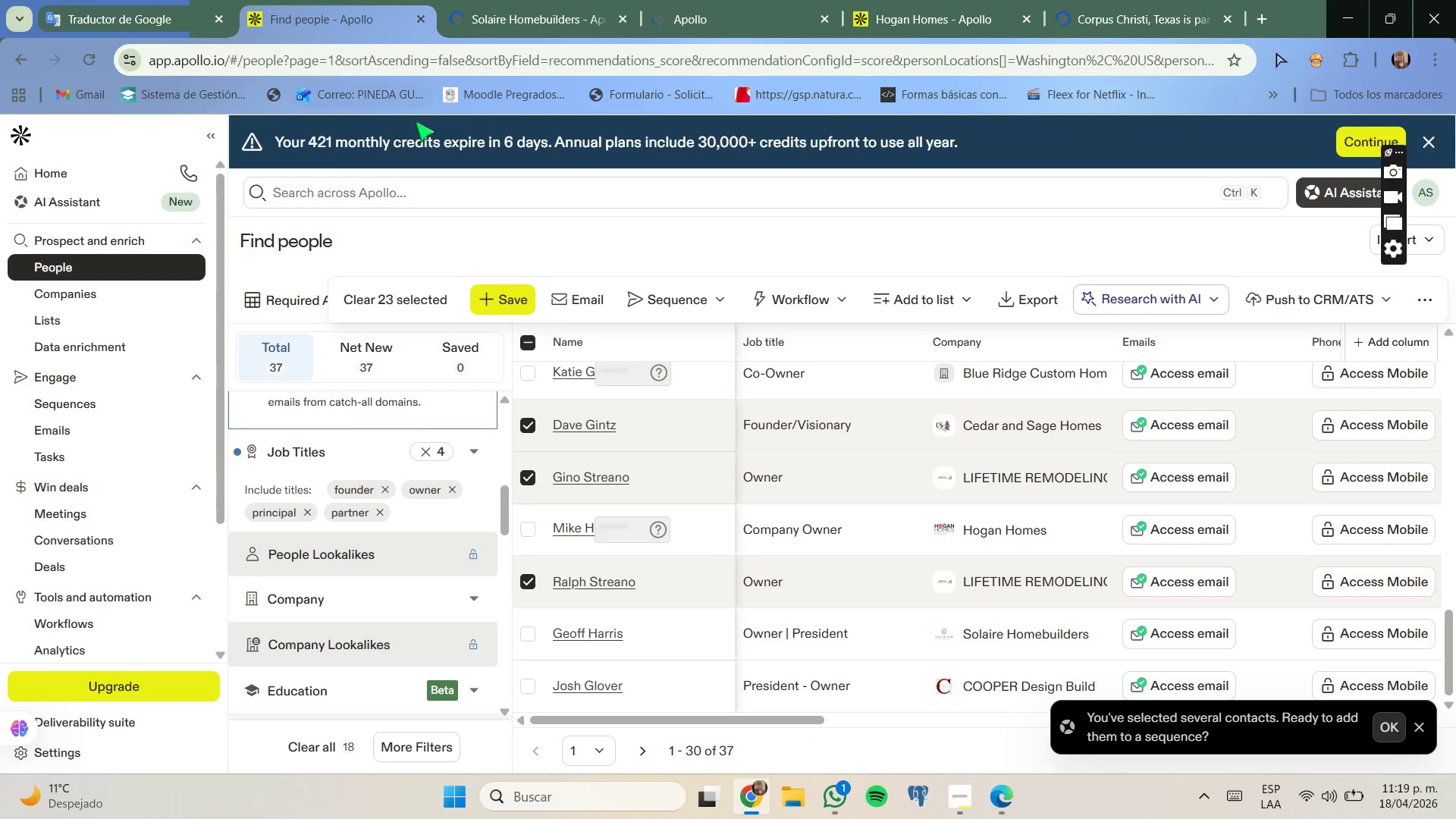 
left_click([918, 11])
 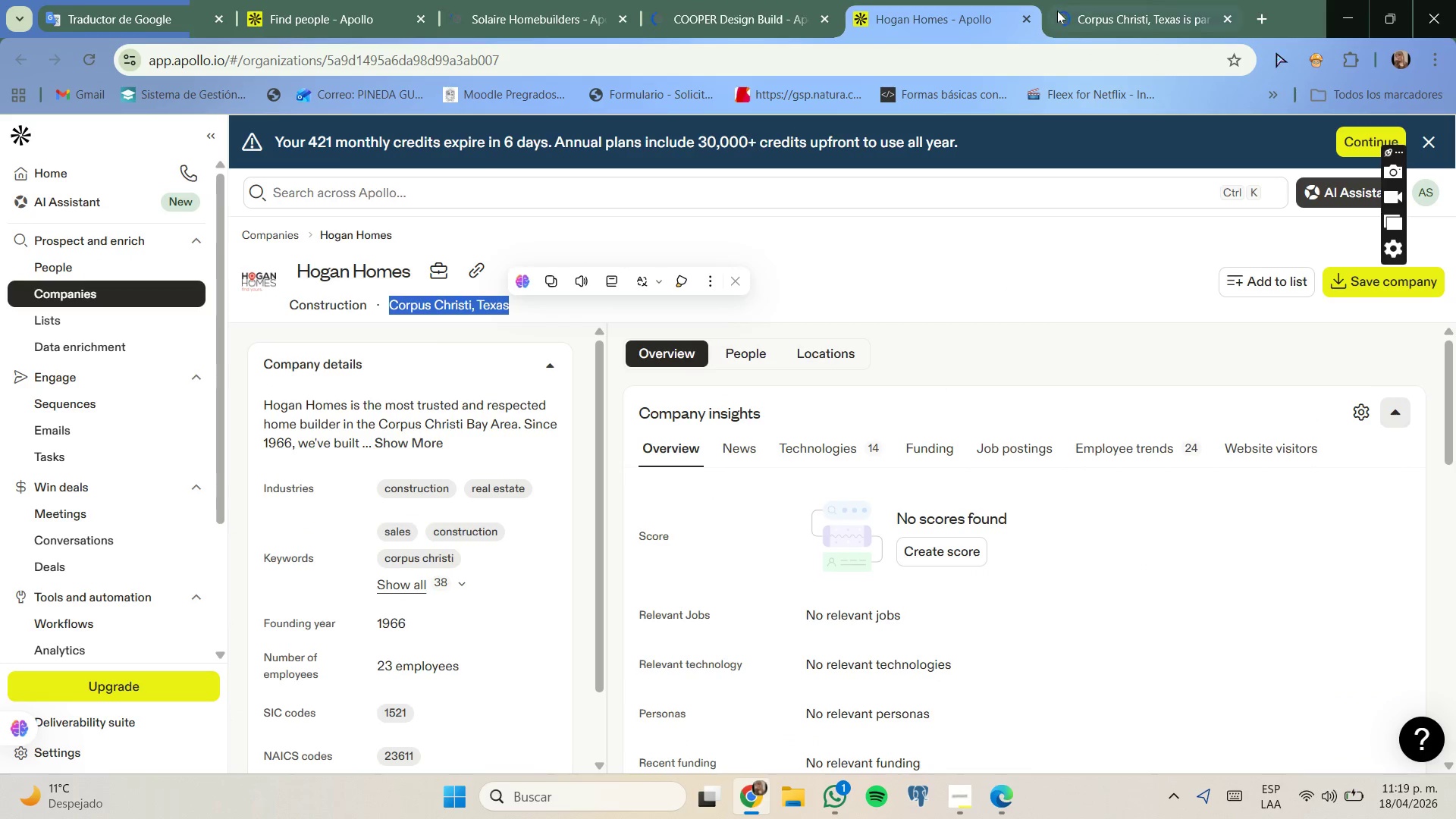 
left_click([1030, 14])
 